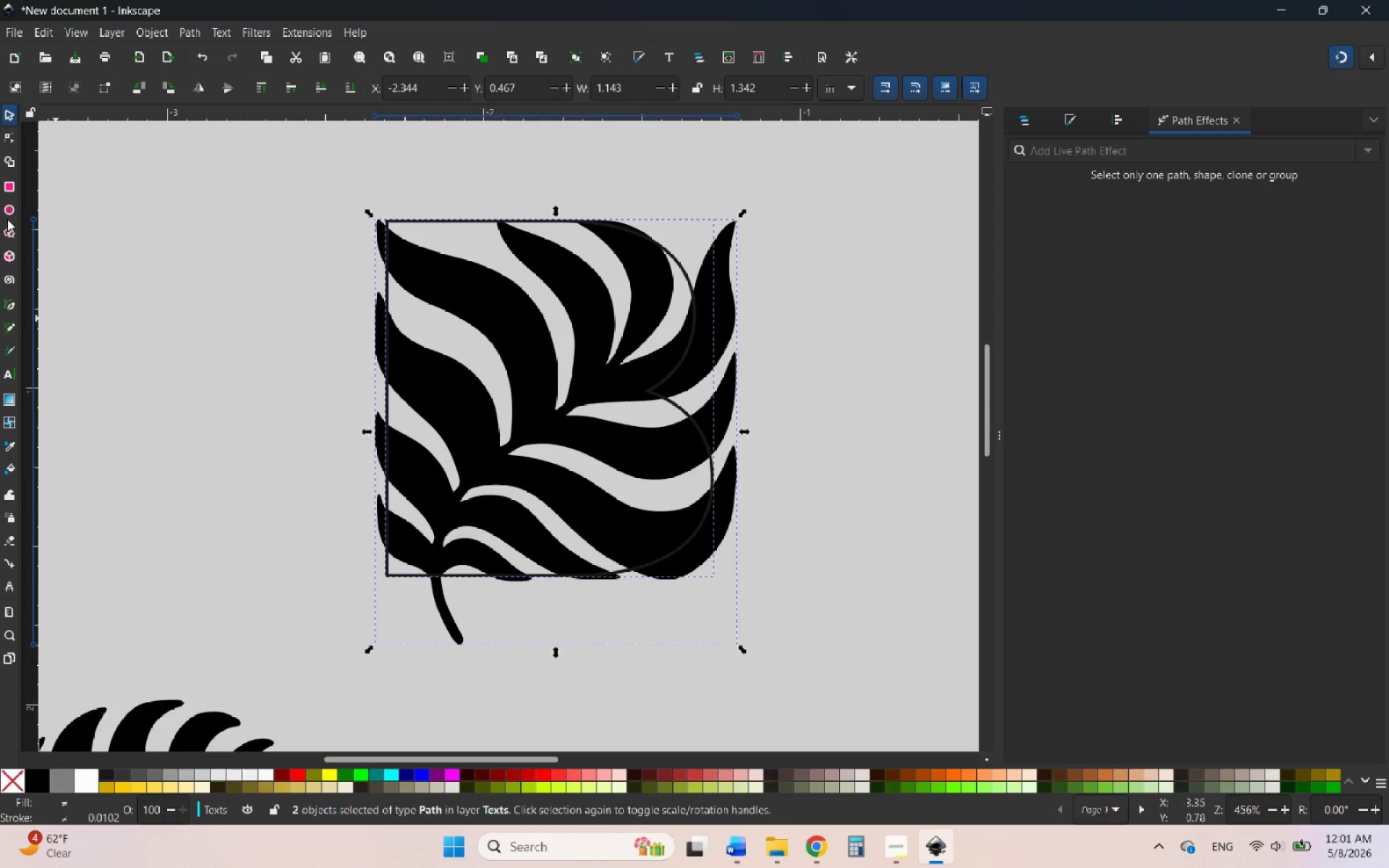 
left_click([7, 161])
 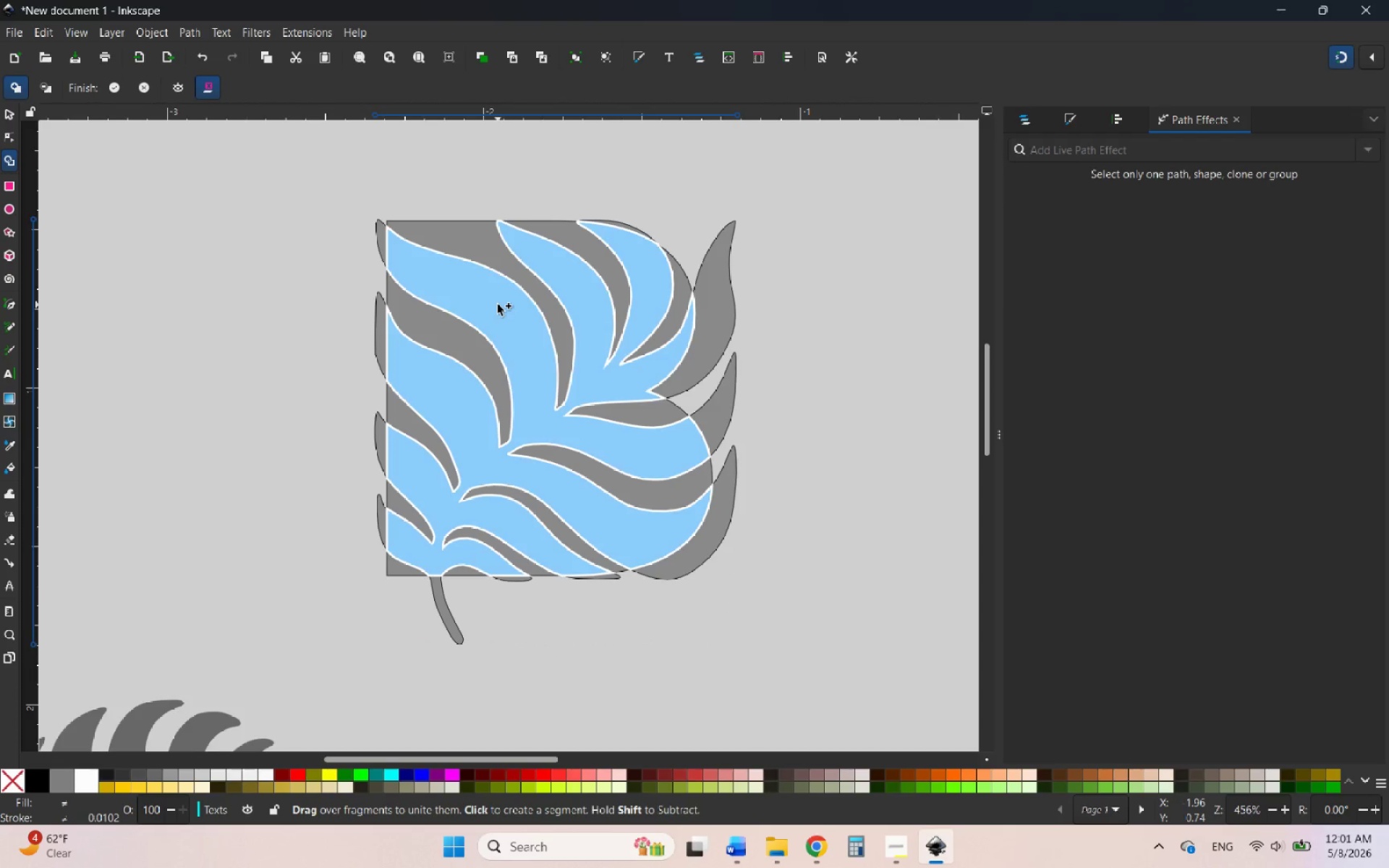 
wait(6.14)
 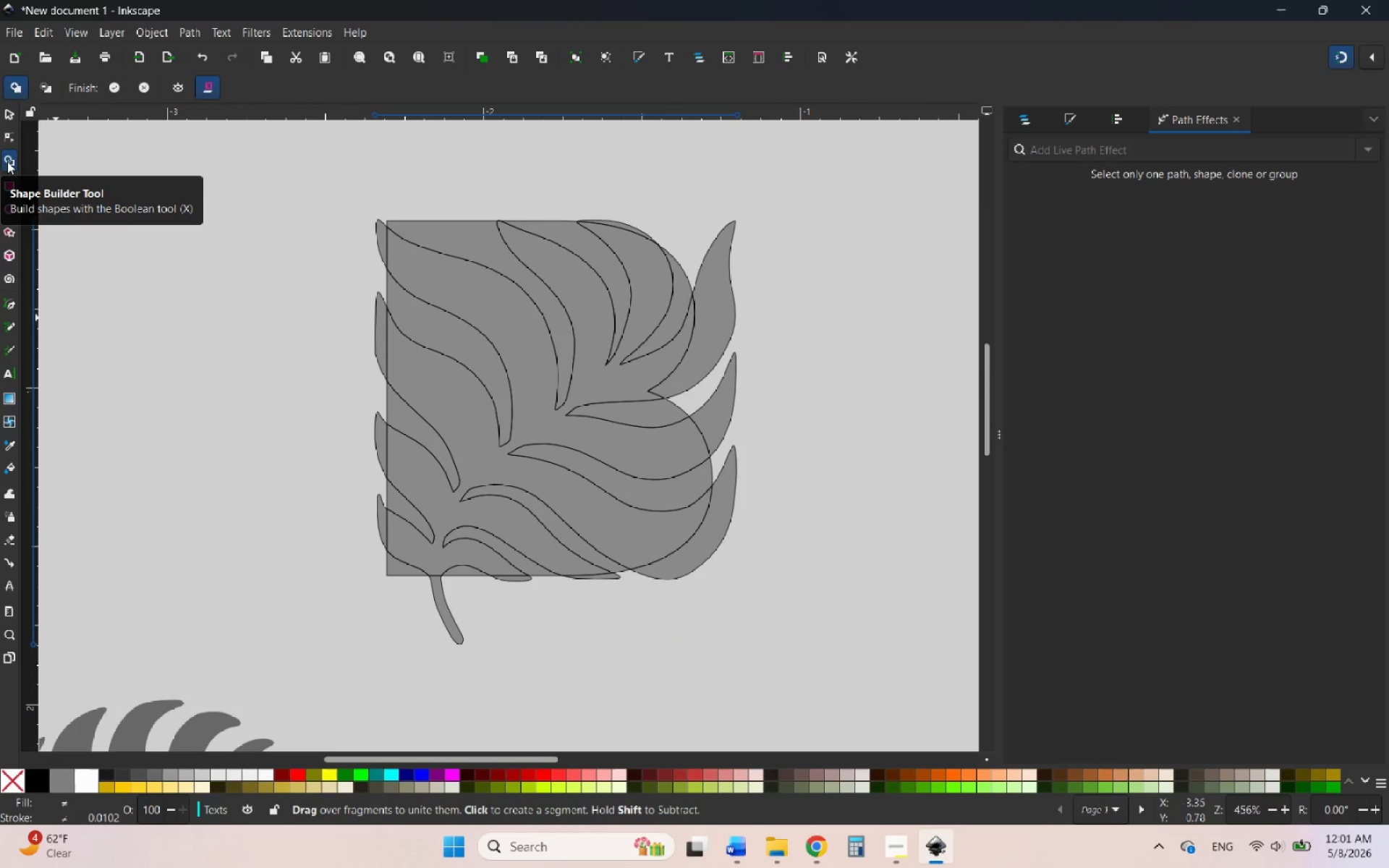 
left_click_drag(start_coordinate=[498, 305], to_coordinate=[477, 299])
 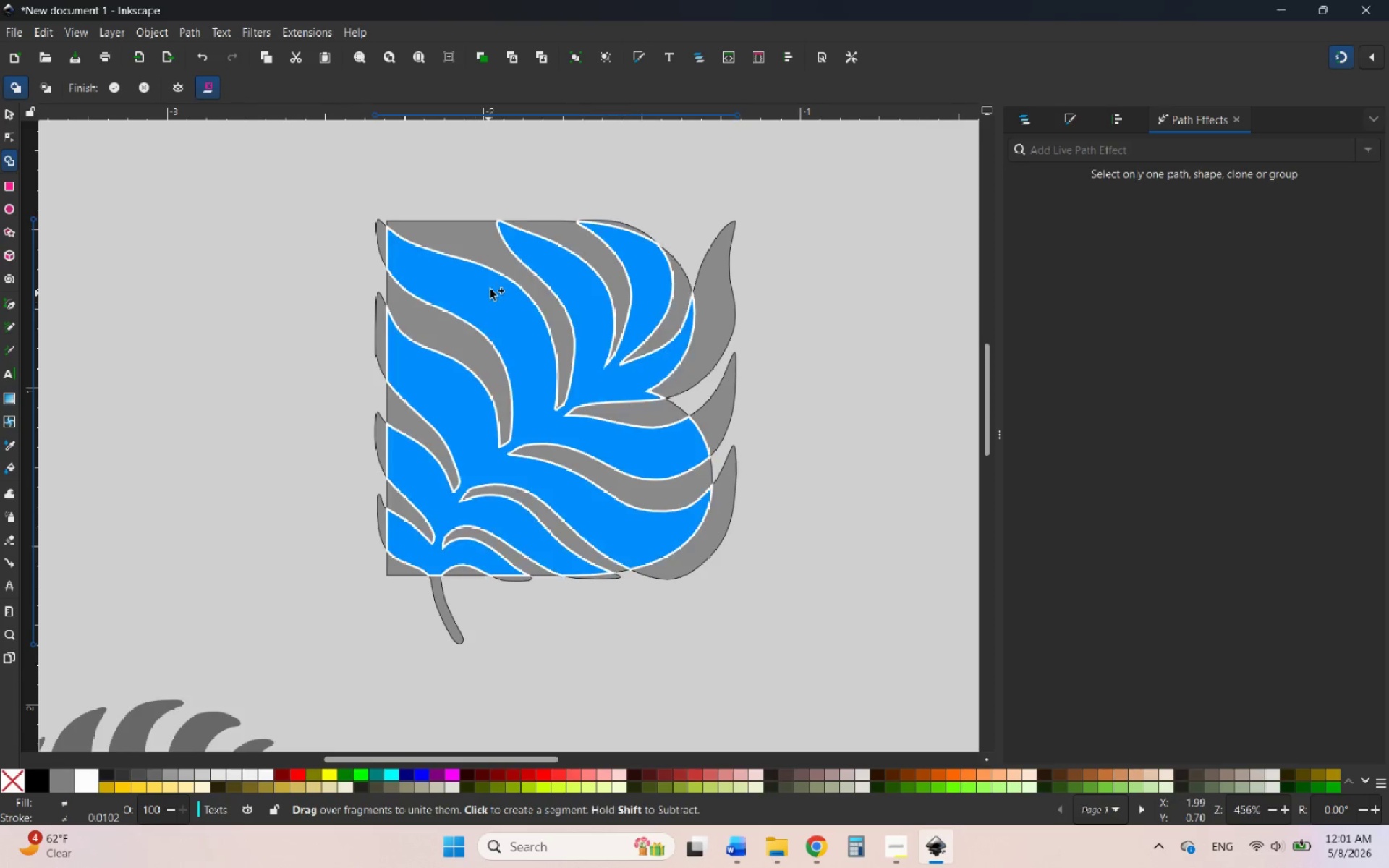 
hold_key(key=ControlLeft, duration=3.48)
scroll: coordinate [513, 212], scroll_direction: up, amount: 5.0
 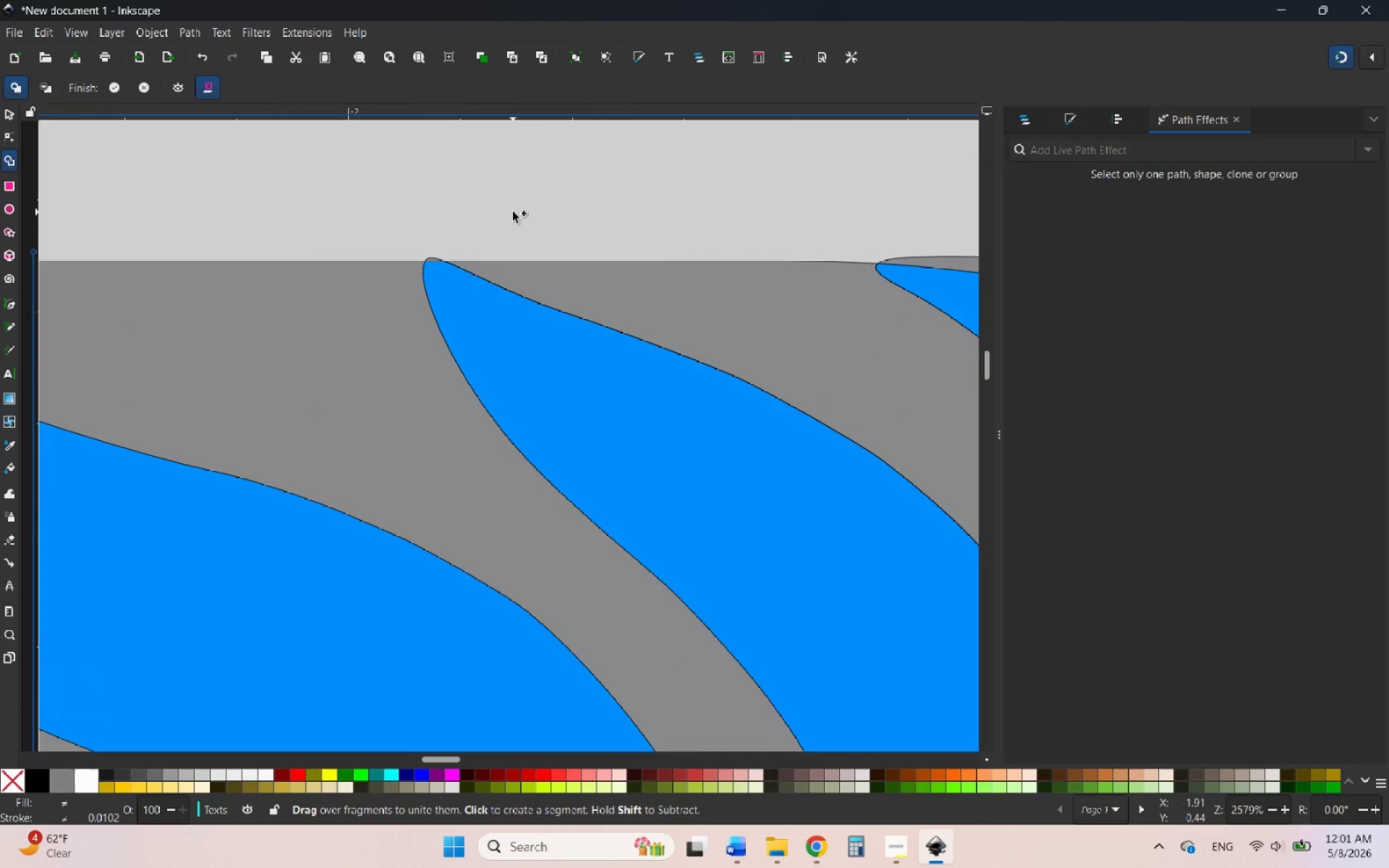 
scroll: coordinate [514, 212], scroll_direction: down, amount: 5.0
 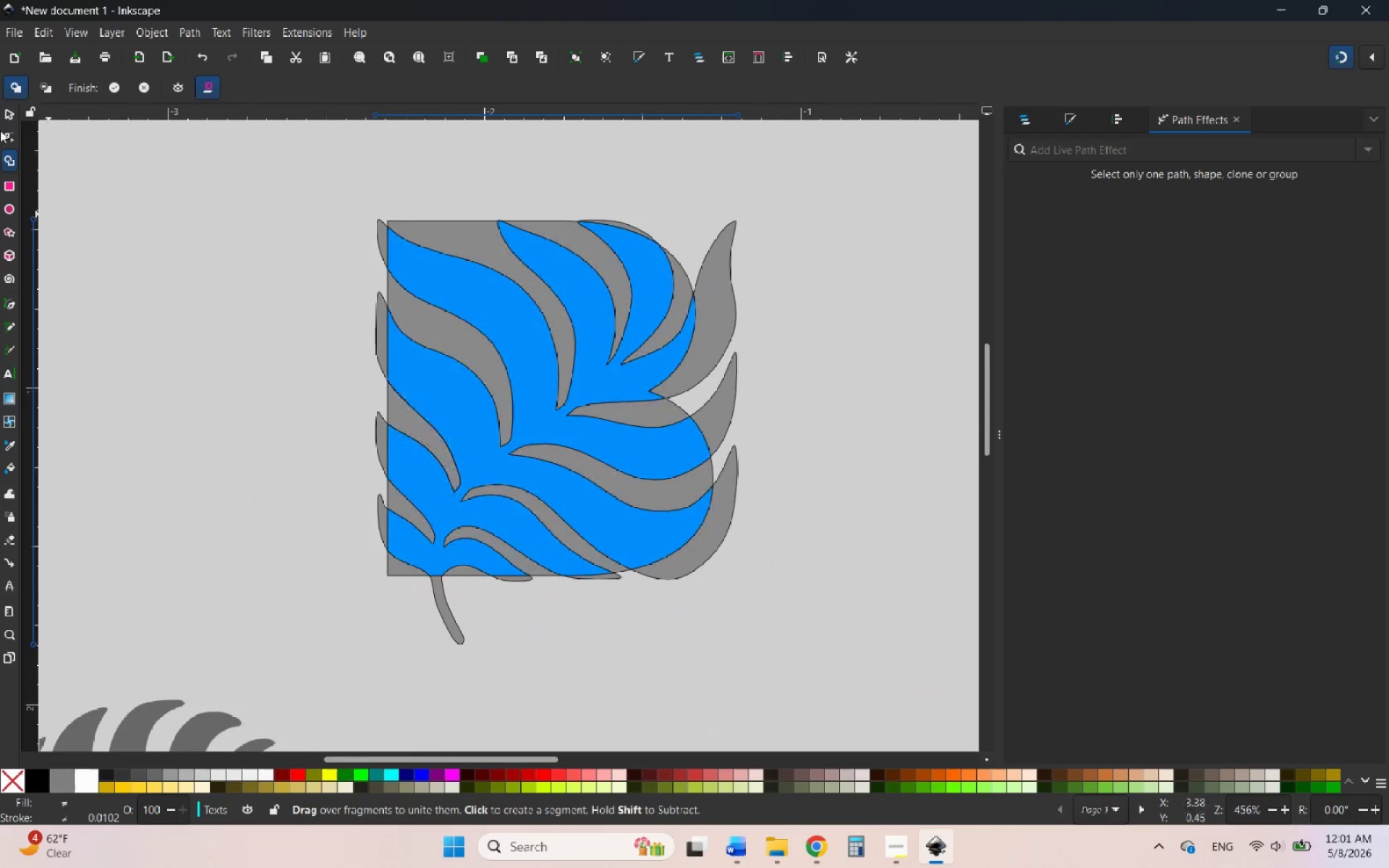 
left_click([12, 114])
 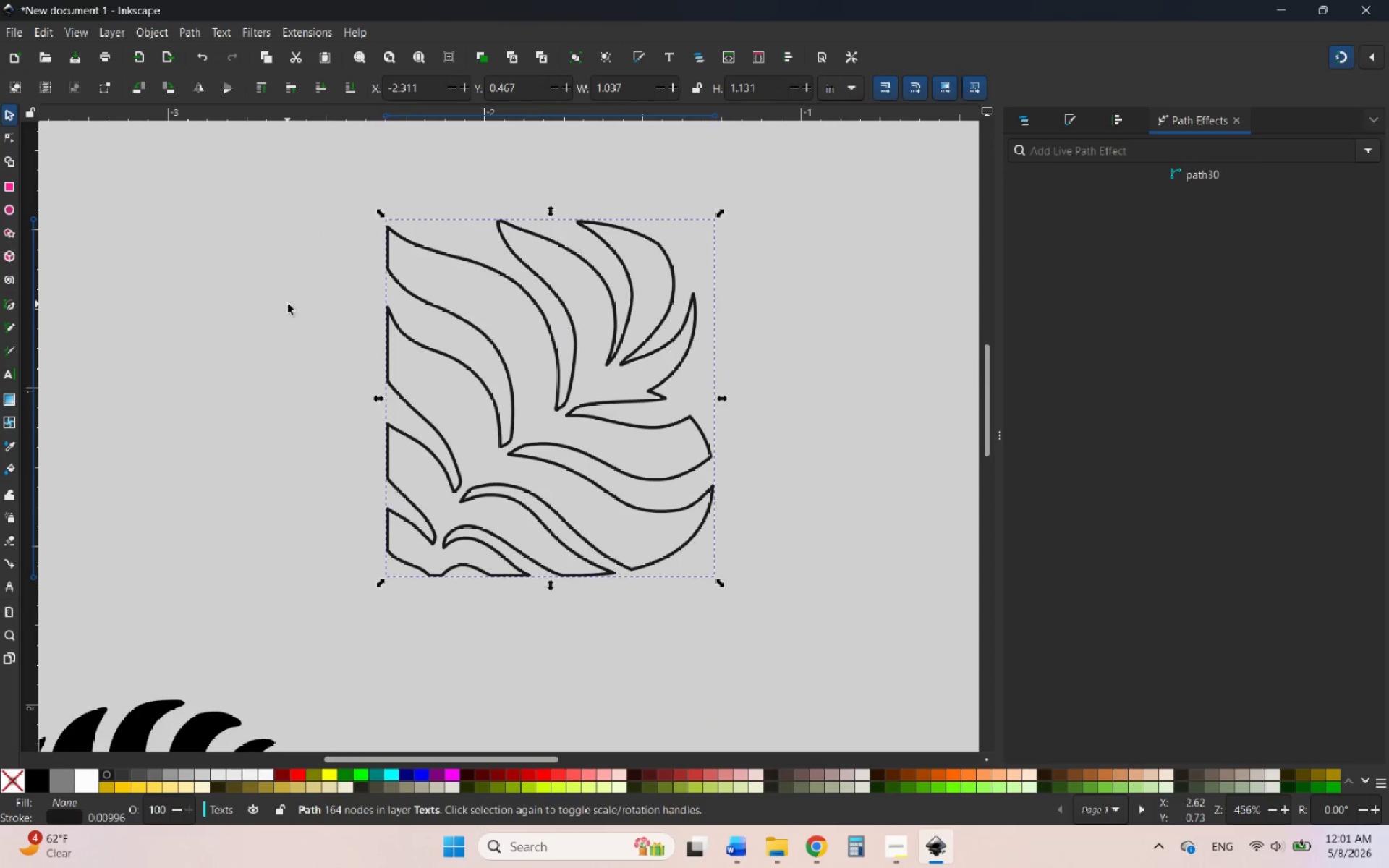 
left_click([288, 304])
 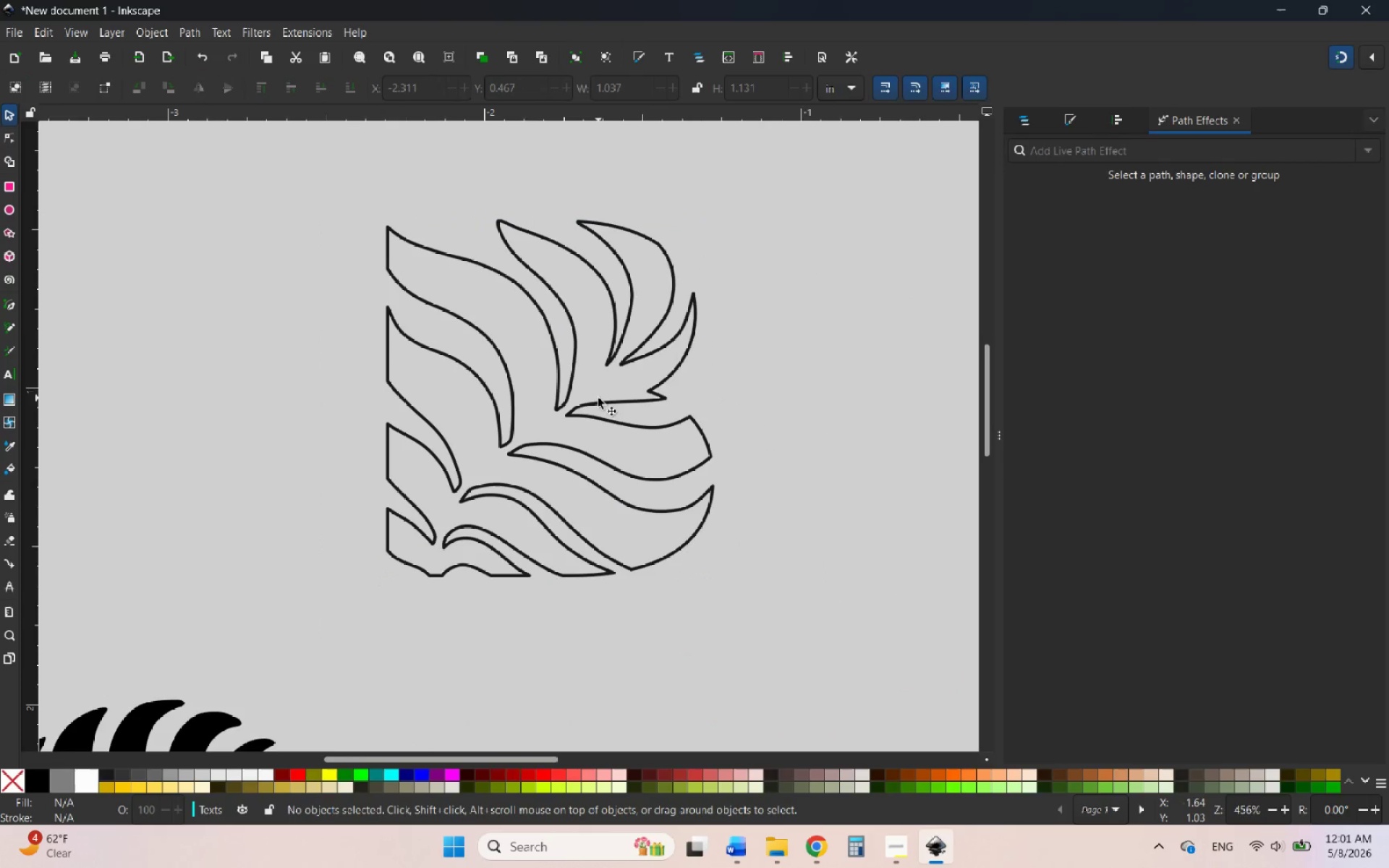 
left_click([600, 403])
 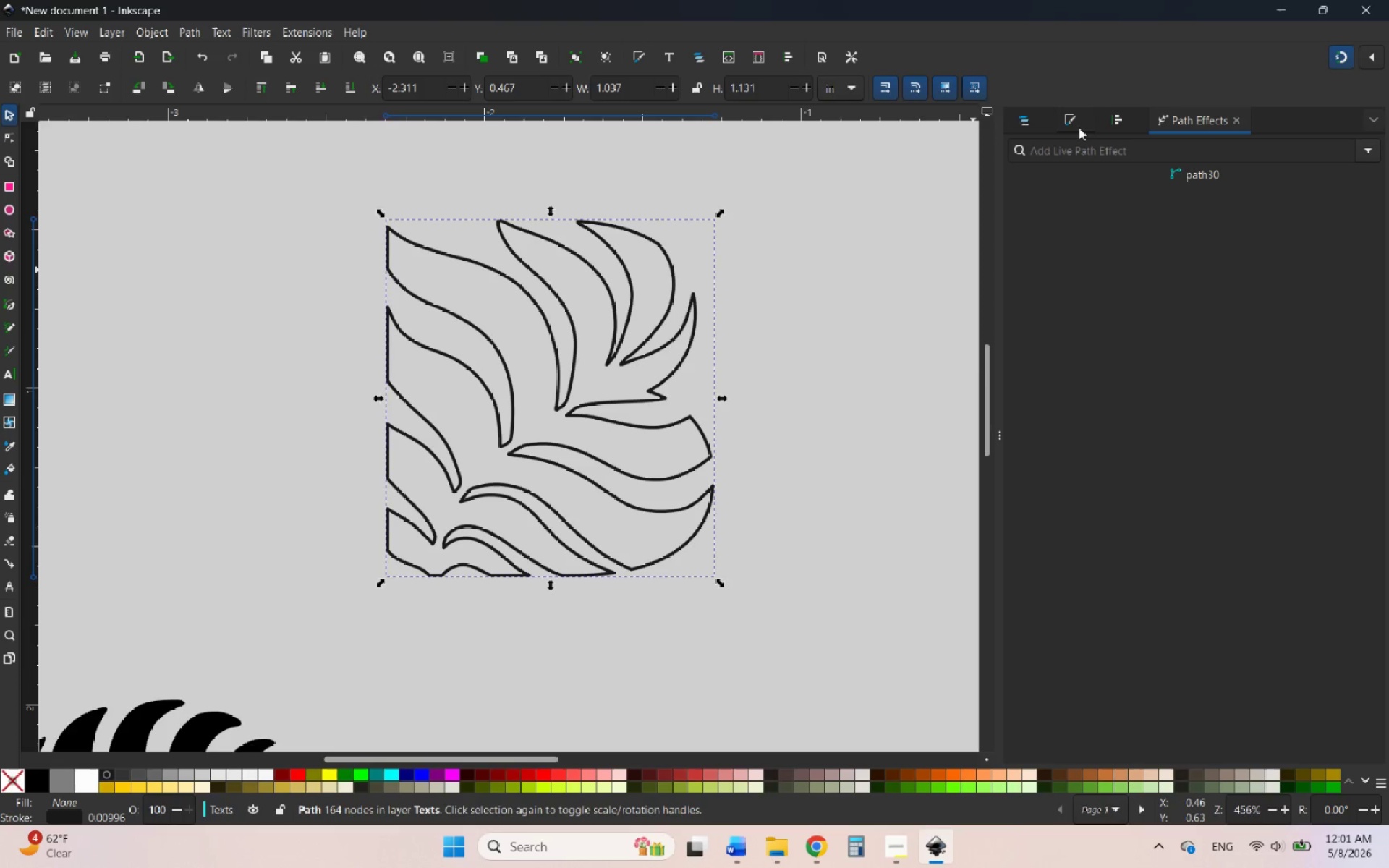 
left_click([1073, 125])
 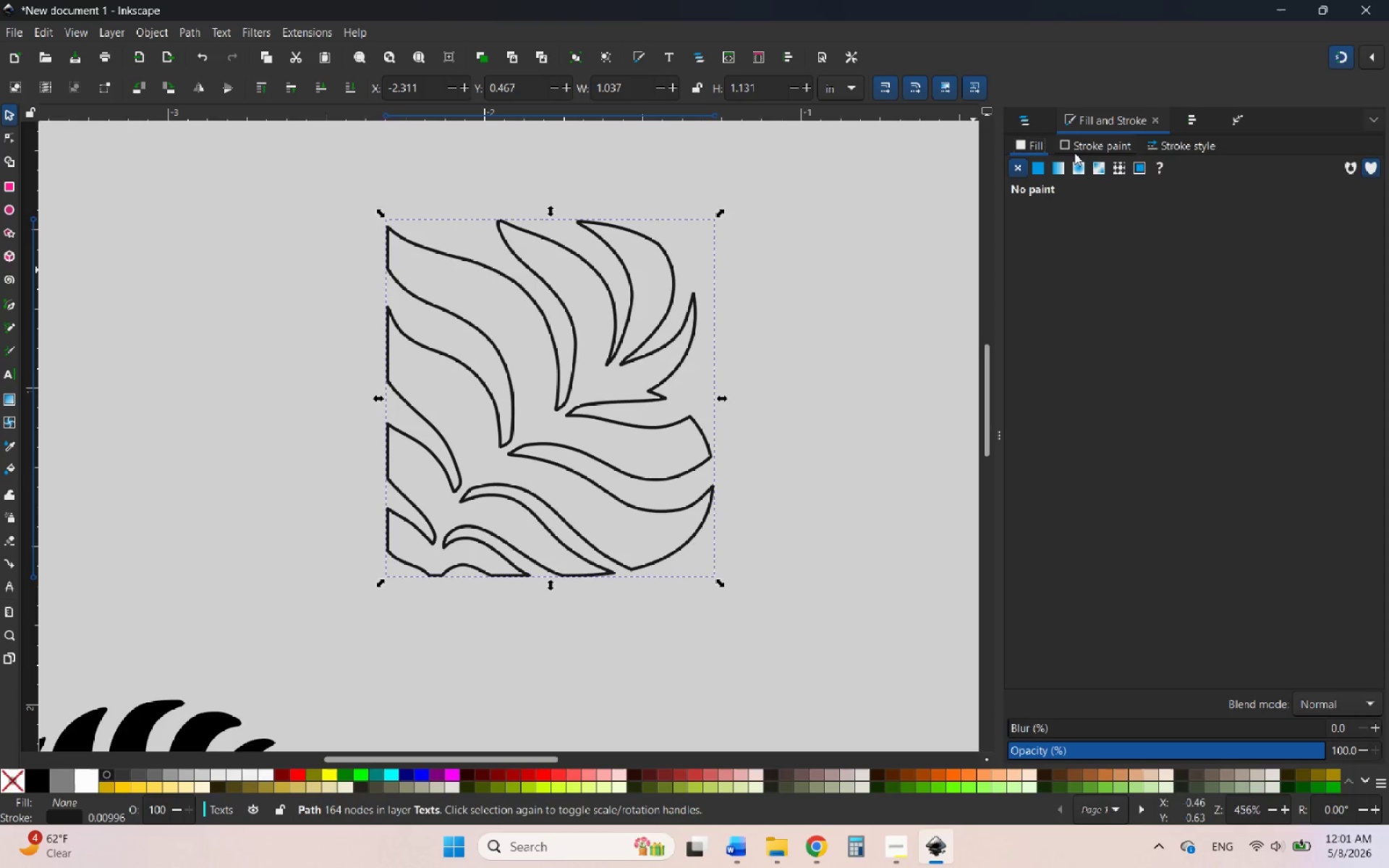 
left_click([1066, 142])
 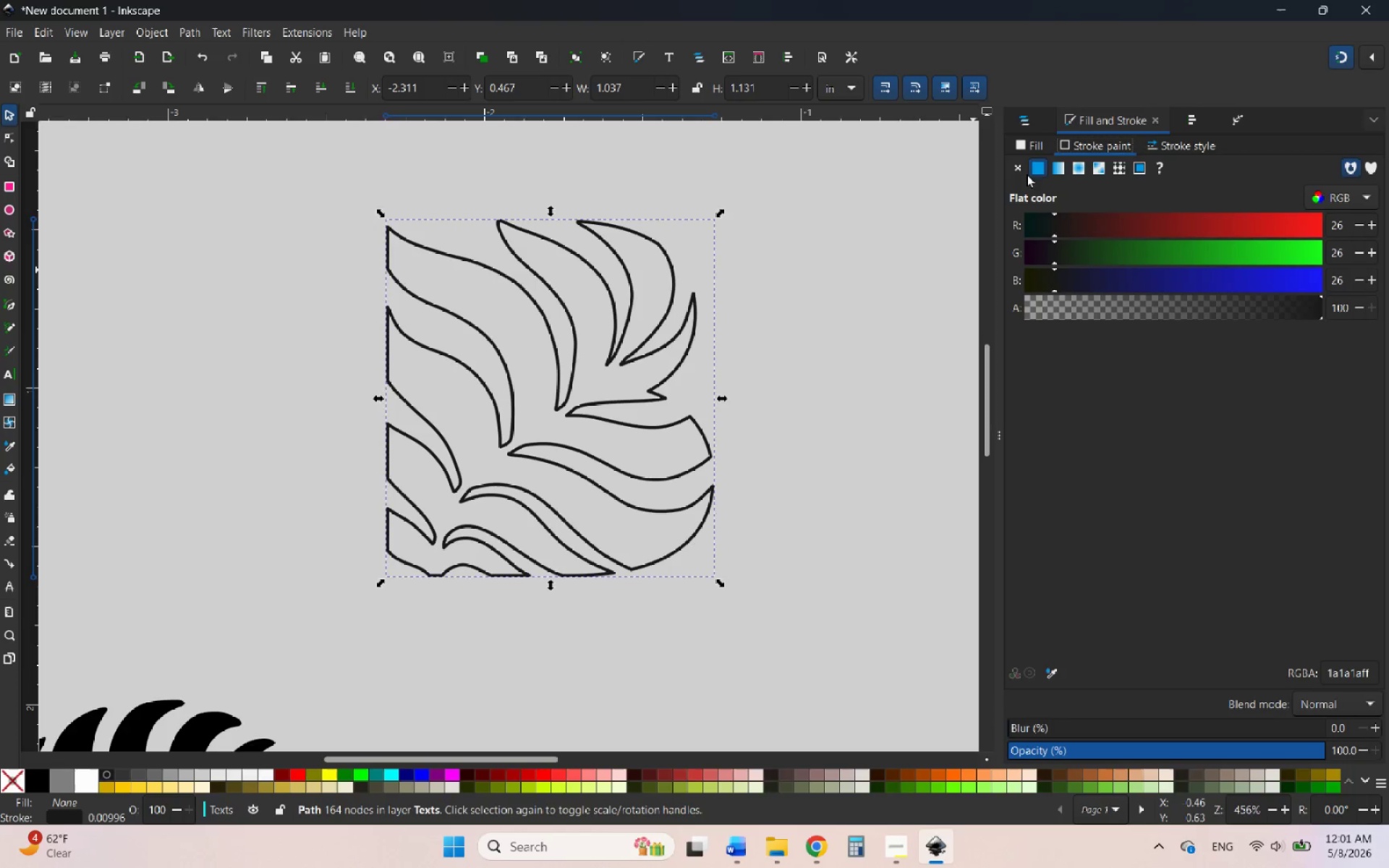 
left_click([1019, 167])
 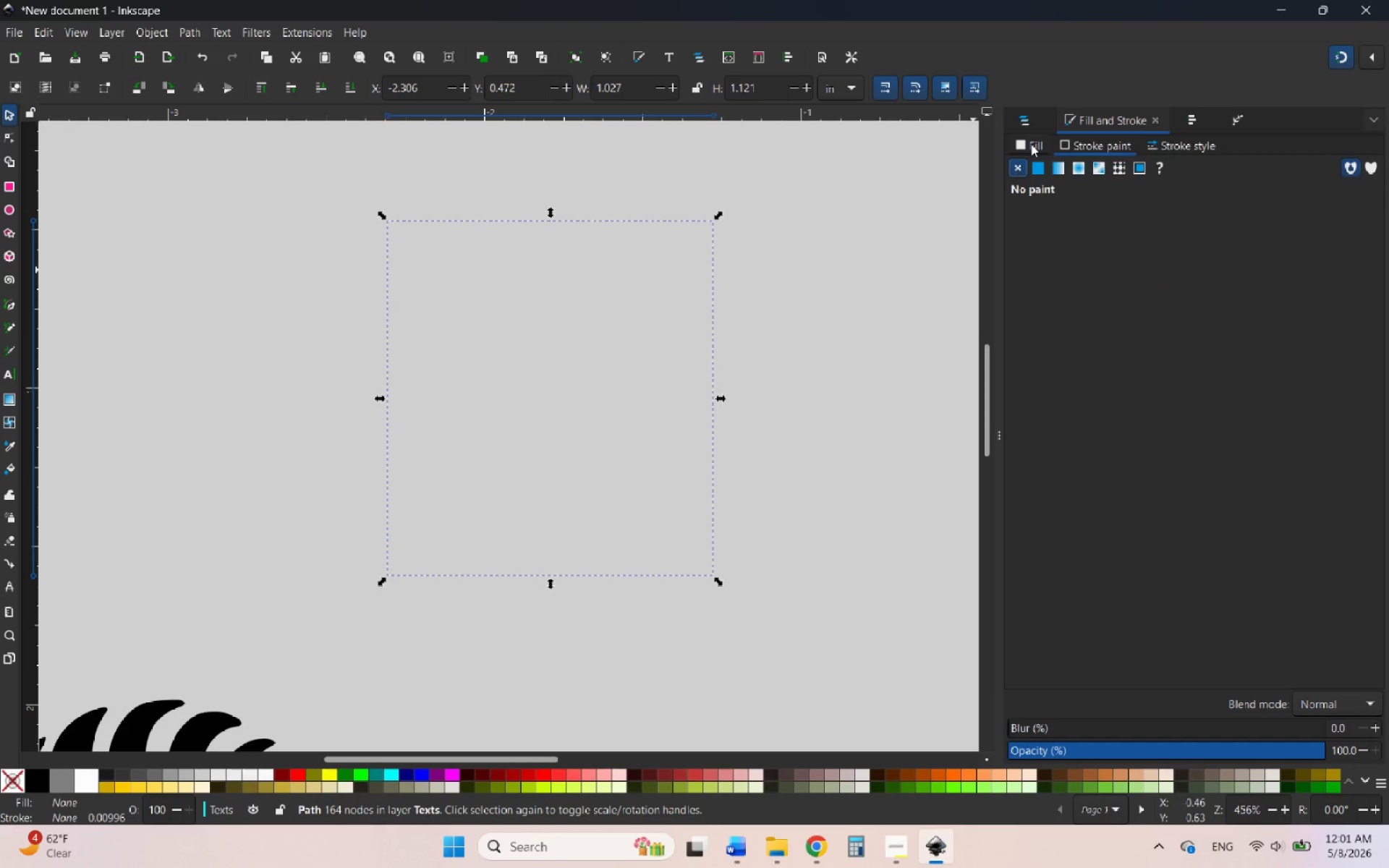 
left_click([1031, 144])
 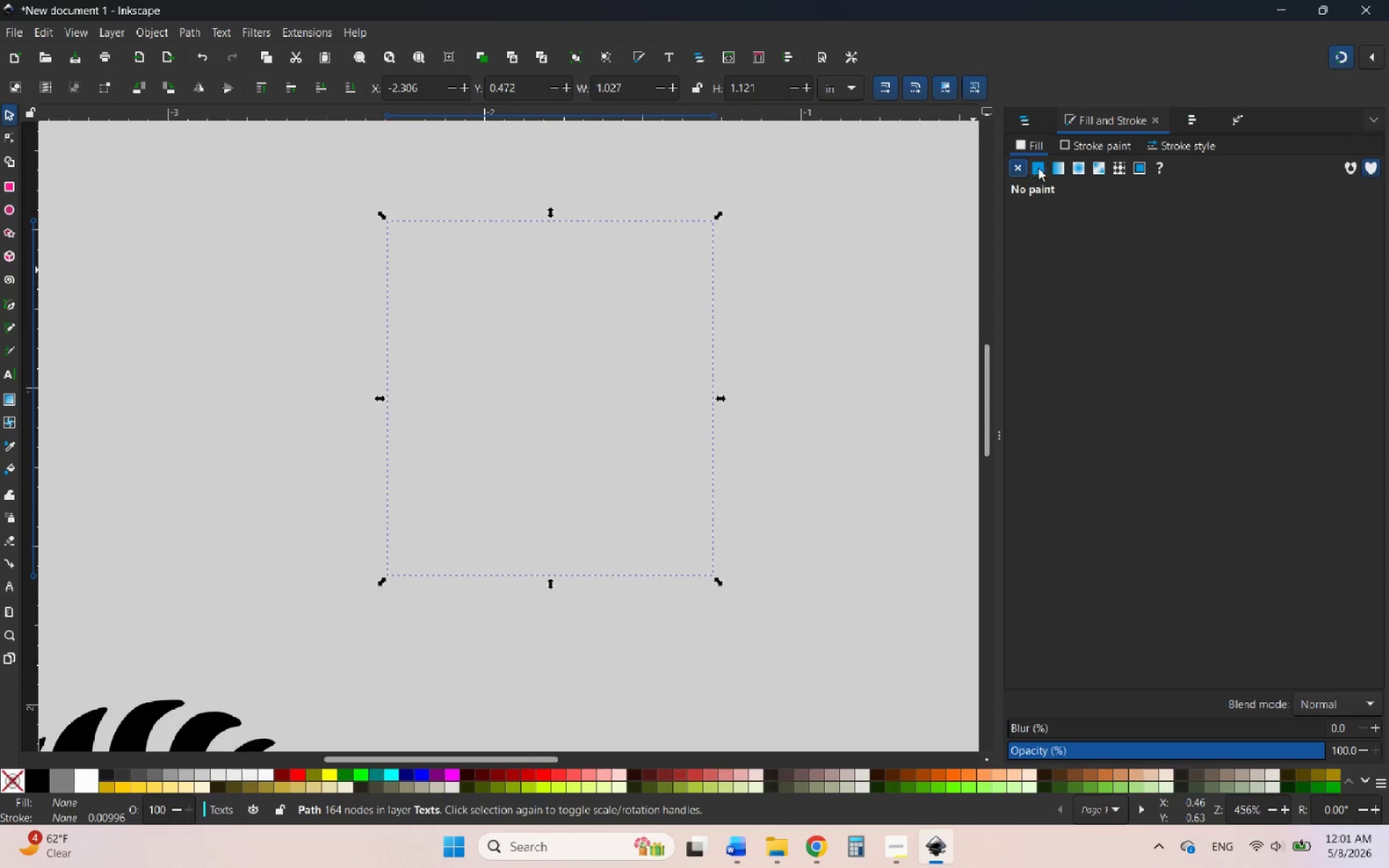 
left_click([1043, 169])
 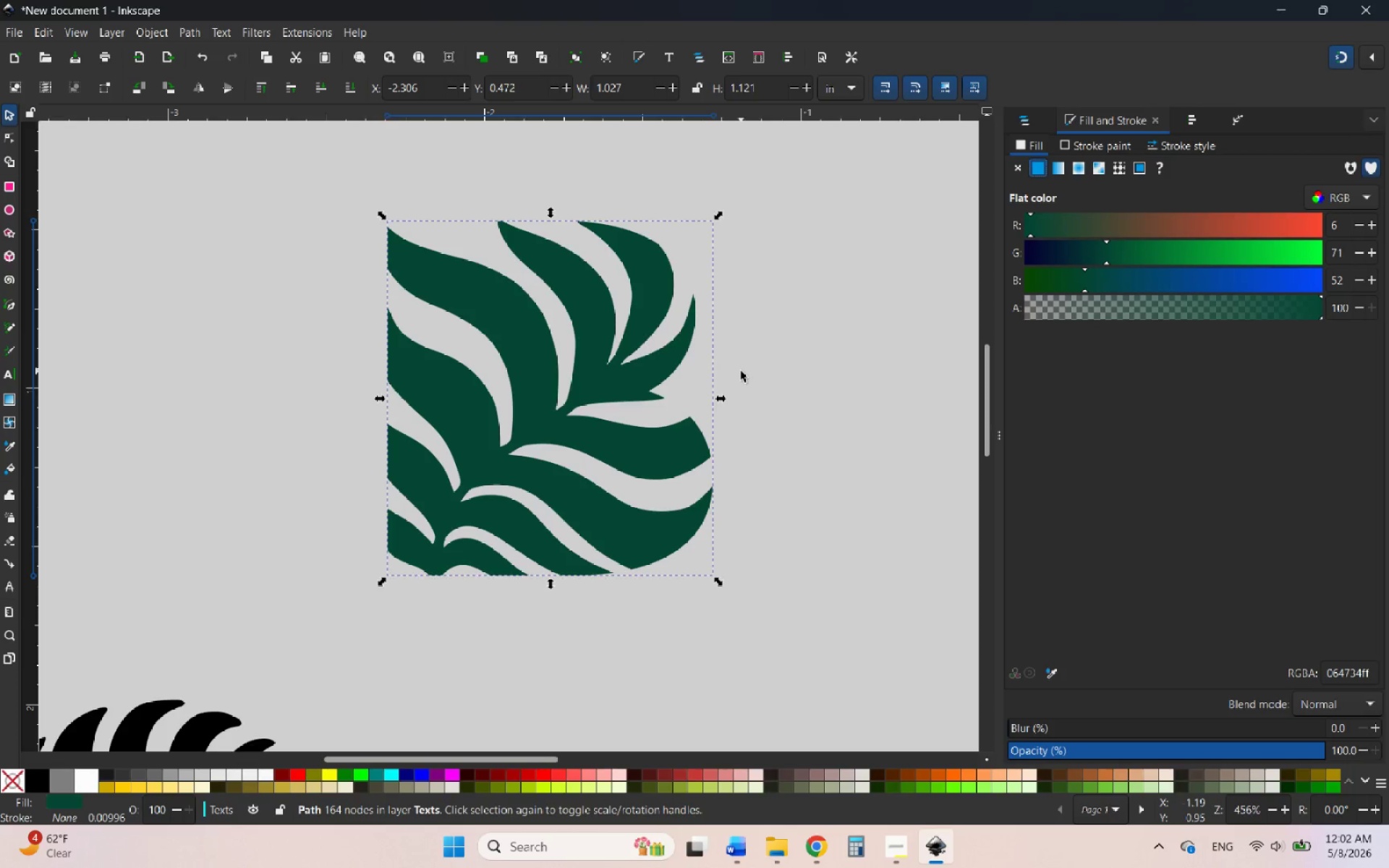 
hold_key(key=ControlLeft, duration=0.75)
scroll: coordinate [568, 363], scroll_direction: down, amount: 6.0
 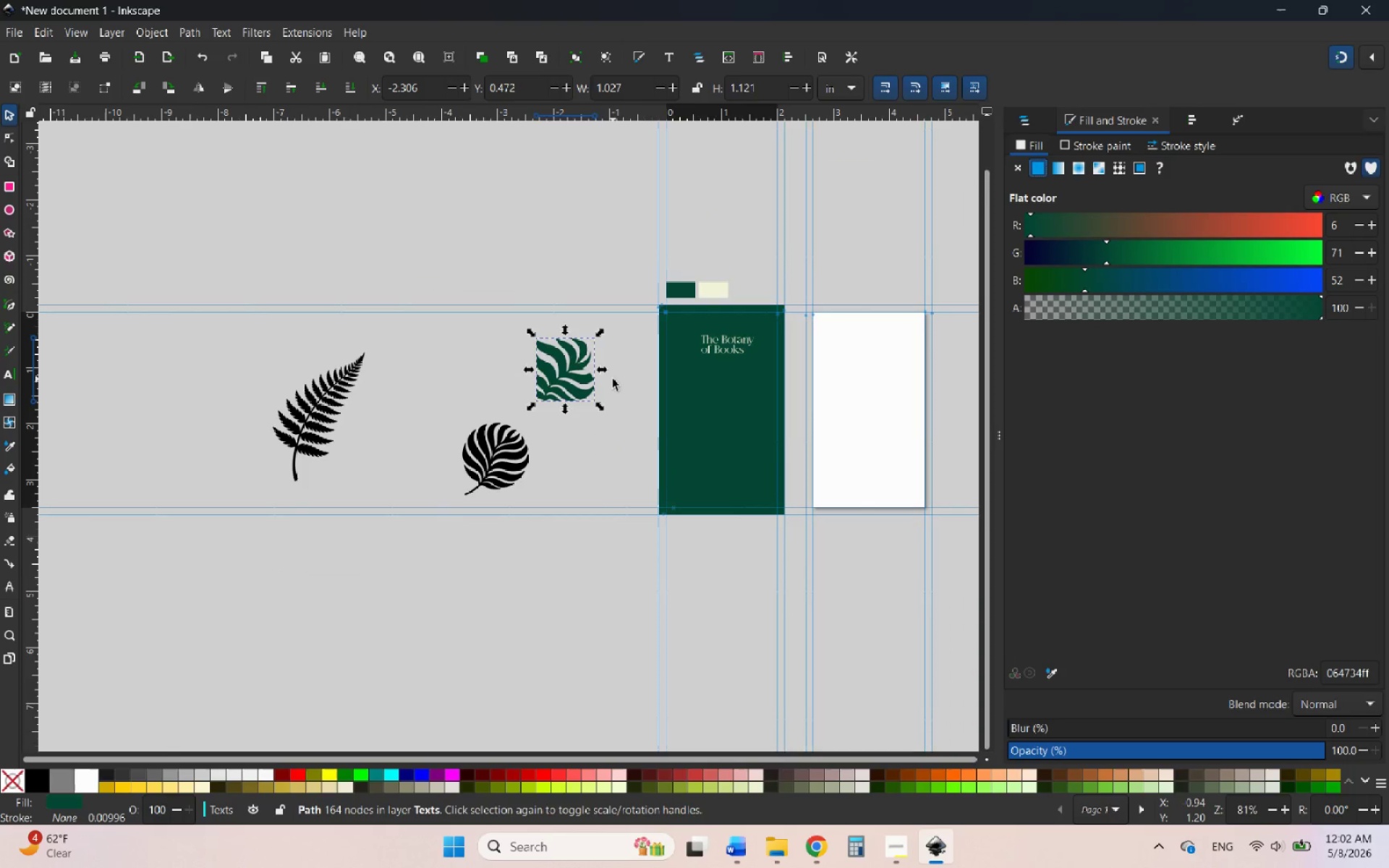 
left_click([613, 379])
 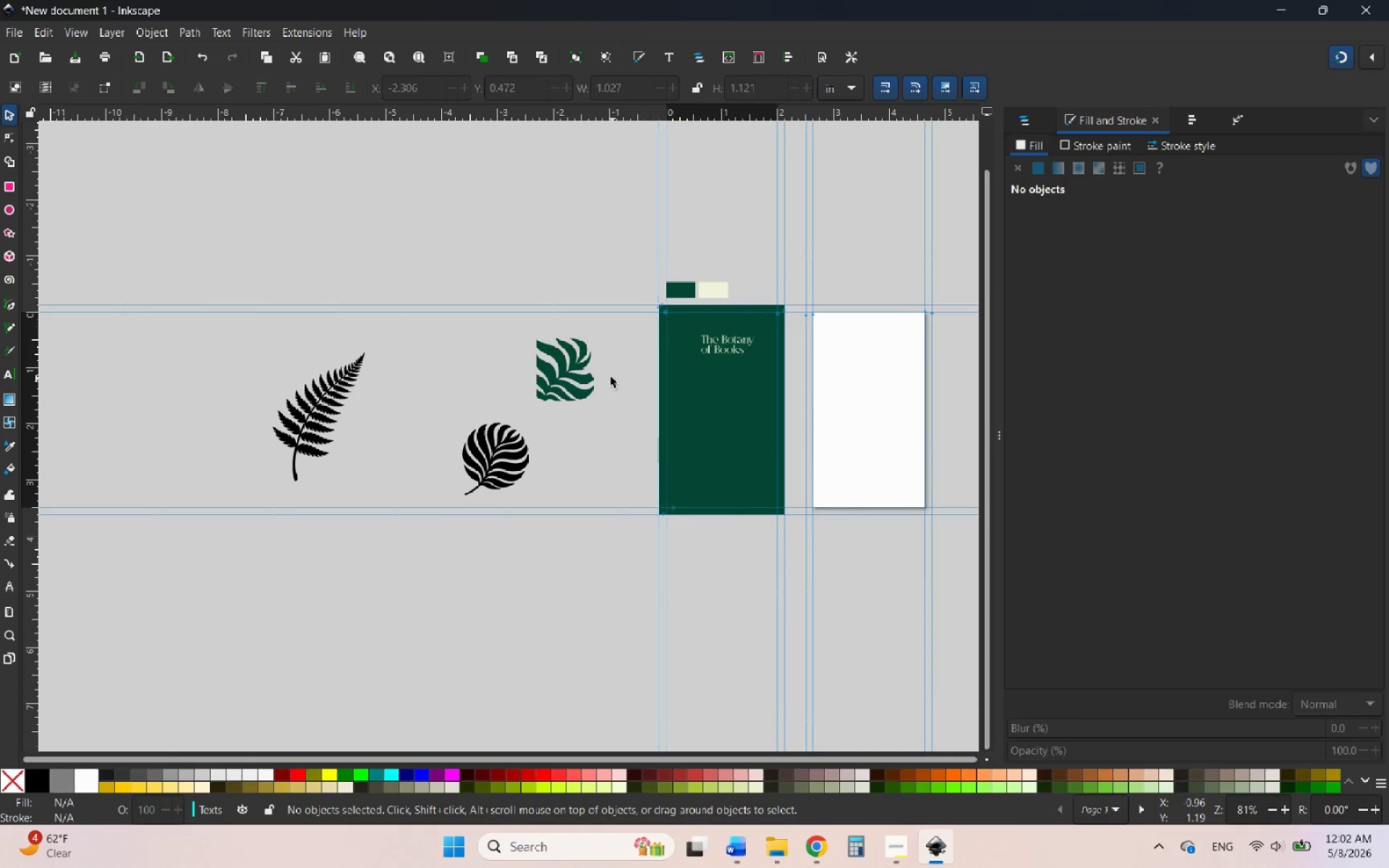 
hold_key(key=ControlLeft, duration=0.91)
scroll: coordinate [604, 337], scroll_direction: up, amount: 3.0
 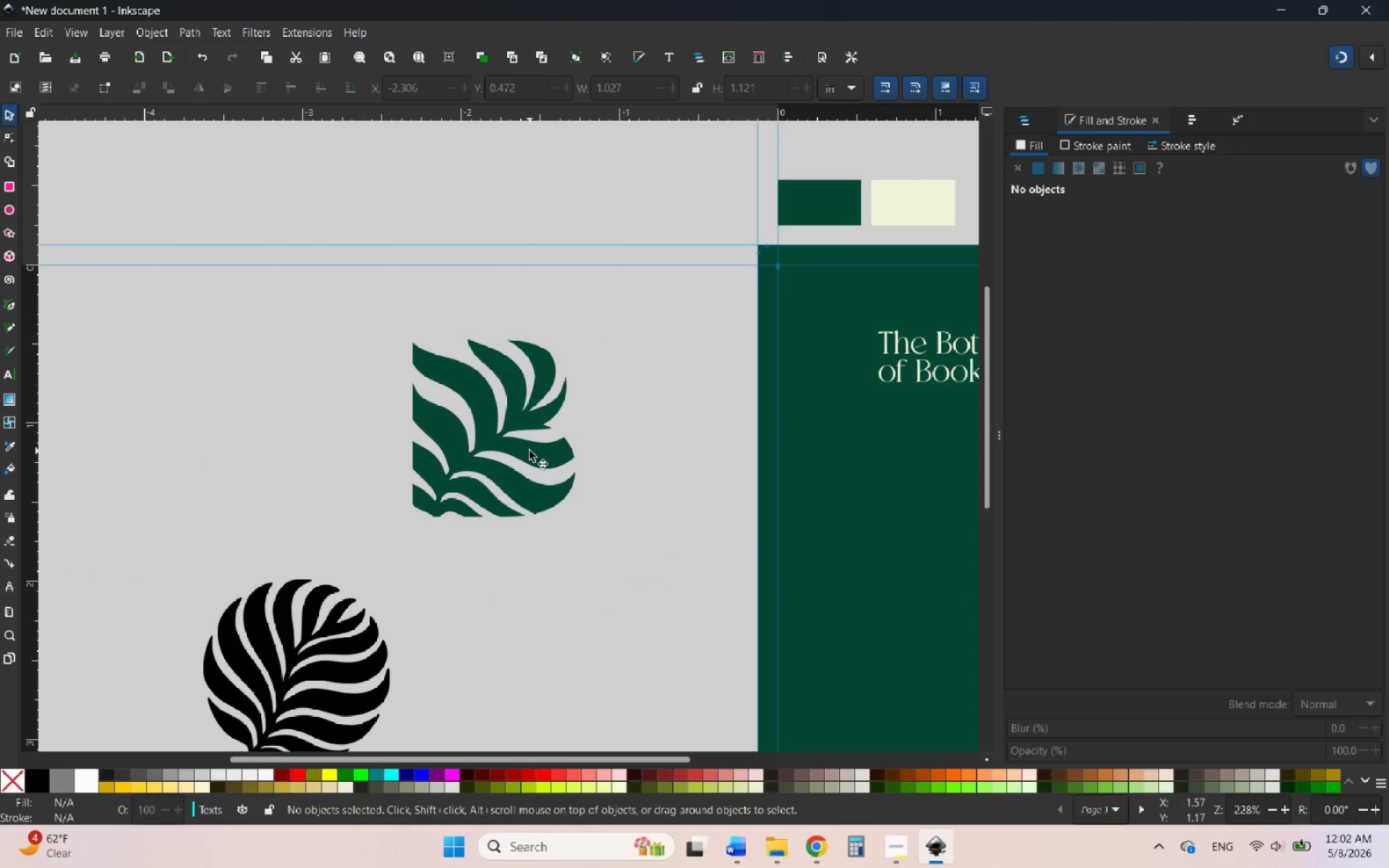 
left_click([530, 451])
 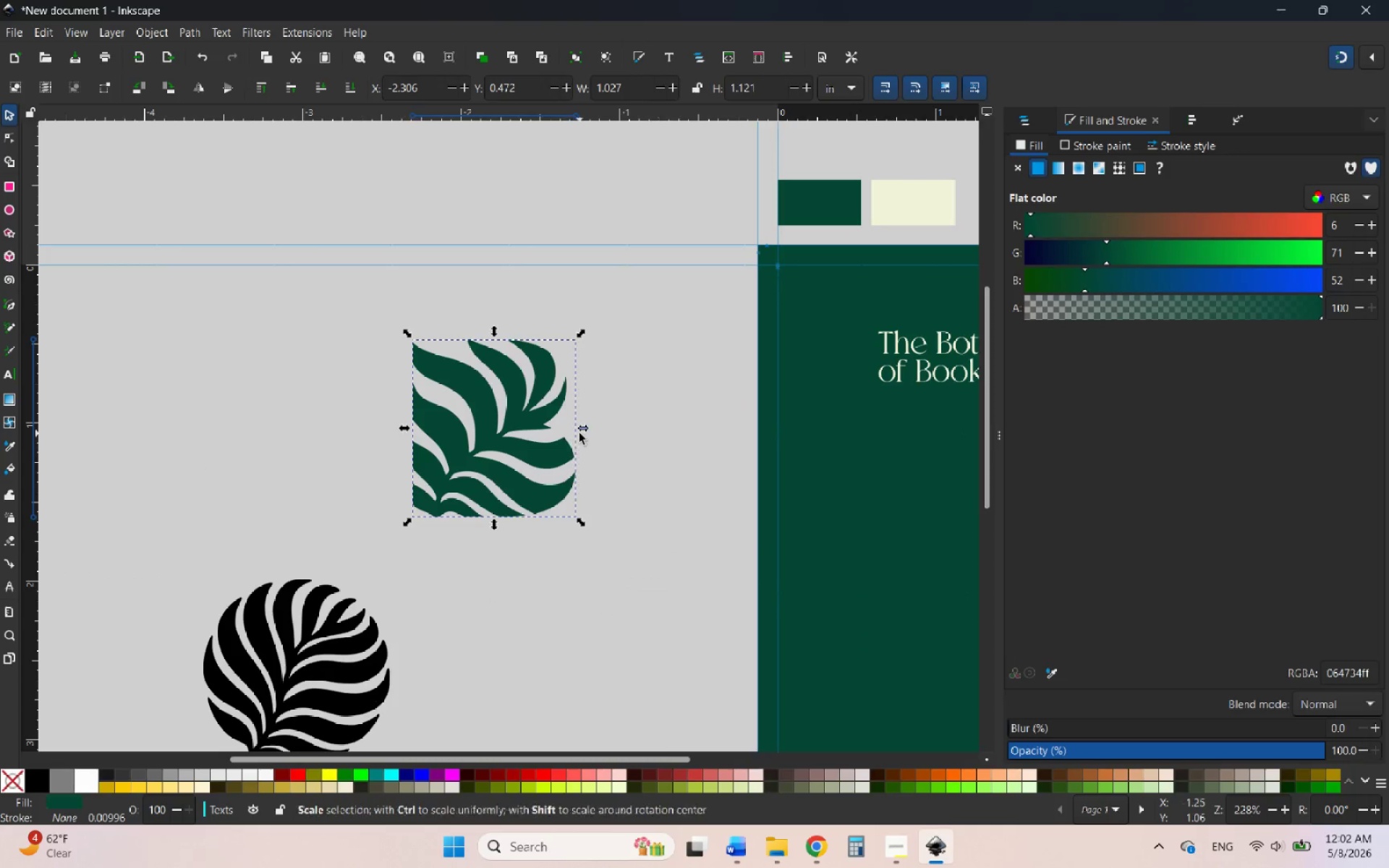 
hold_key(key=ShiftLeft, duration=1.17)
left_click_drag(start_coordinate=[581, 431], to_coordinate=[489, 433])
 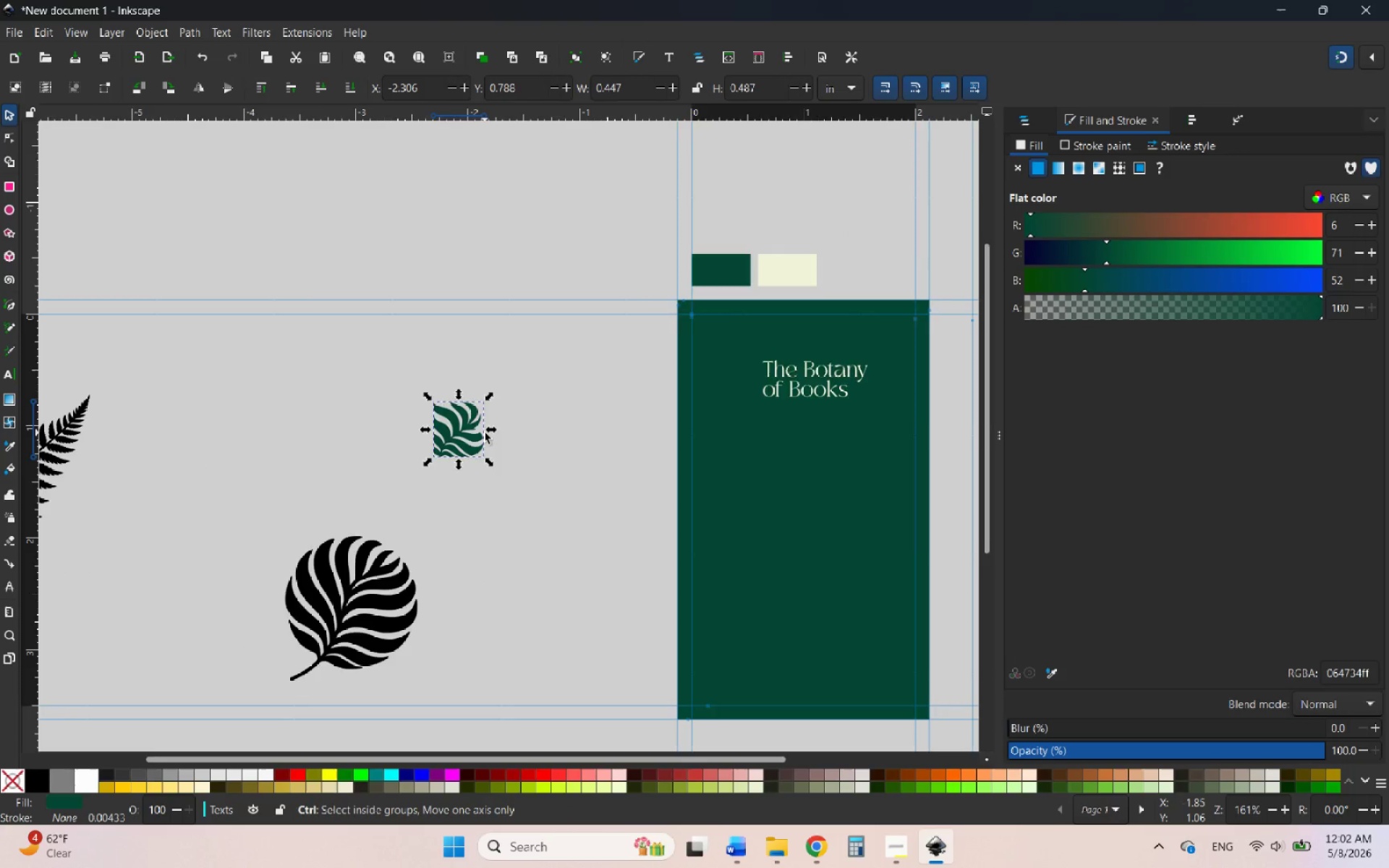 
hold_key(key=ControlLeft, duration=1.88)
 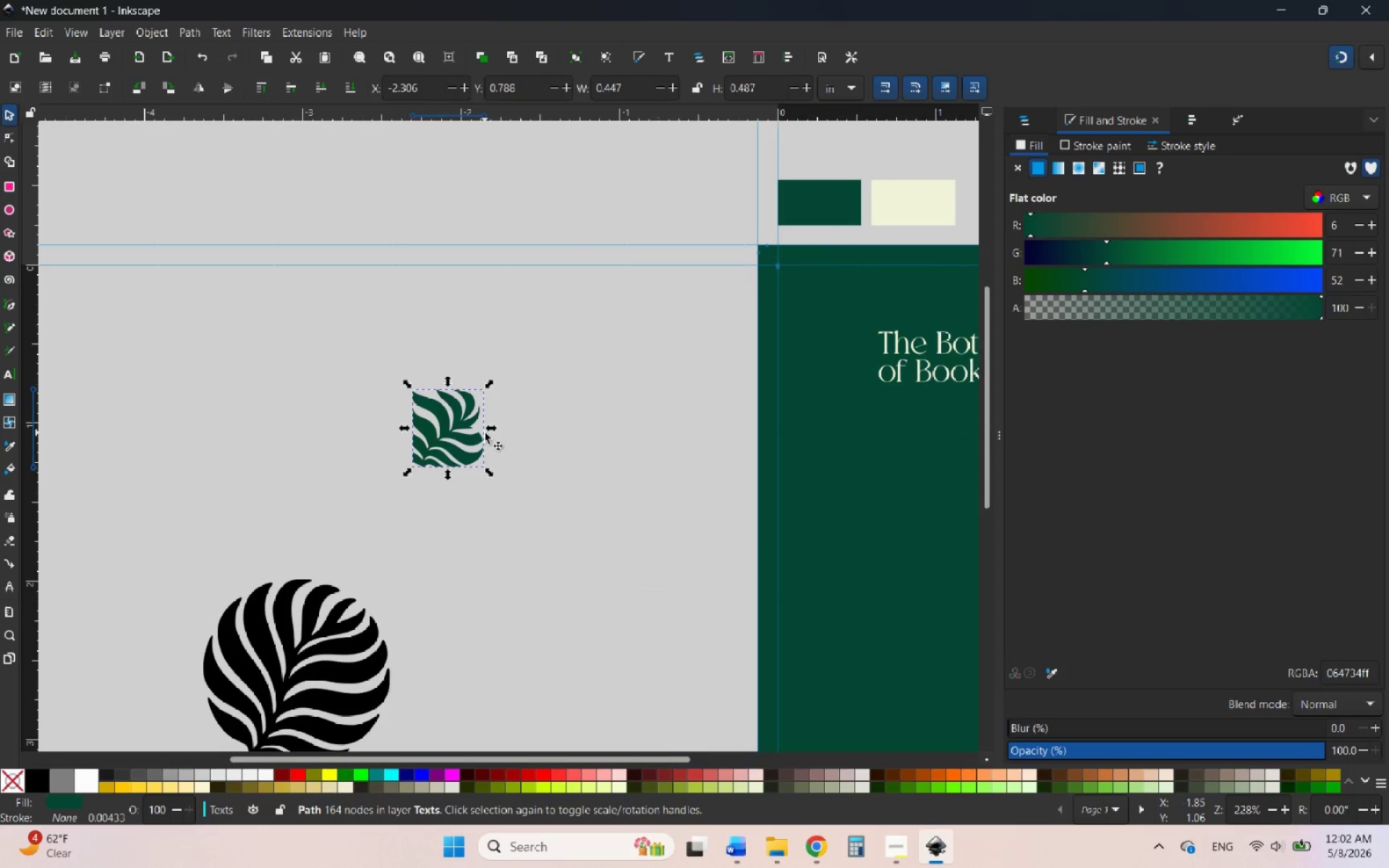 
hold_key(key=ControlLeft, duration=1.78)
scroll: coordinate [485, 433], scroll_direction: down, amount: 2.0
 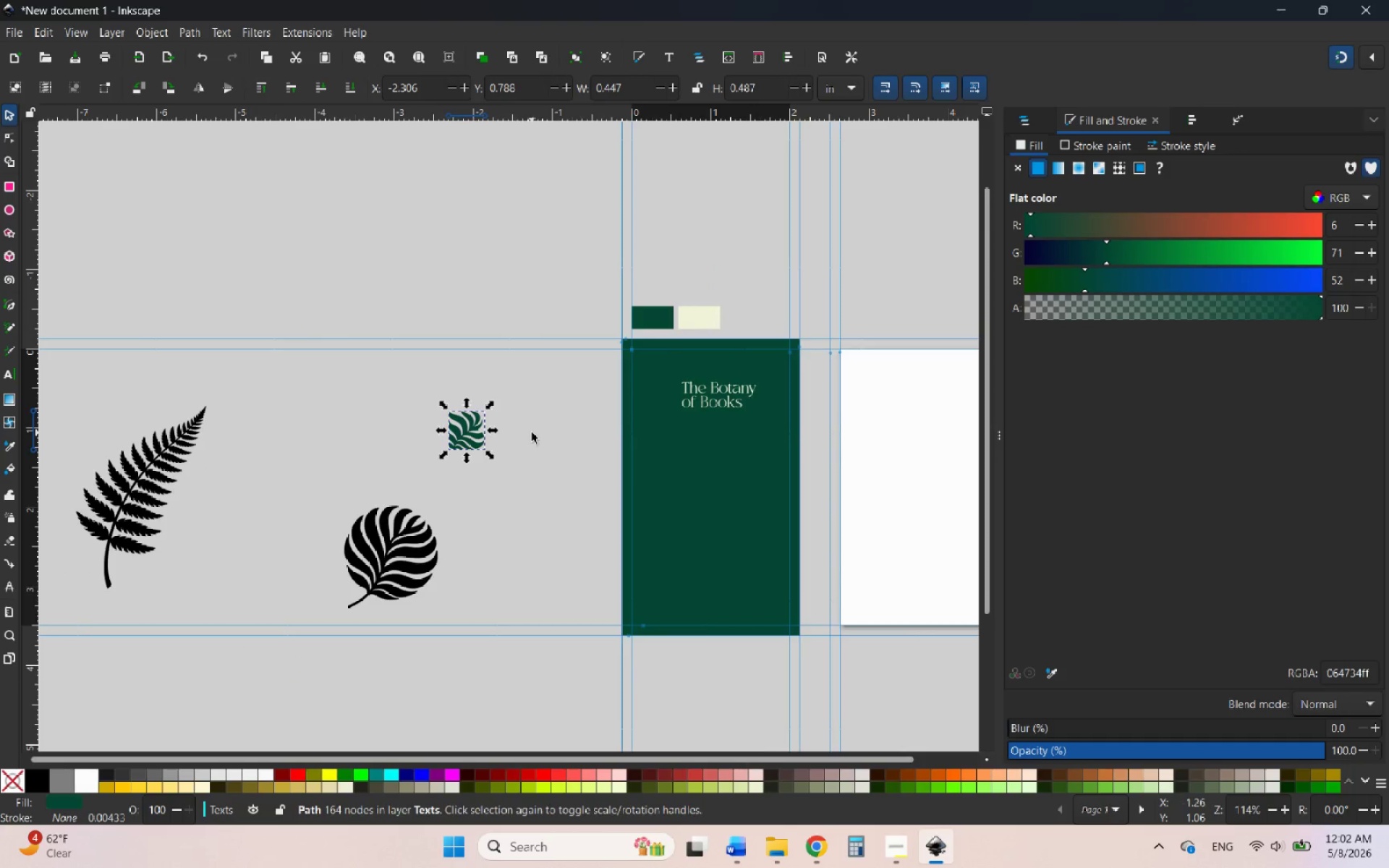 
scroll: coordinate [534, 433], scroll_direction: up, amount: 2.0
 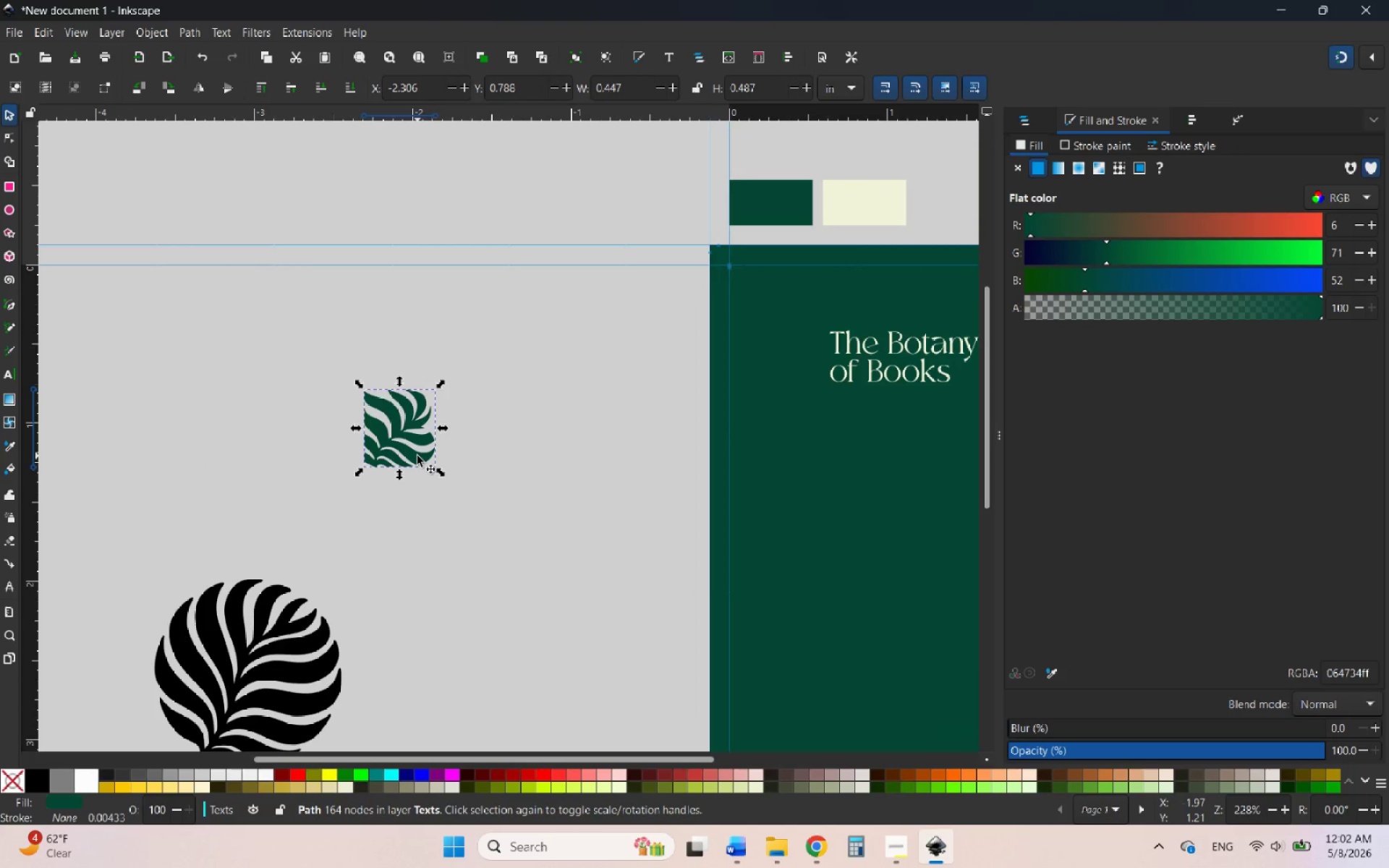 
left_click_drag(start_coordinate=[417, 456], to_coordinate=[799, 388])
 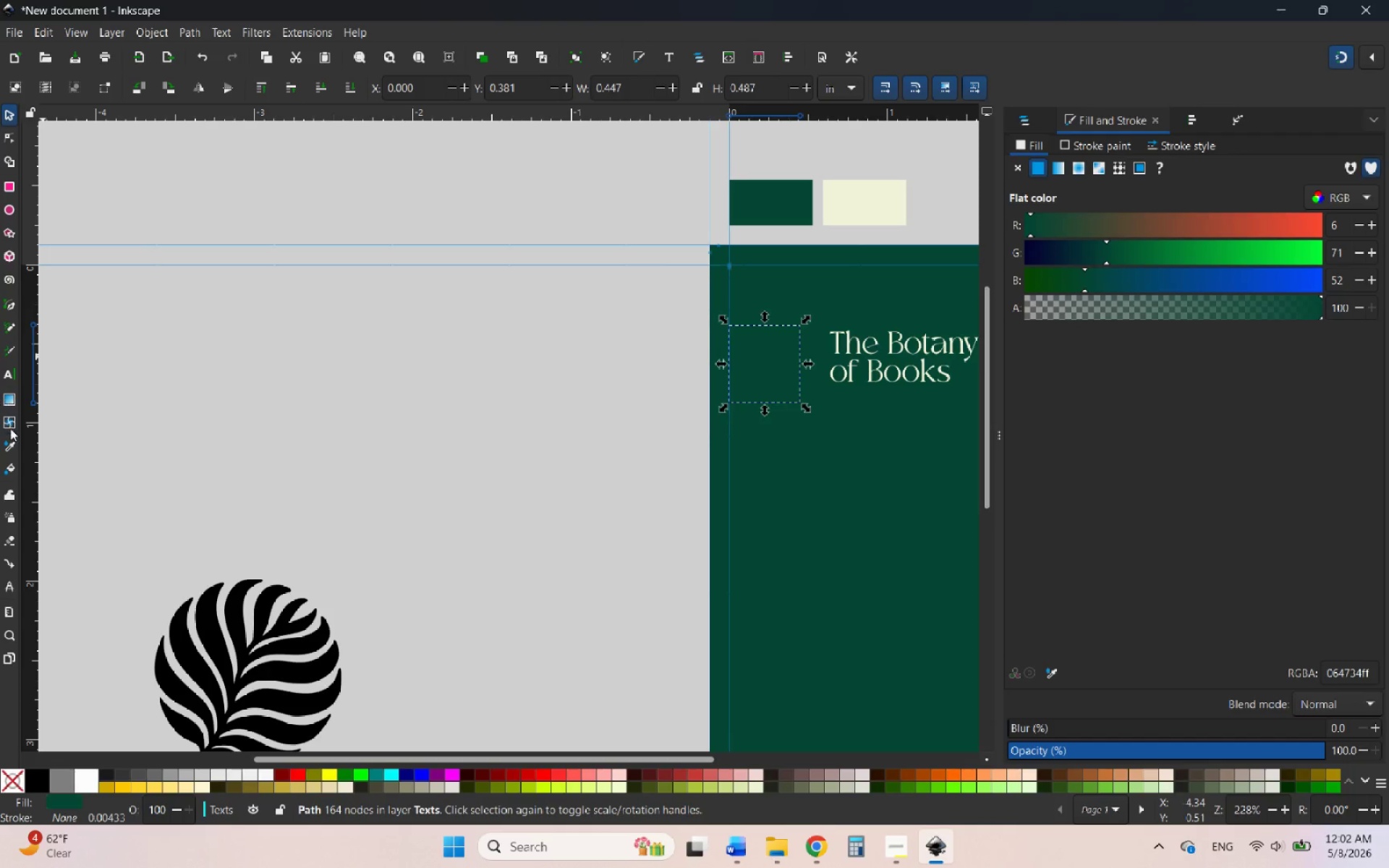 
left_click([10, 441])
 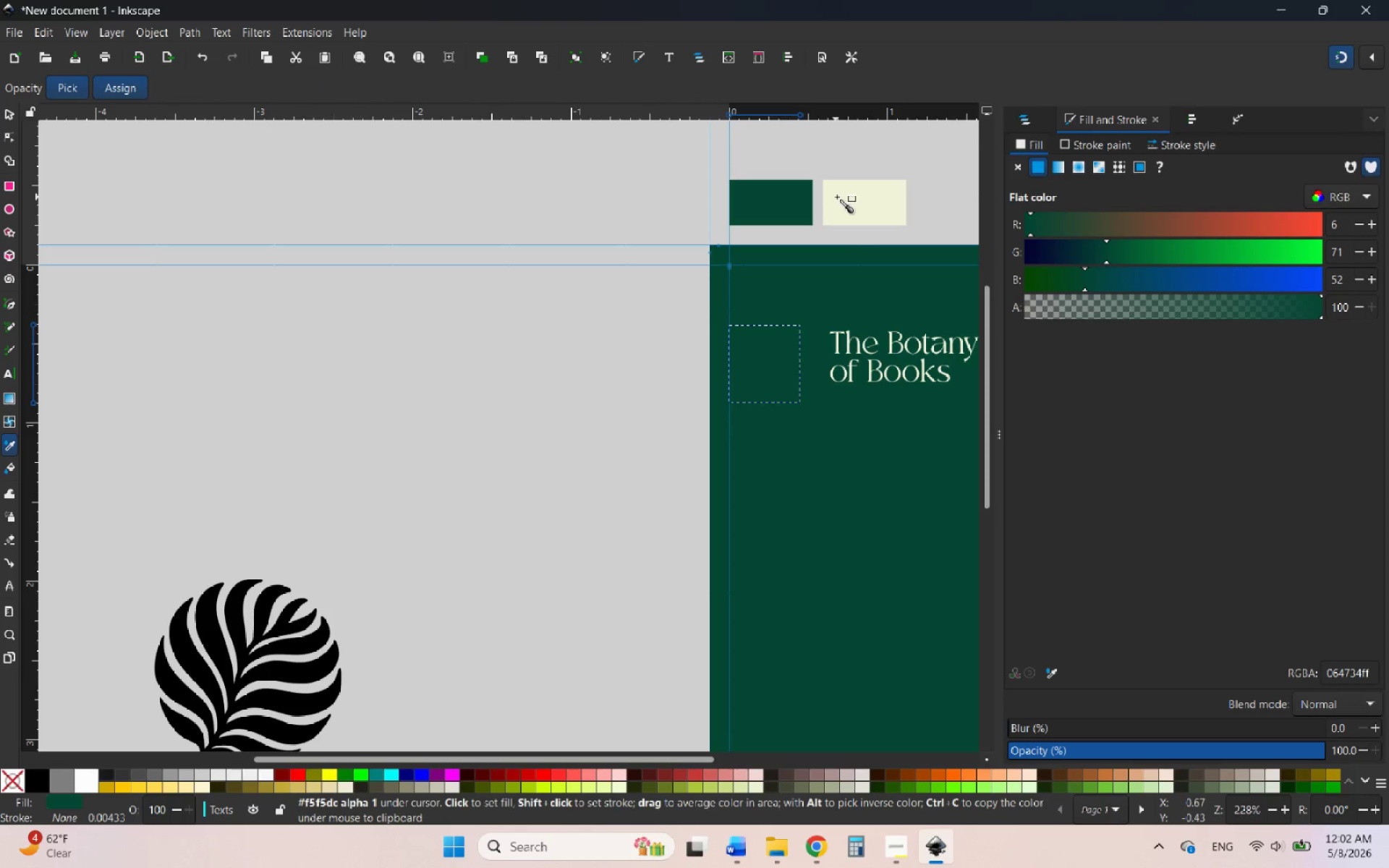 
left_click([838, 197])
 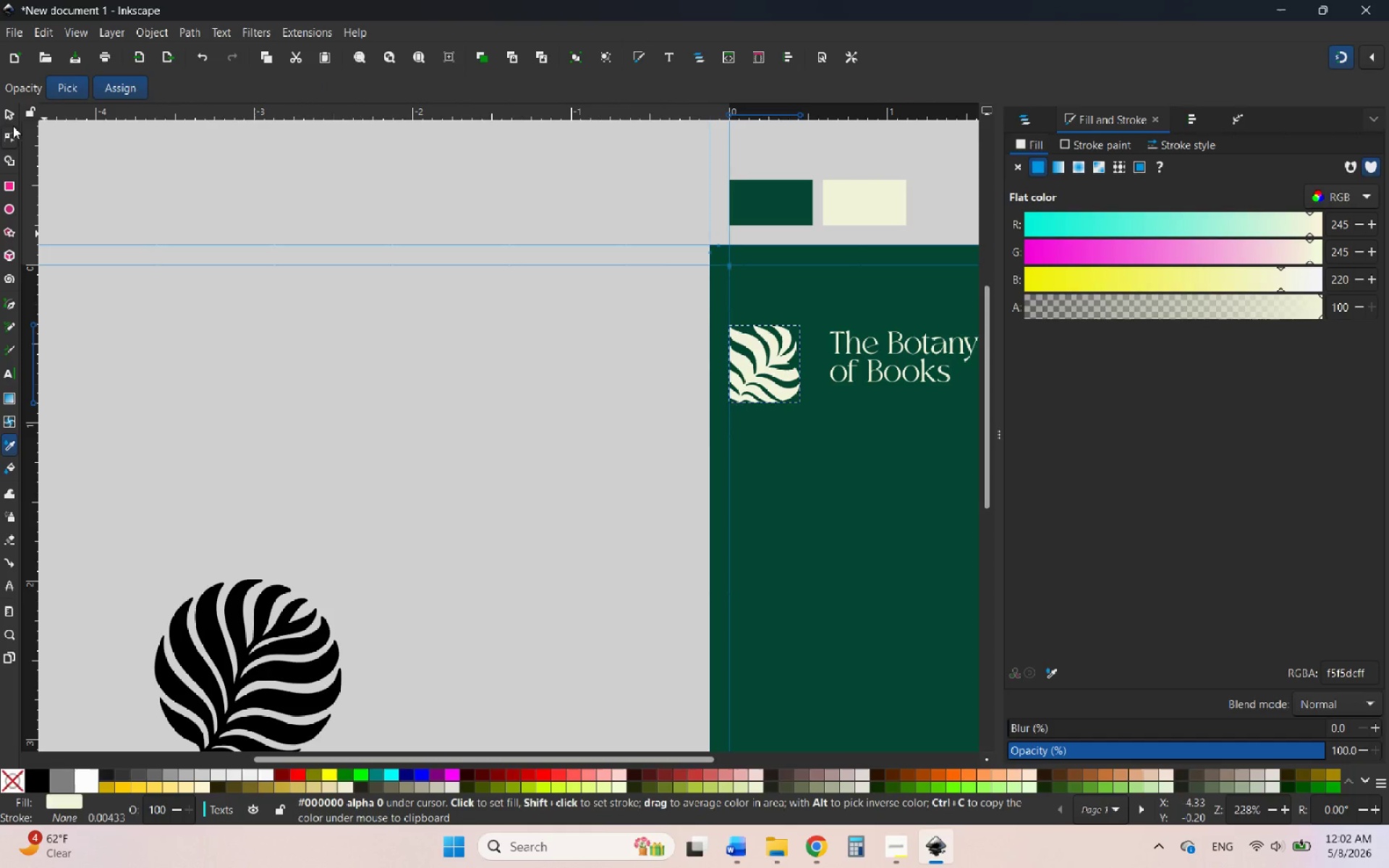 
left_click([7, 114])
 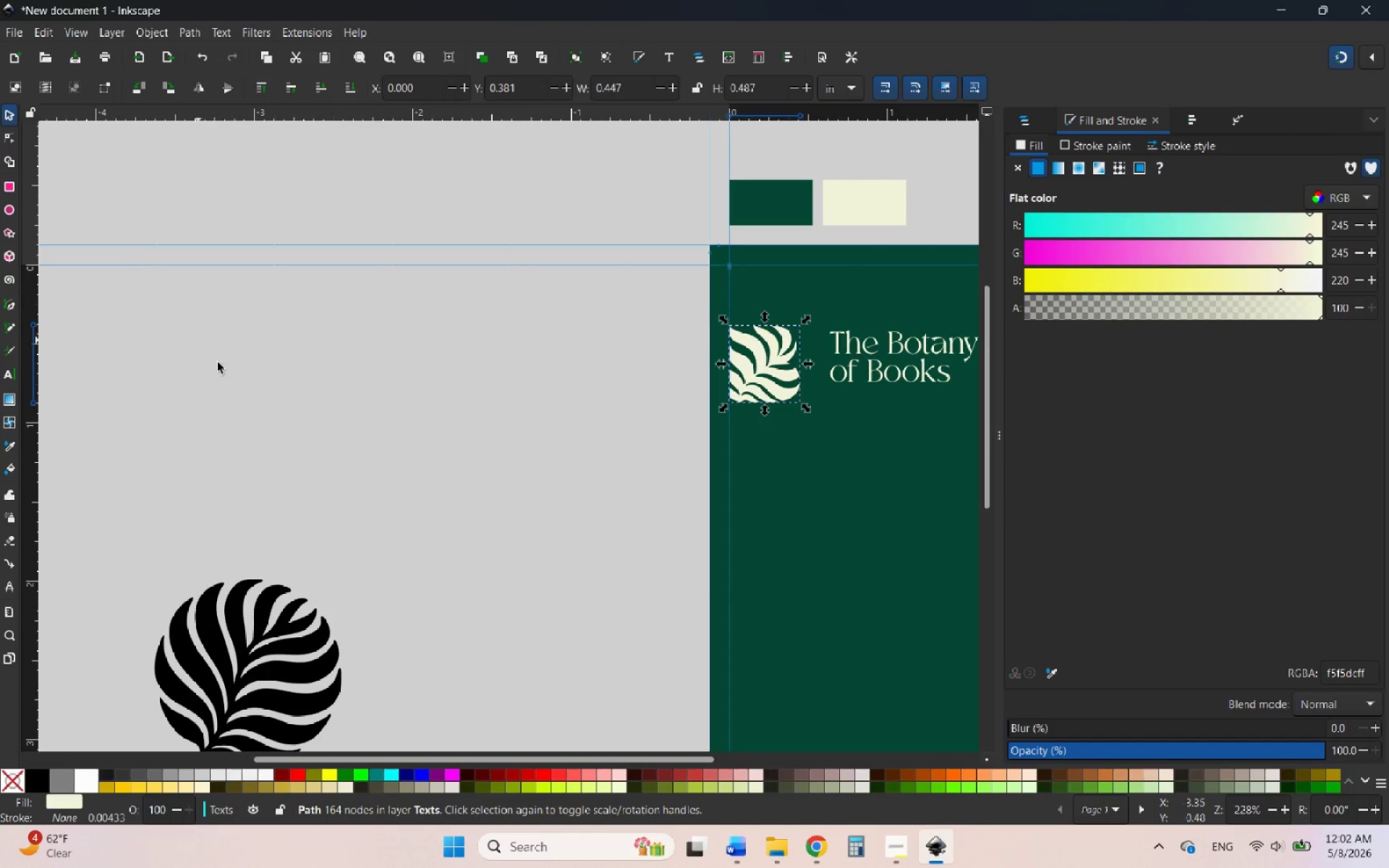 
hold_key(key=ControlLeft, duration=3.52)
scroll: coordinate [538, 391], scroll_direction: none, amount: 0.0
 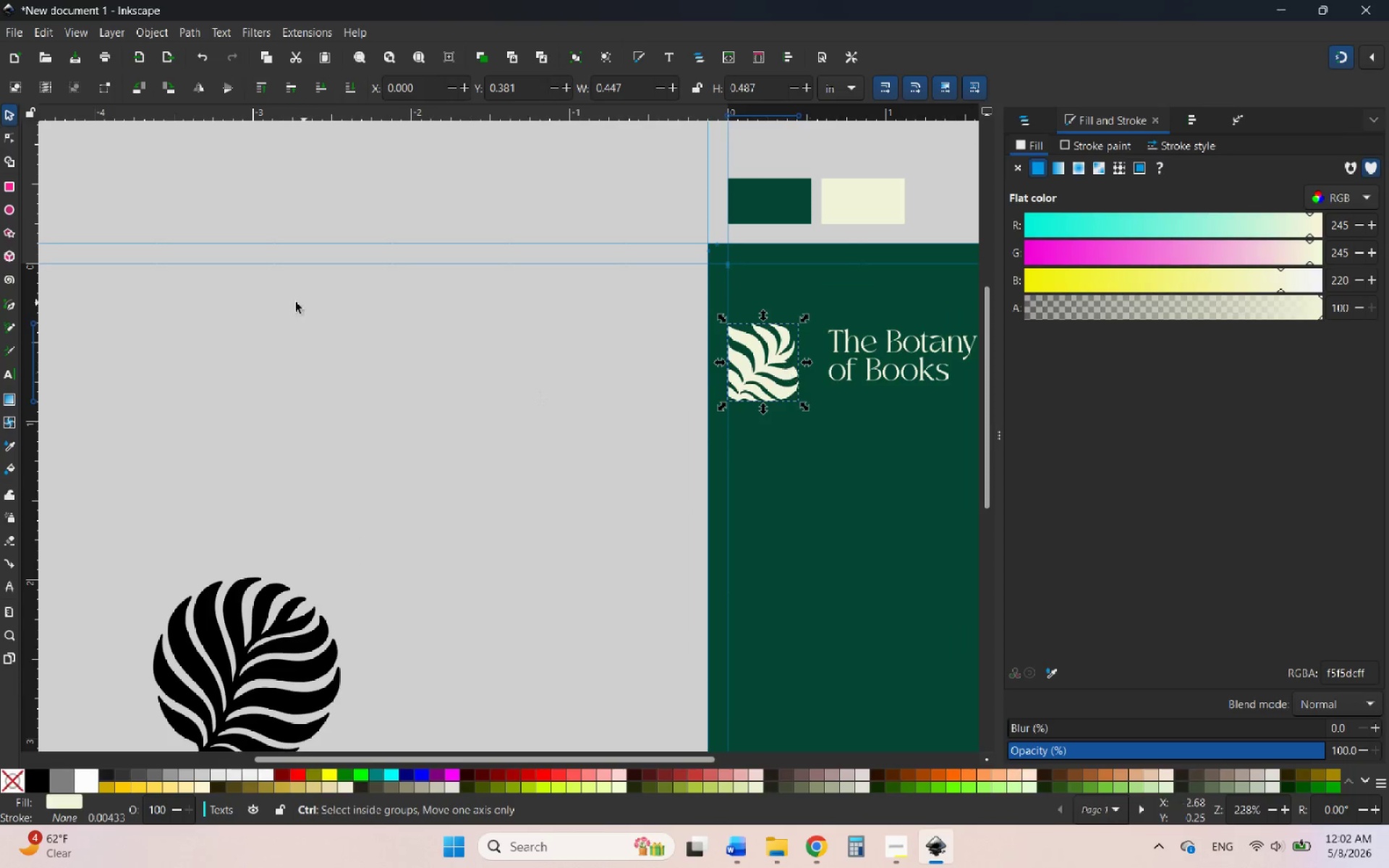 
scroll: coordinate [294, 302], scroll_direction: down, amount: 2.0
 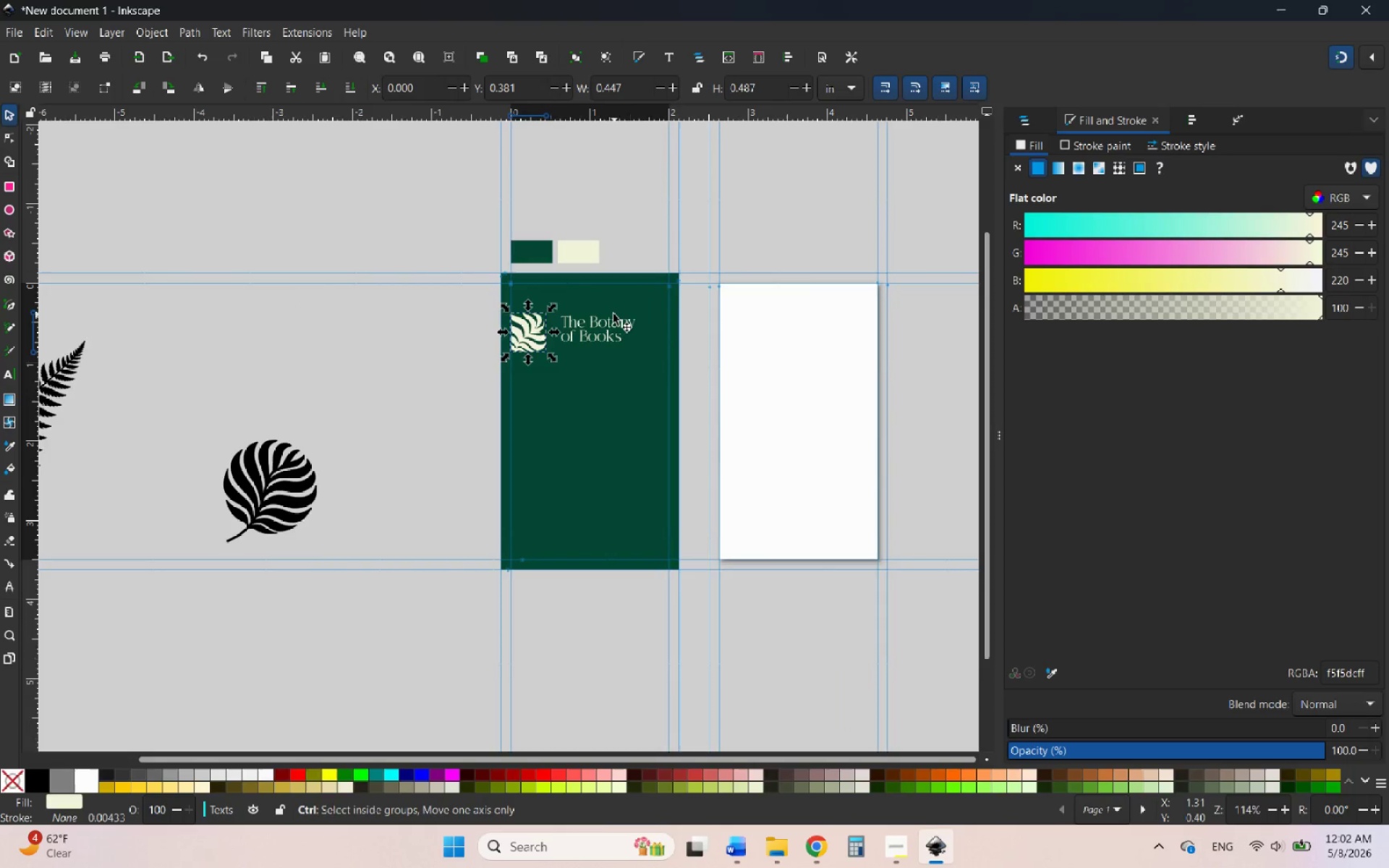 
scroll: coordinate [547, 305], scroll_direction: up, amount: 4.0
 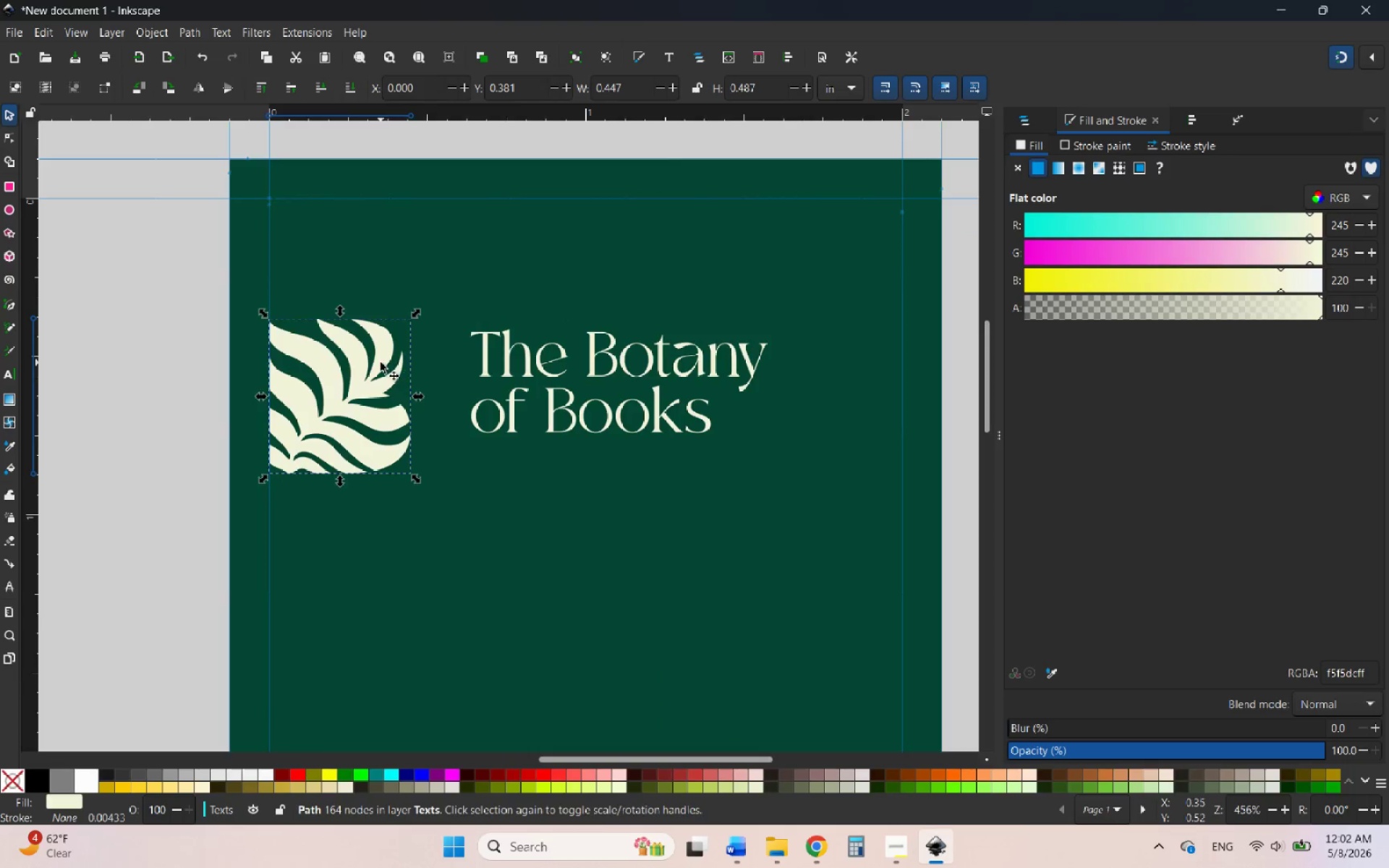 
left_click_drag(start_coordinate=[381, 361], to_coordinate=[445, 362])
 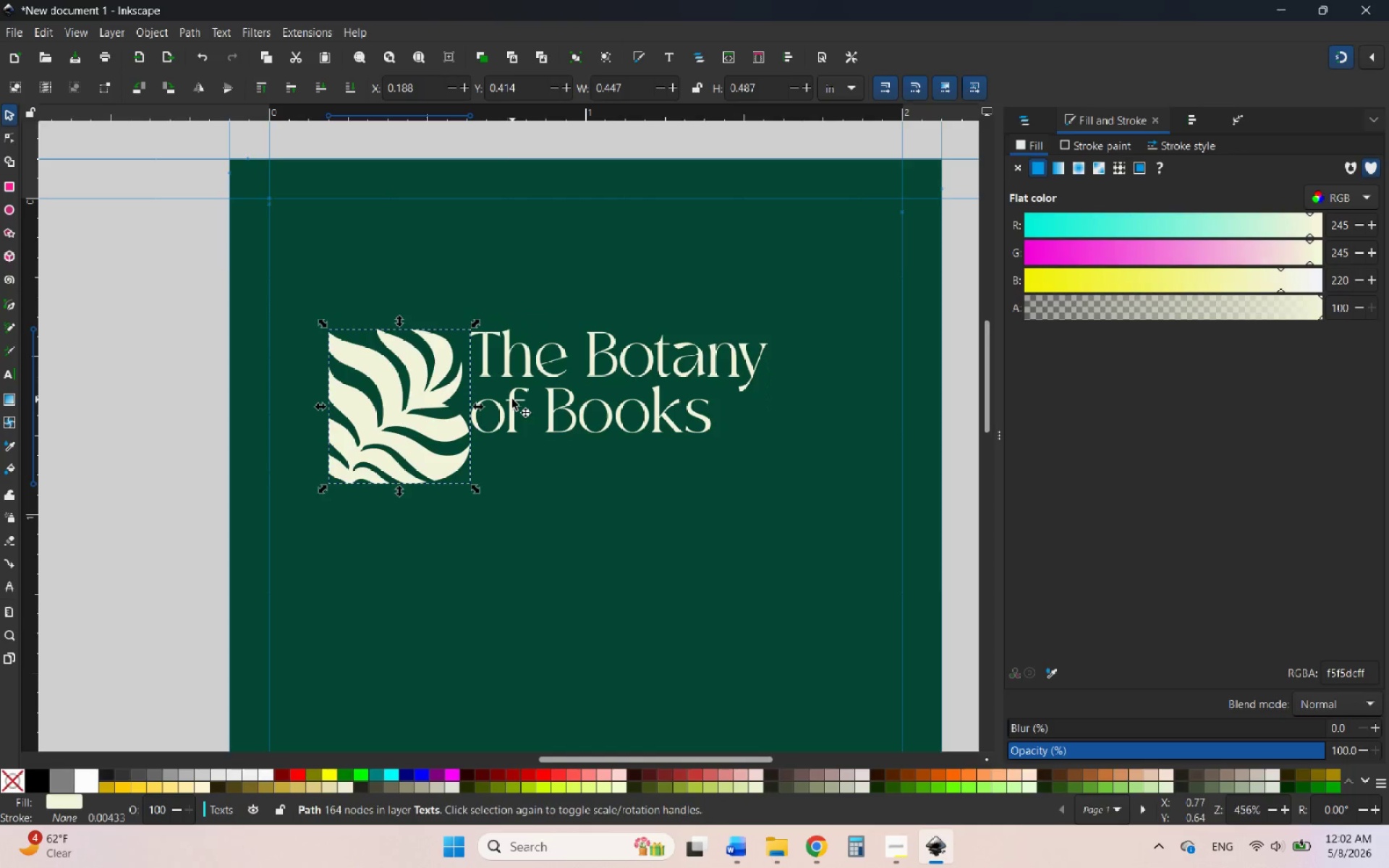 
left_click_drag(start_coordinate=[512, 399], to_coordinate=[538, 428])
 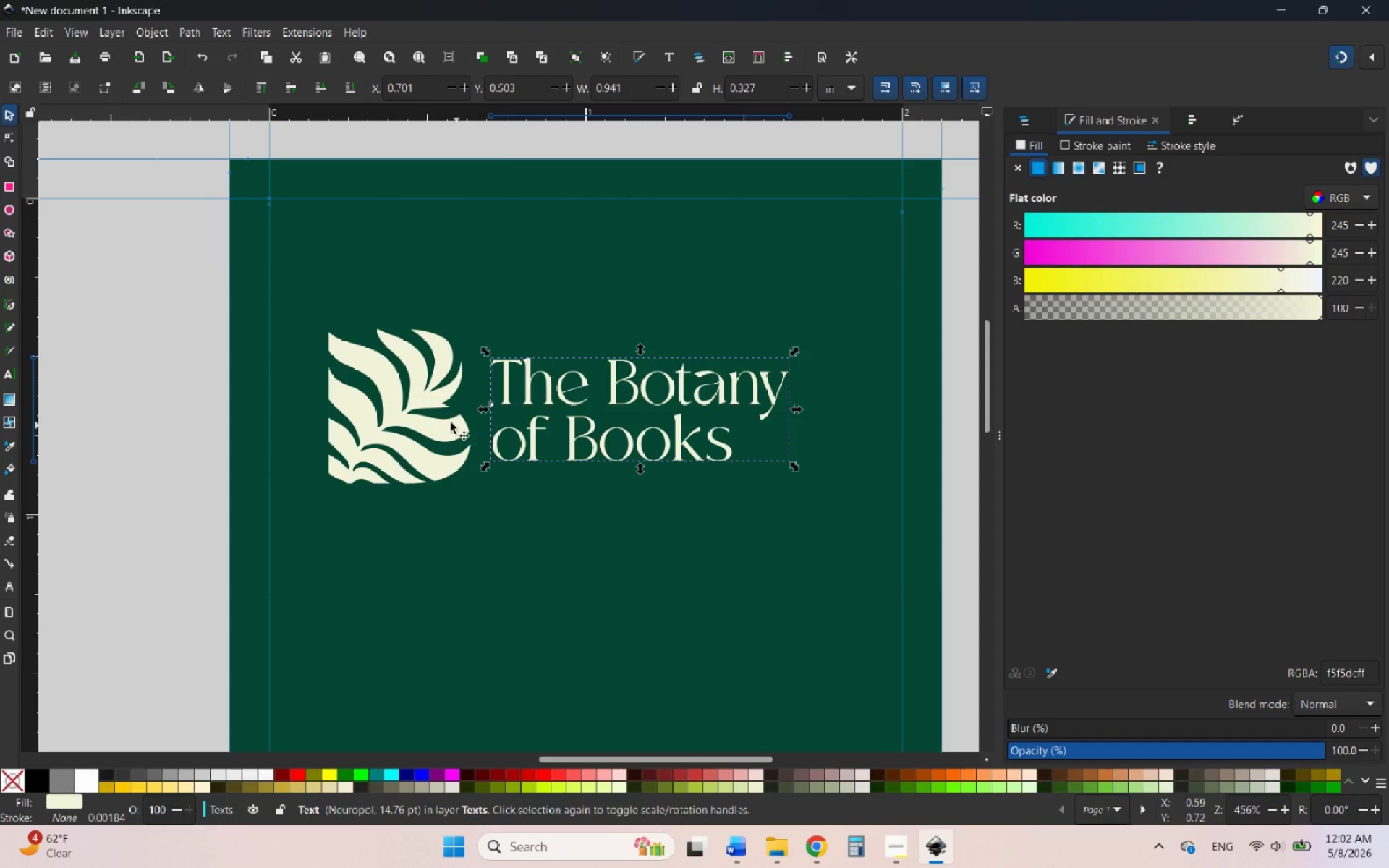 
left_click([420, 402])
 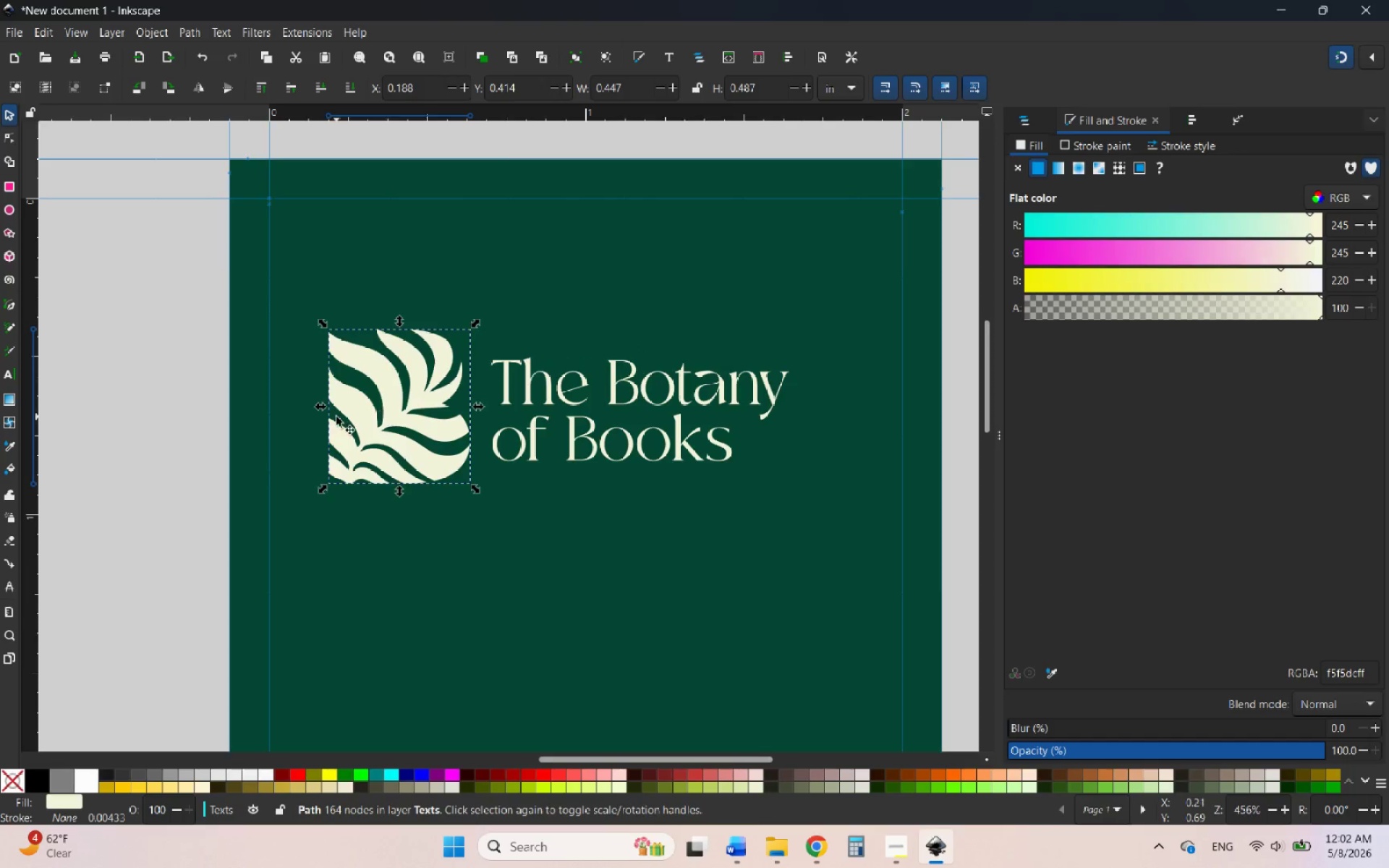 
hold_key(key=ControlLeft, duration=1.81)
left_click_drag(start_coordinate=[314, 403], to_coordinate=[356, 409])
 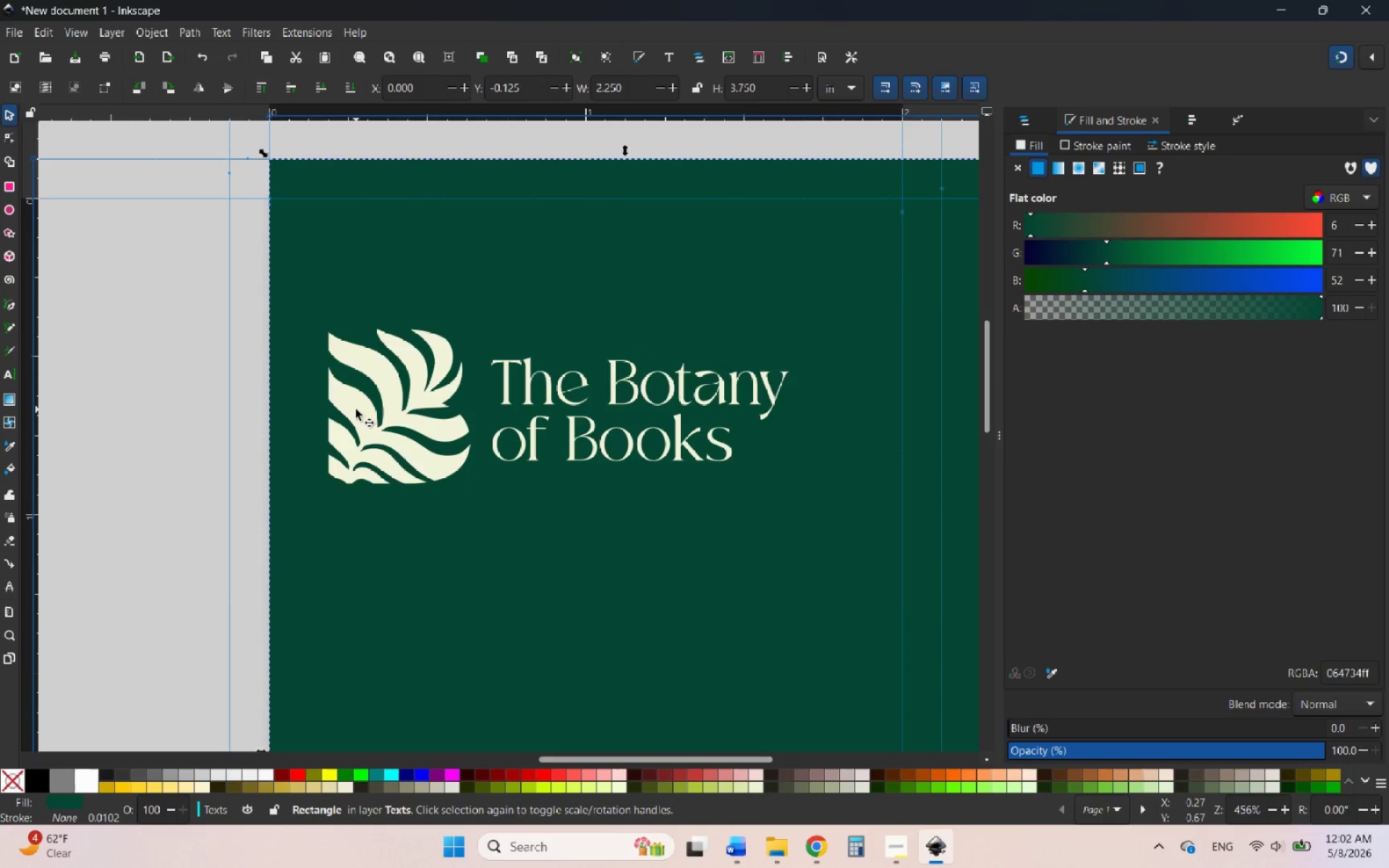 
key(Control+Z)
 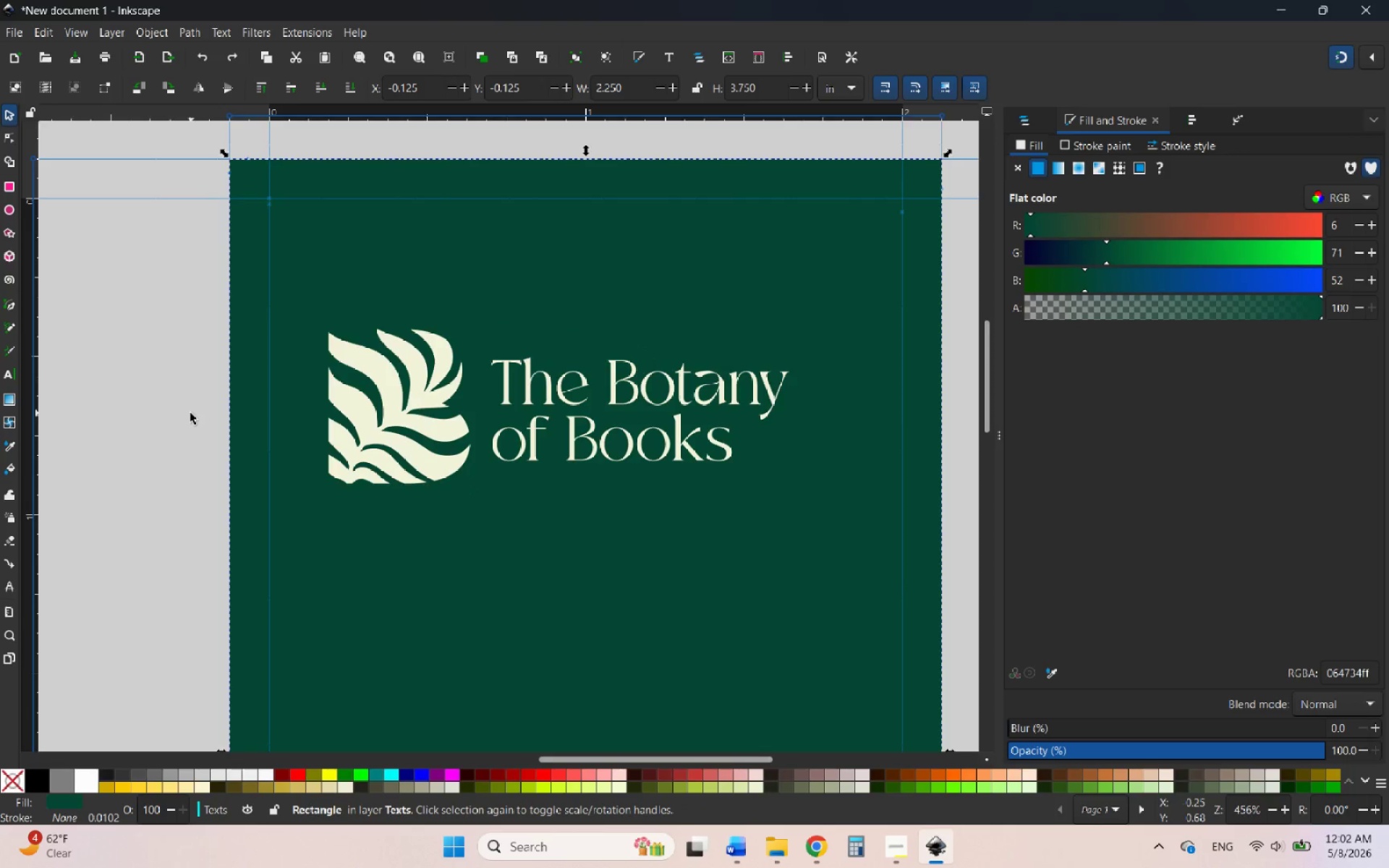 
left_click([183, 413])
 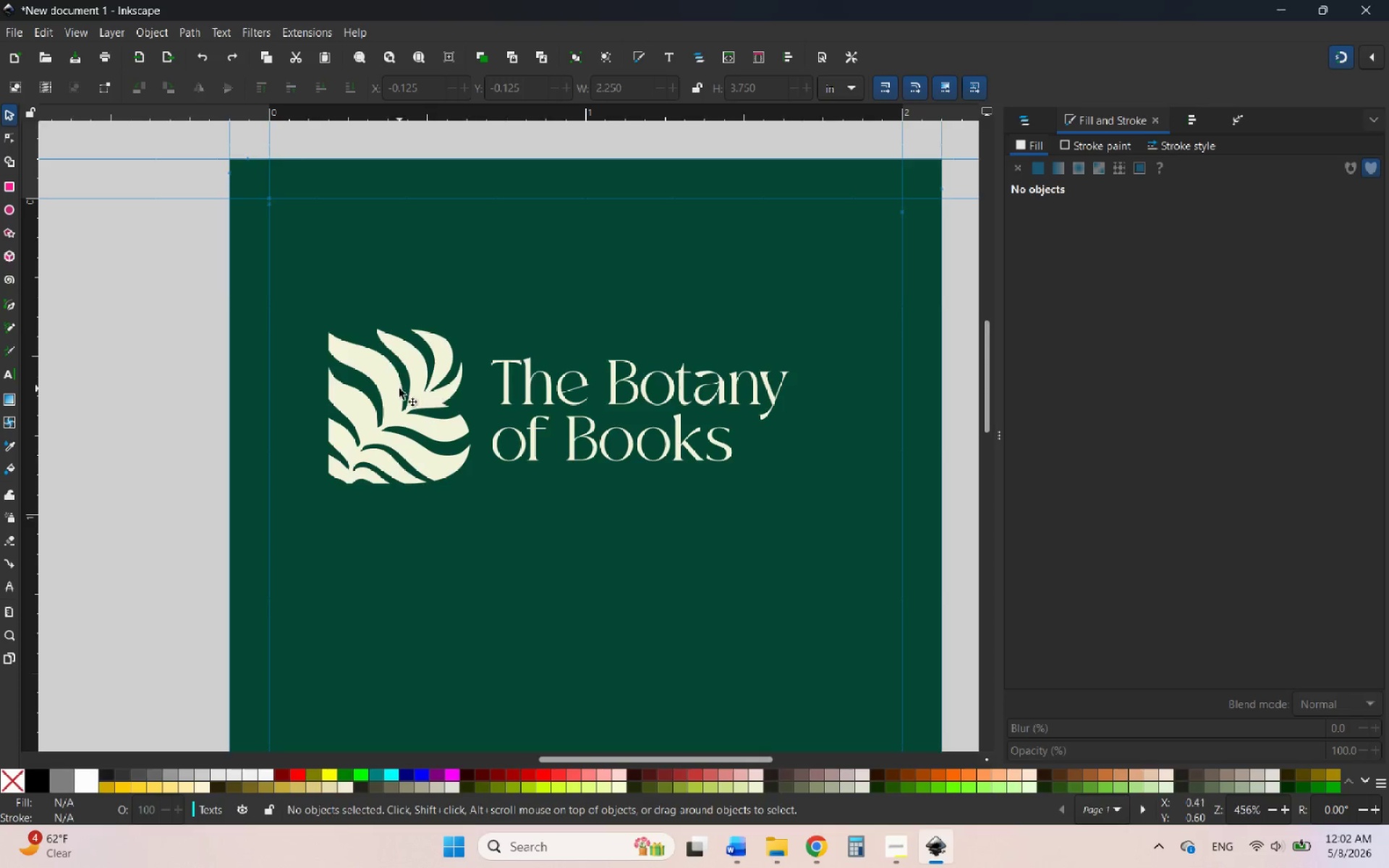 
left_click([399, 388])
 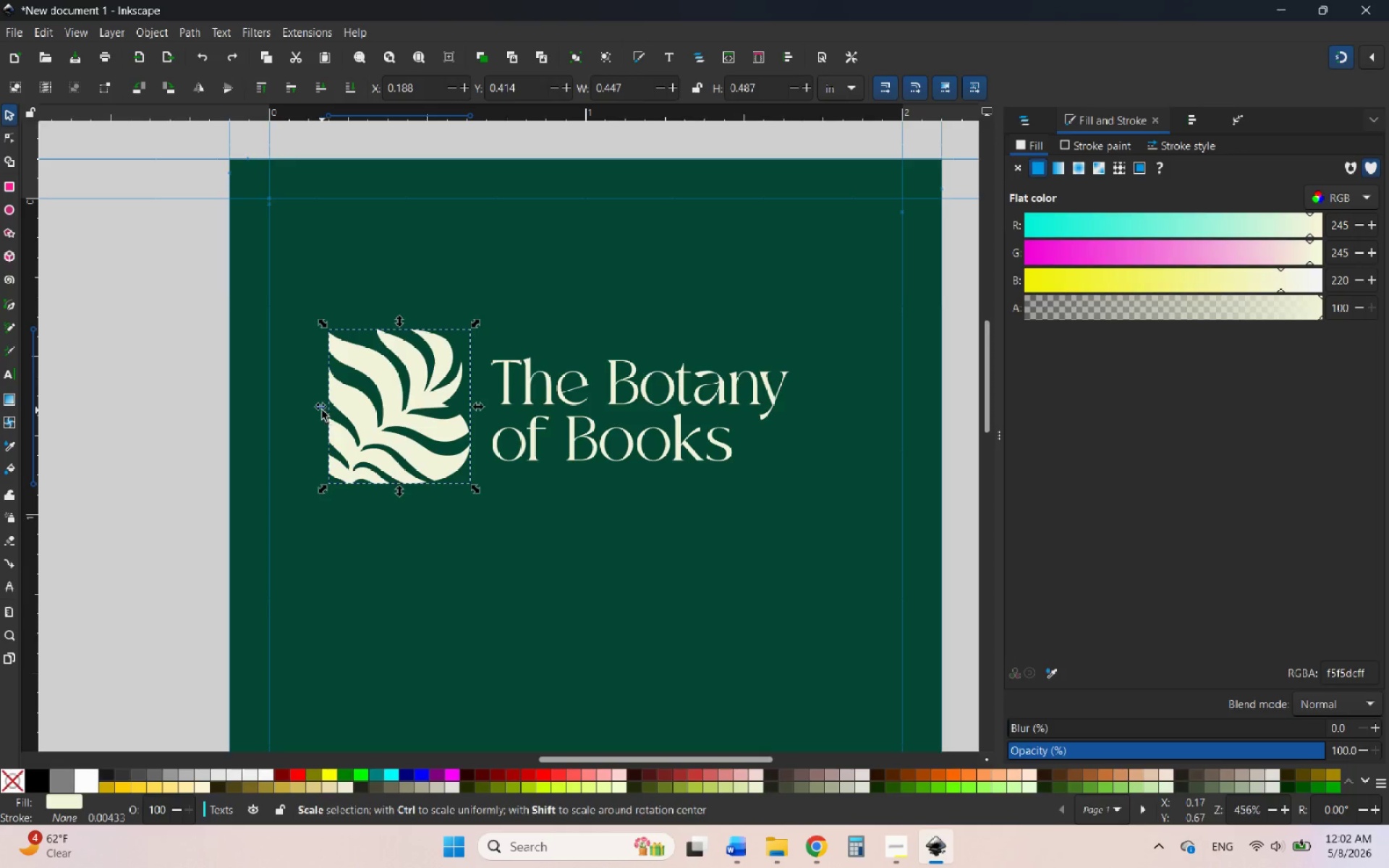 
hold_key(key=ControlLeft, duration=2.59)
left_click_drag(start_coordinate=[321, 410], to_coordinate=[359, 403])
 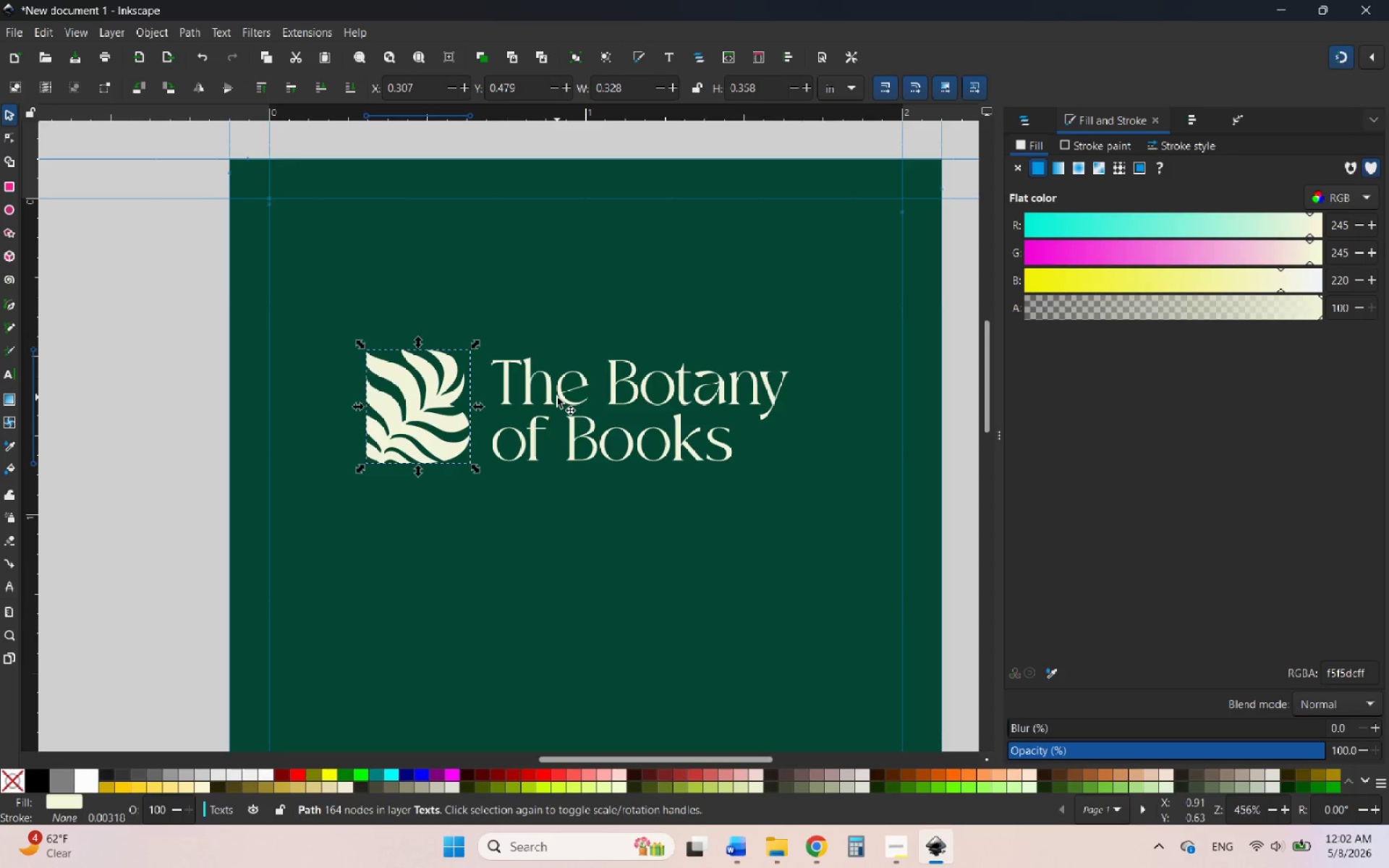 
hold_key(key=ShiftLeft, duration=0.48)
left_click([551, 397])
 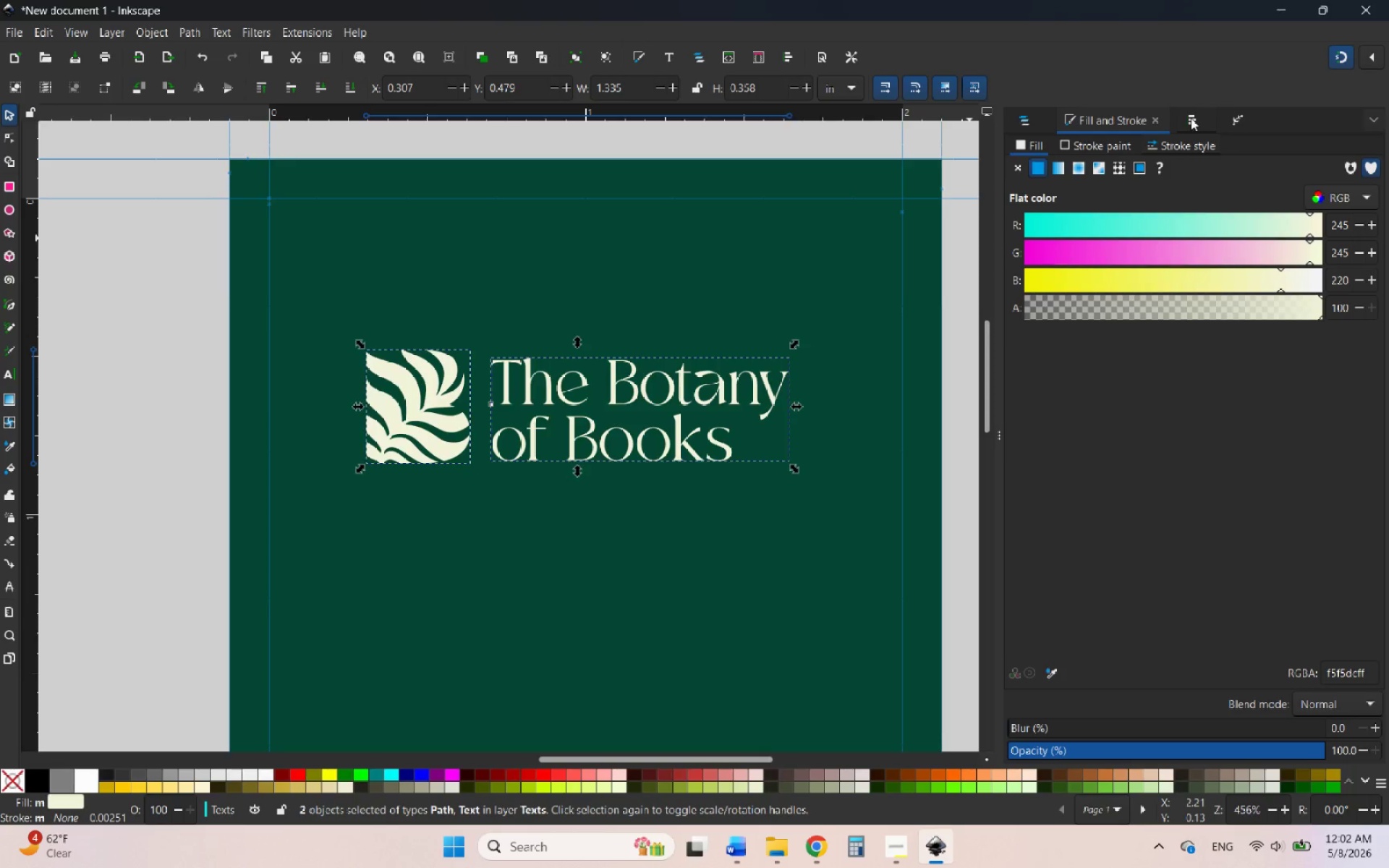 
mouse_move([1079, 333])
 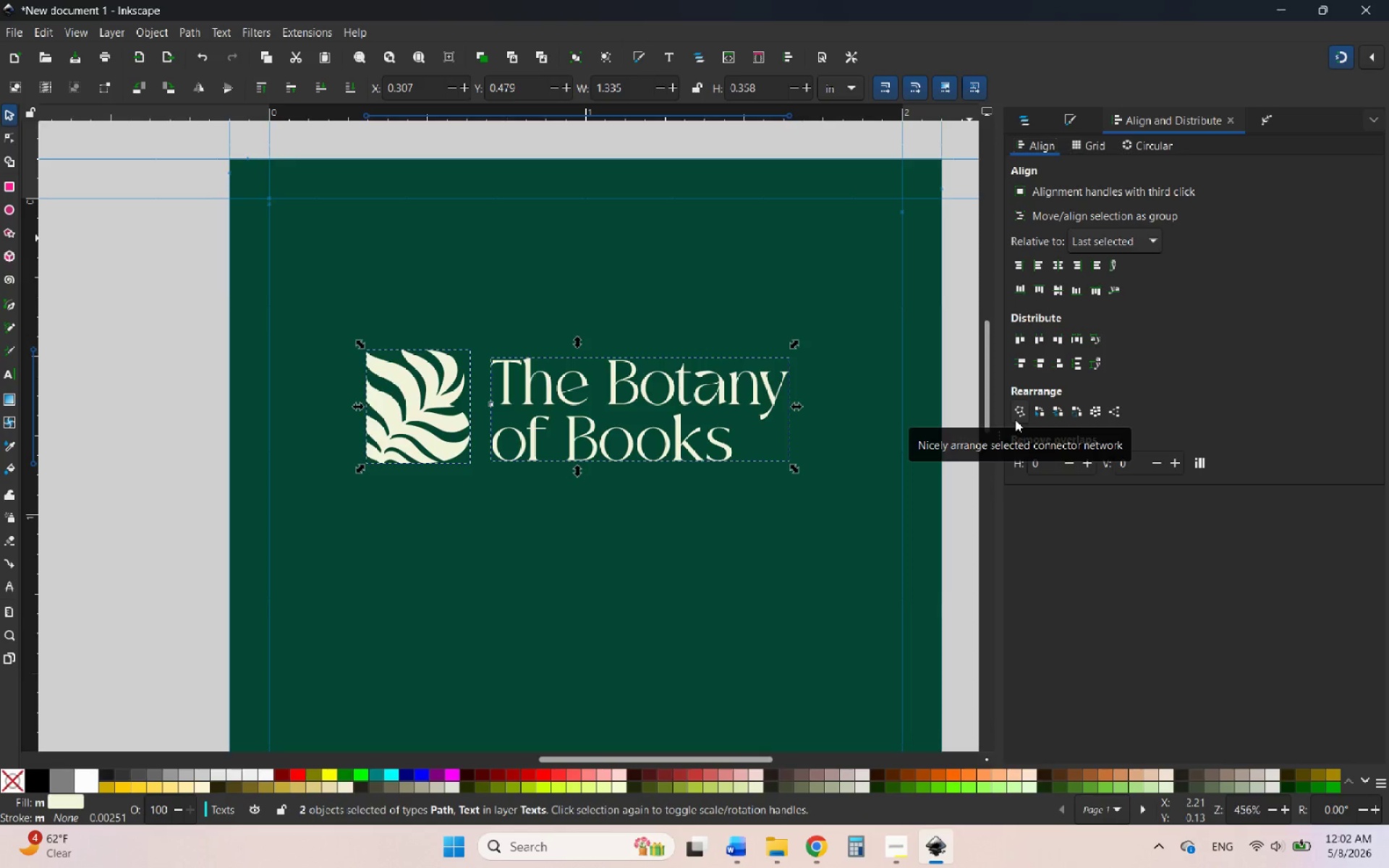 
mouse_move([1047, 410])
 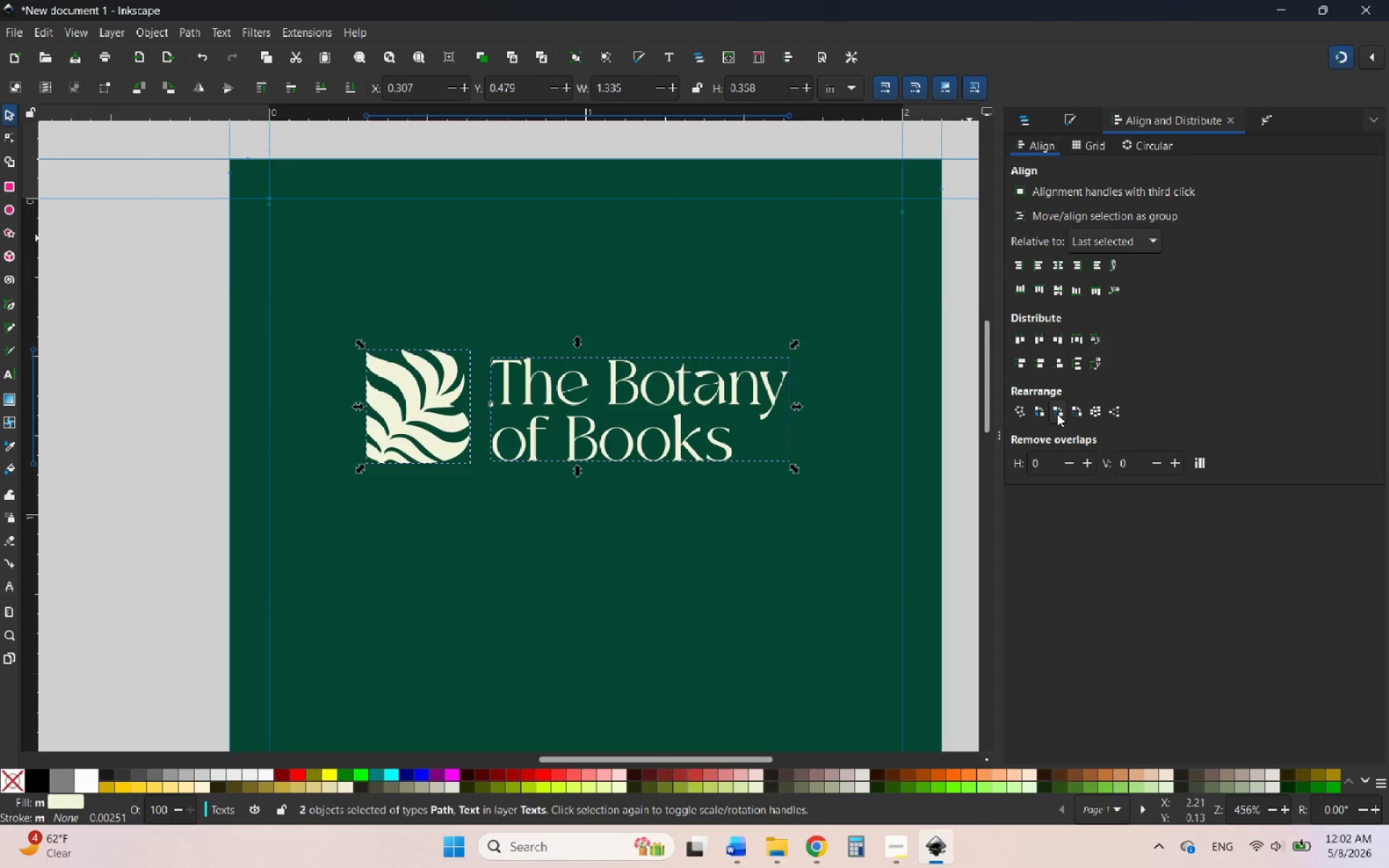 
mouse_move([1062, 414])
 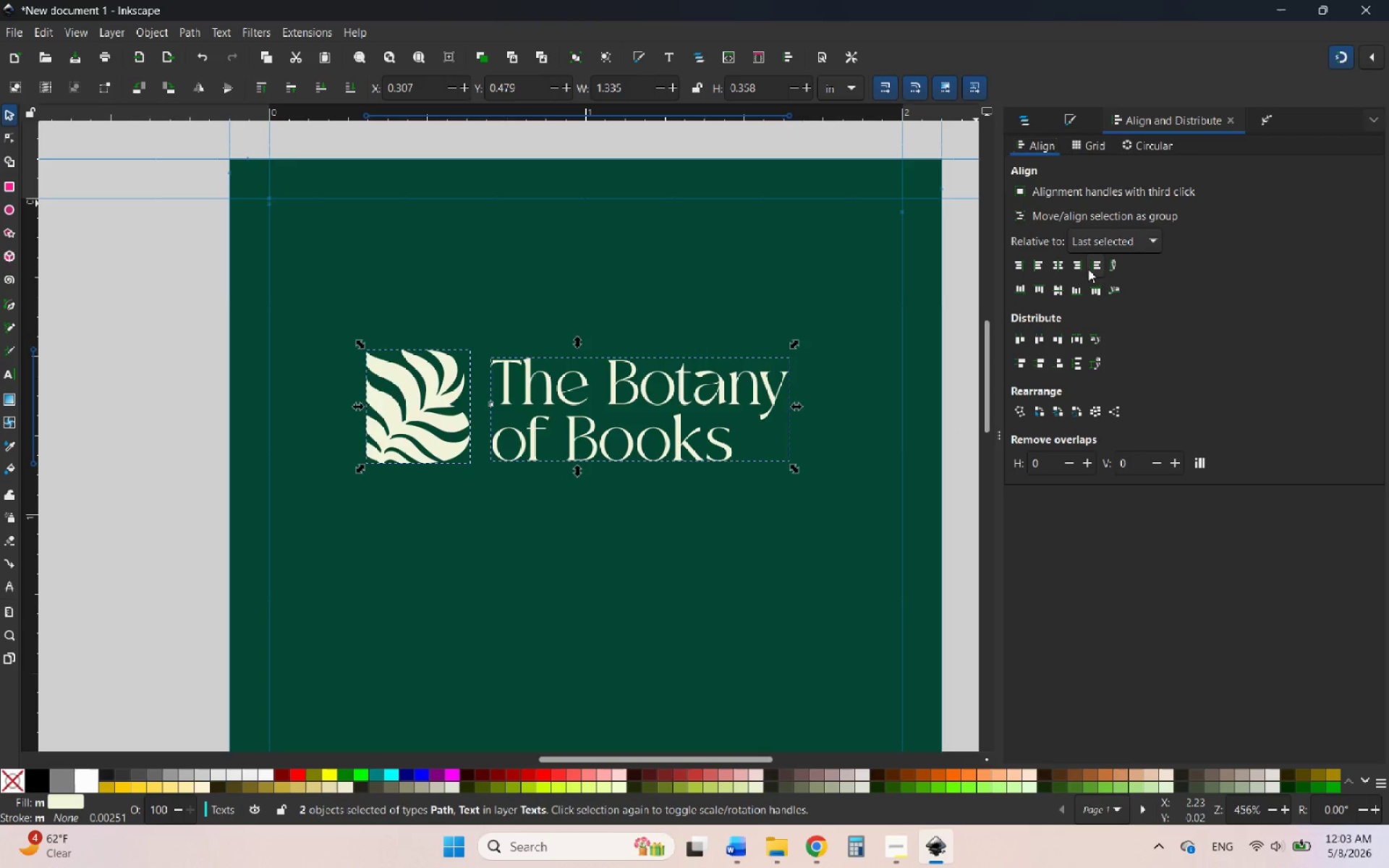 
left_click([1057, 292])
 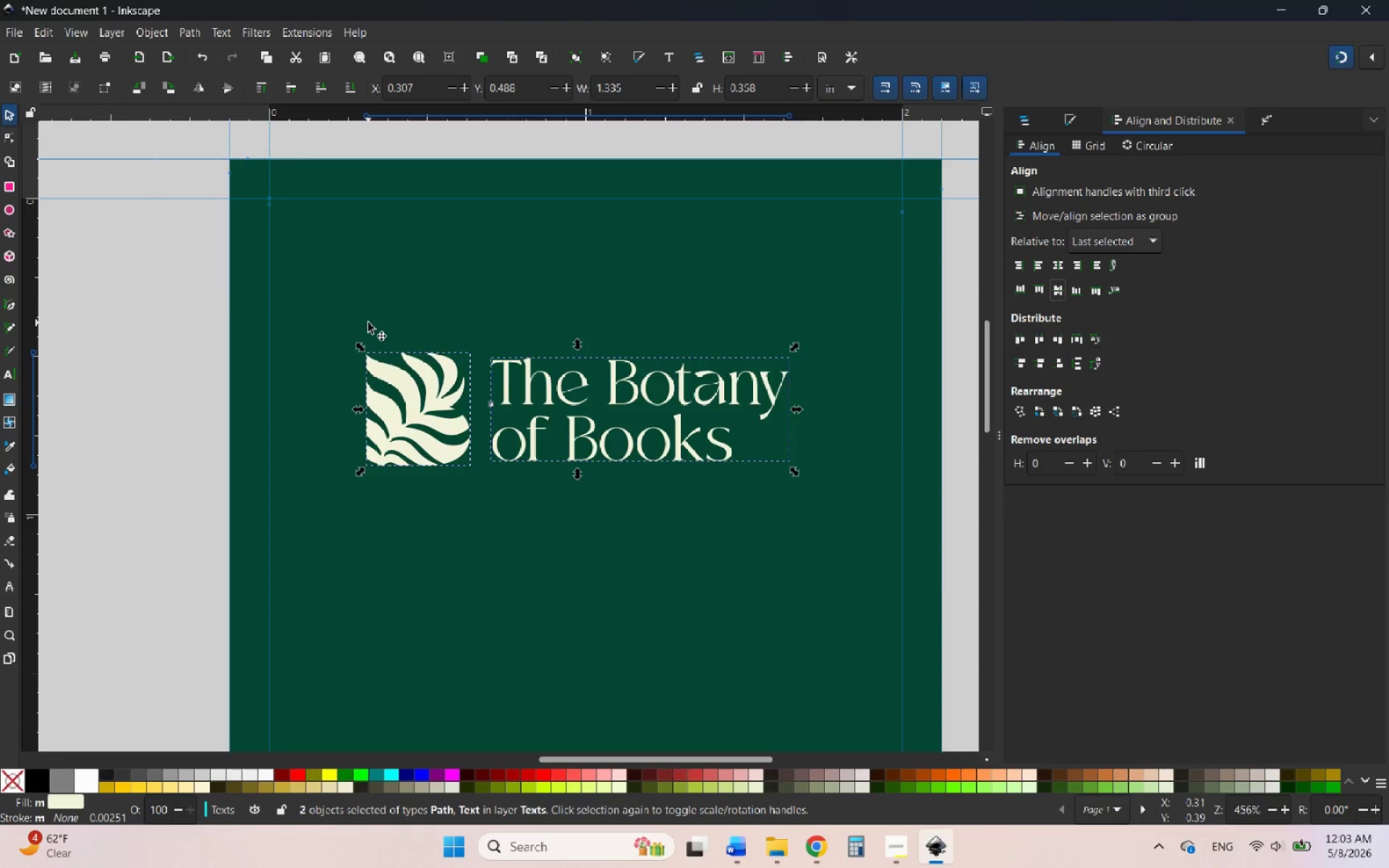 
wait(6.58)
 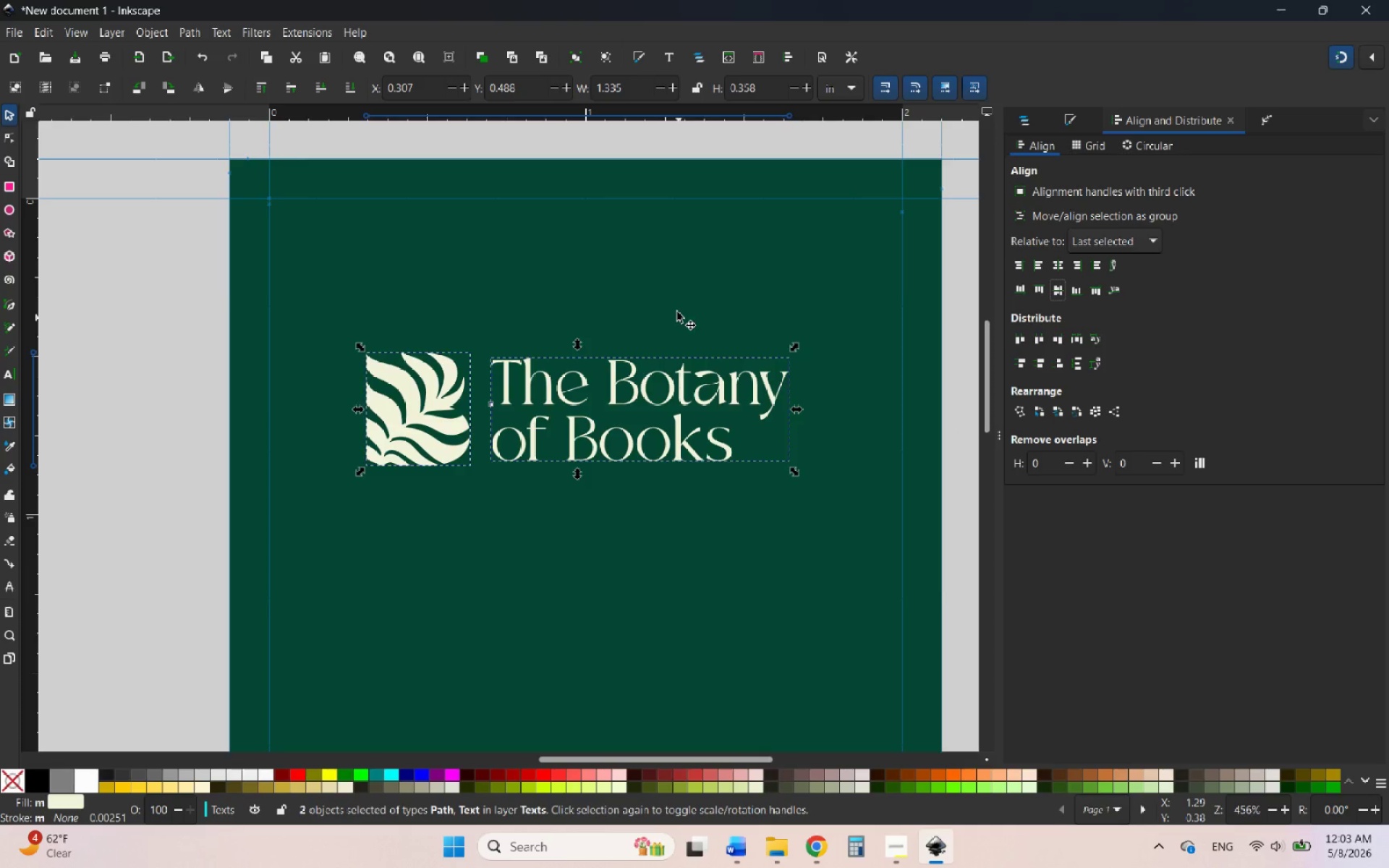 
left_click([208, 302])
 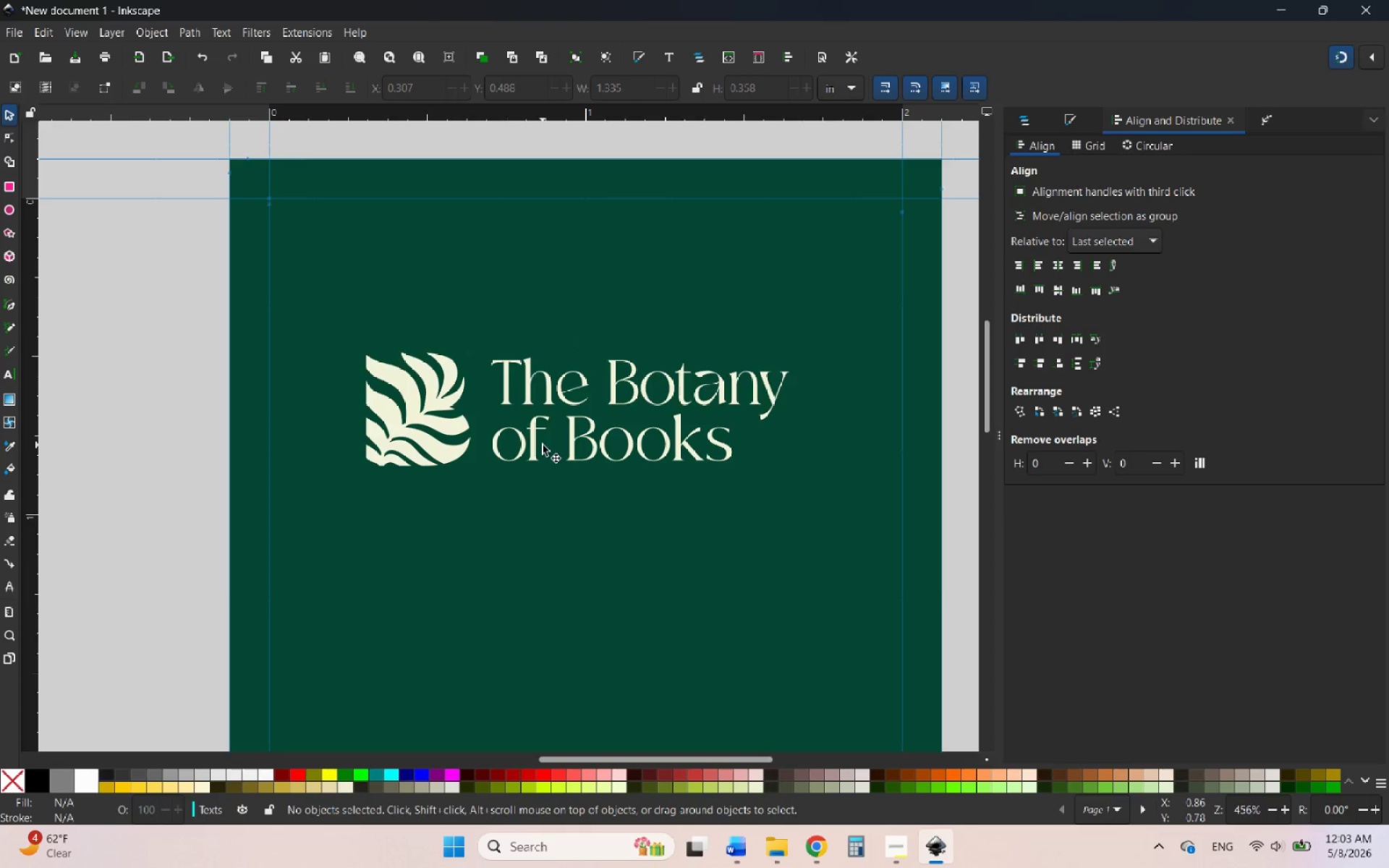 
left_click([531, 446])
 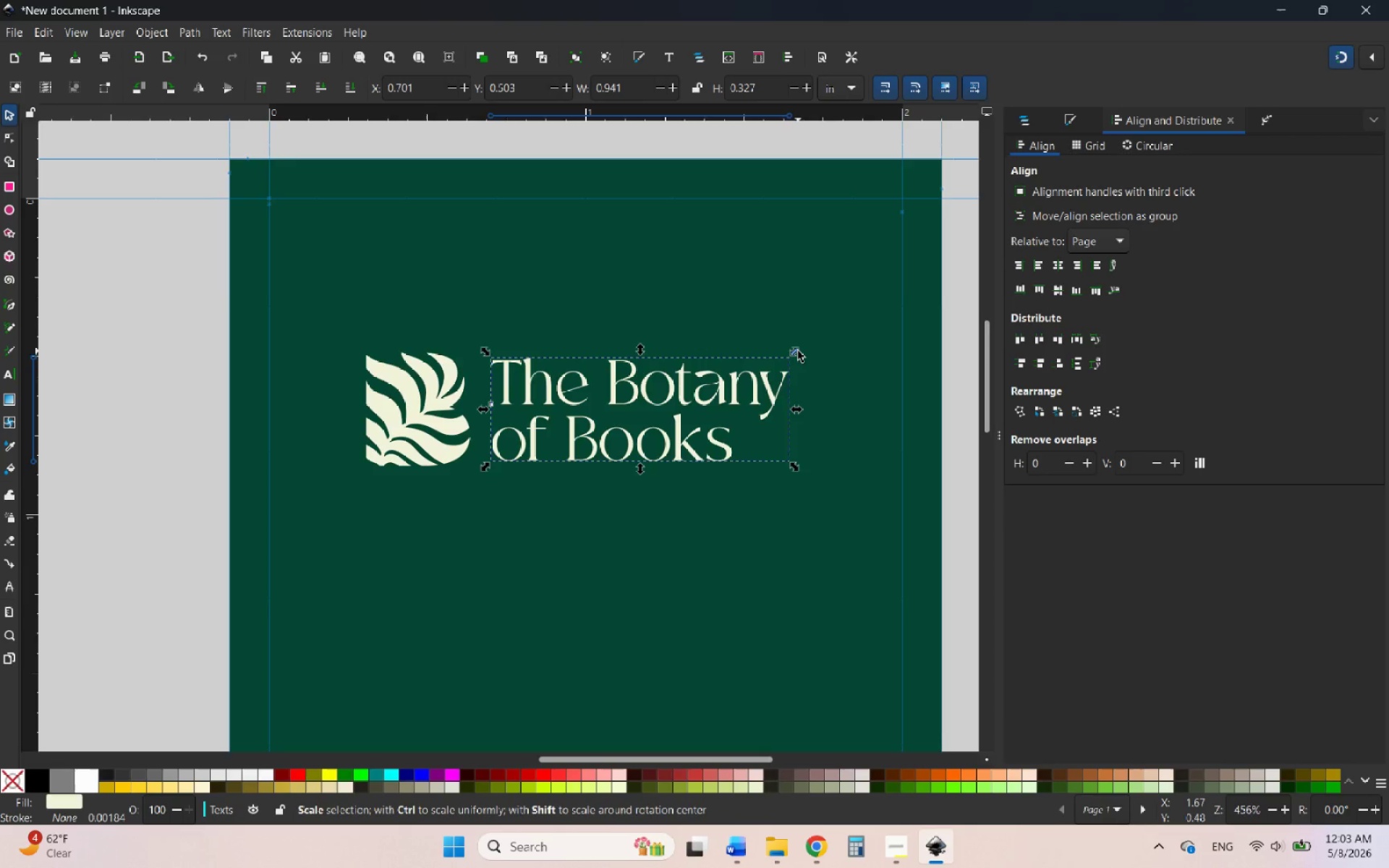 
hold_key(key=ControlLeft, duration=2.33)
left_click_drag(start_coordinate=[798, 351], to_coordinate=[731, 377])
 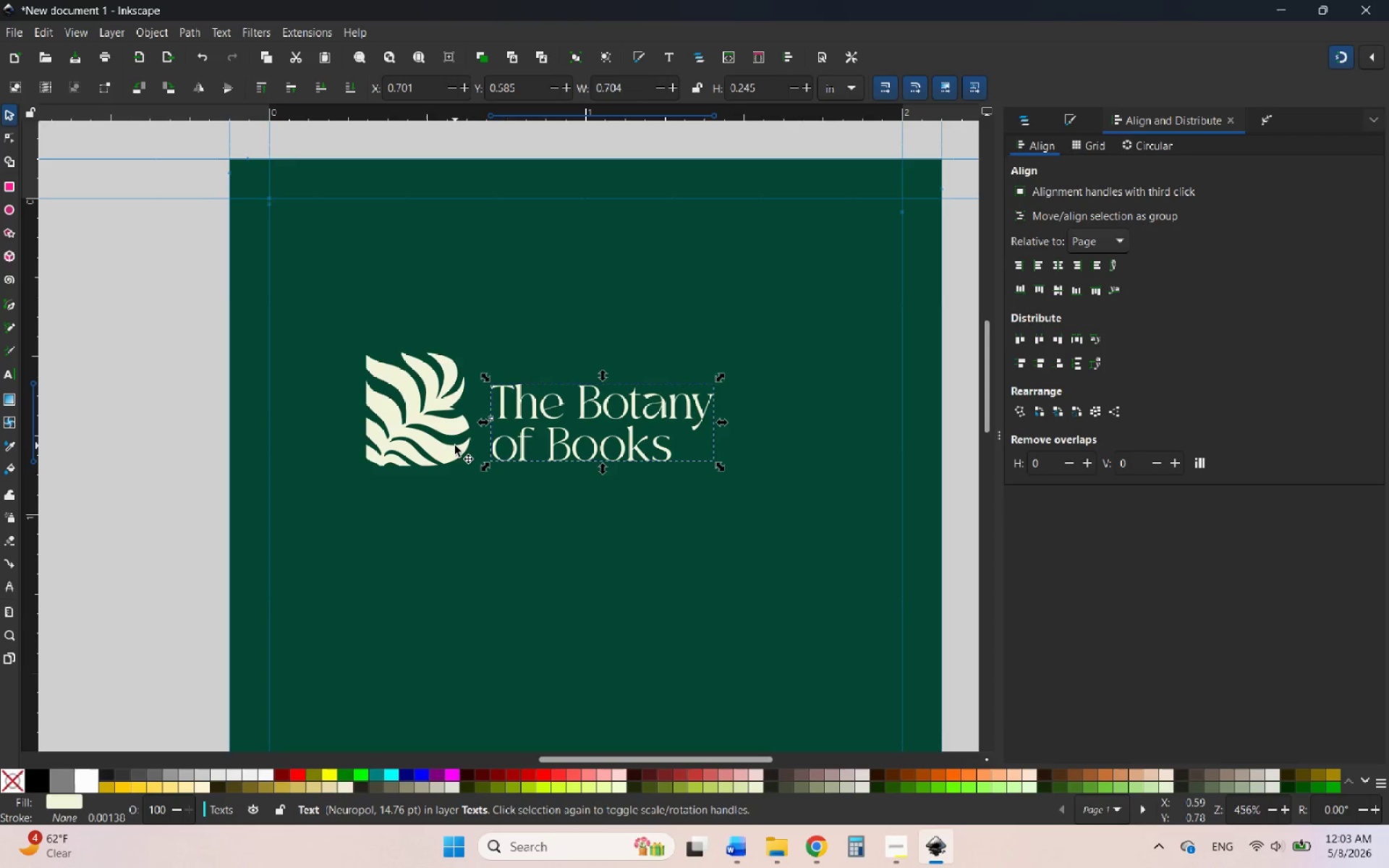 
left_click([455, 446])
 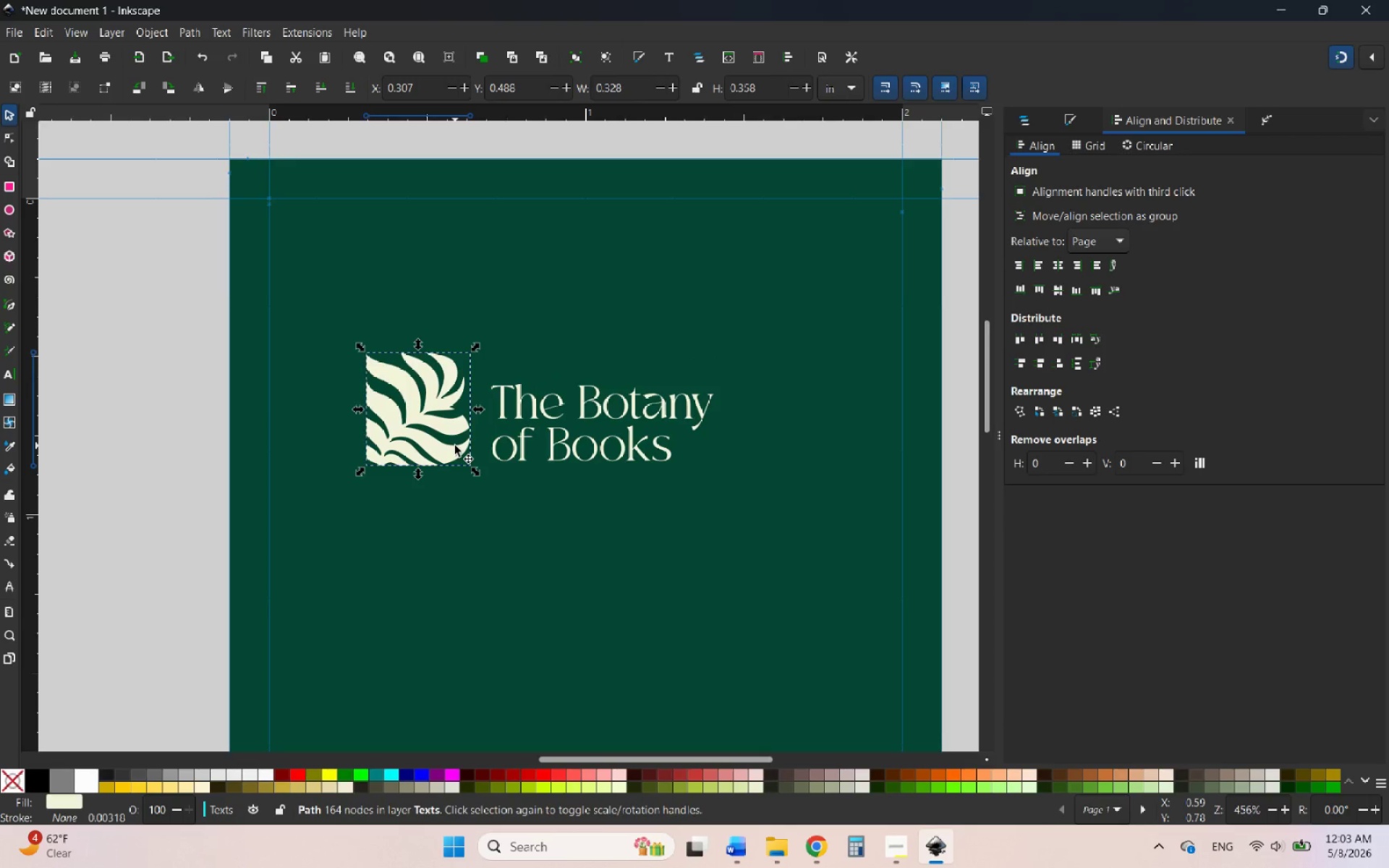 
left_click_drag(start_coordinate=[455, 446], to_coordinate=[463, 446])
 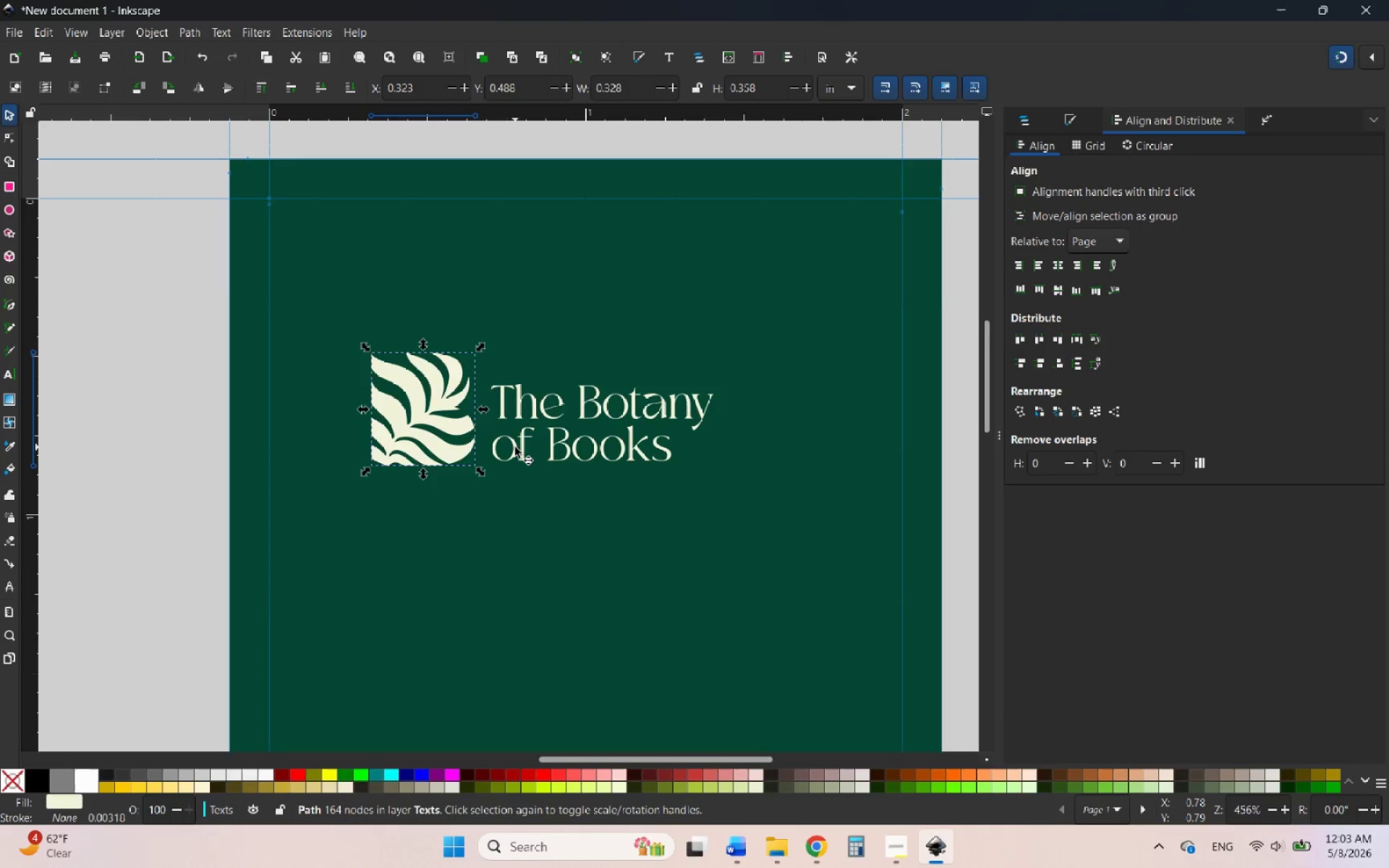 
hold_key(key=ShiftLeft, duration=0.56)
left_click([515, 447])
 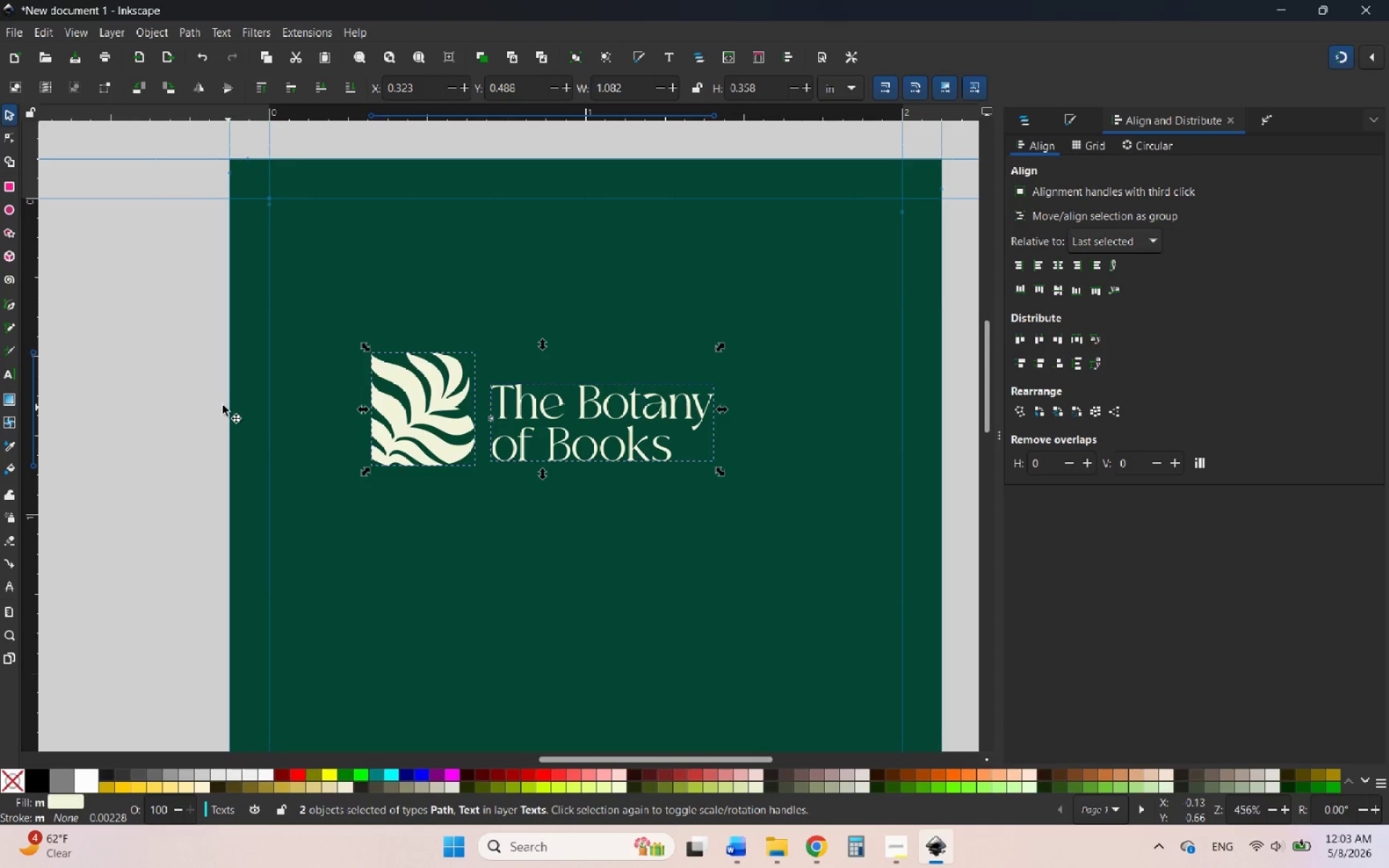 
left_click([195, 391])
 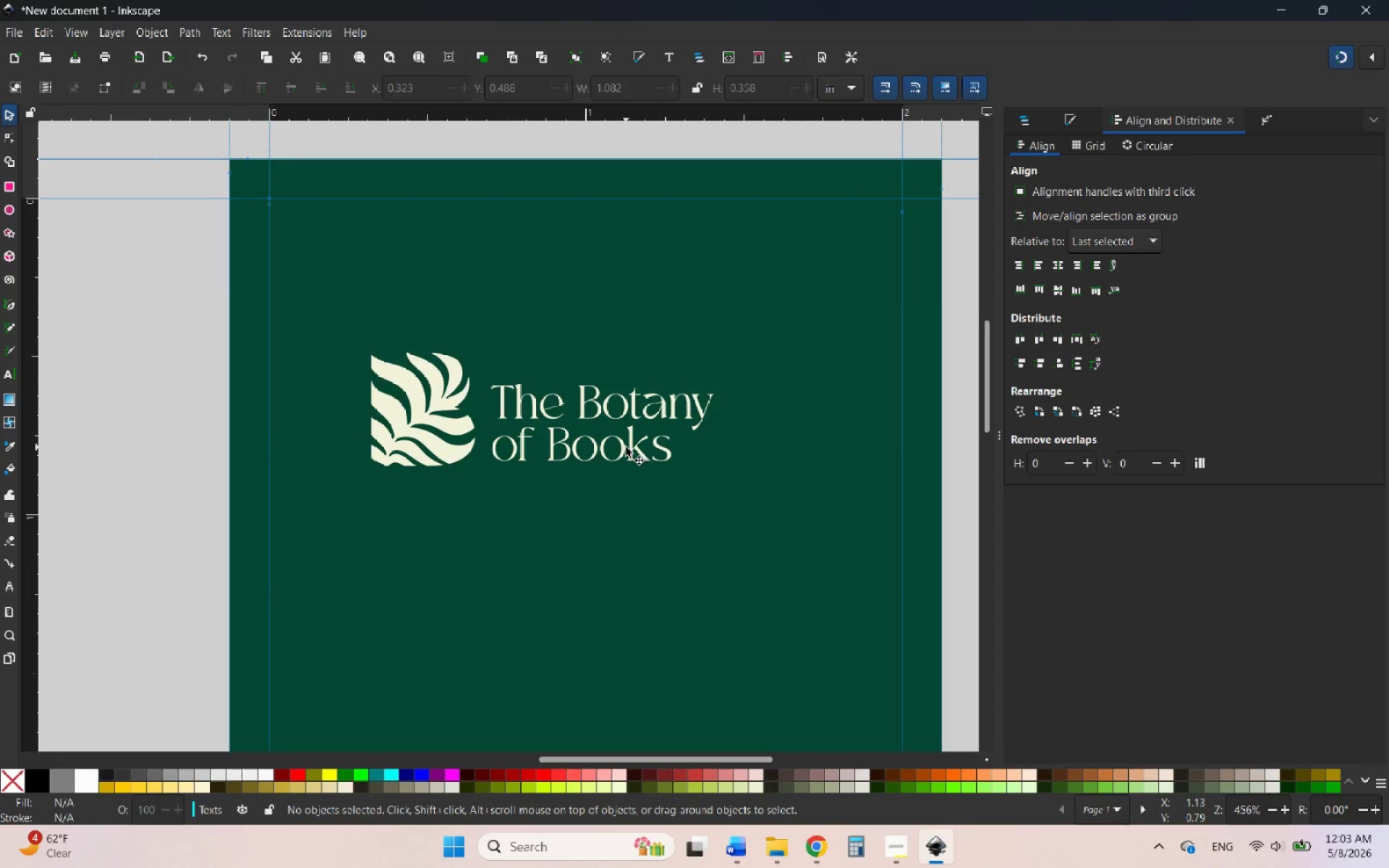 
left_click([625, 447])
 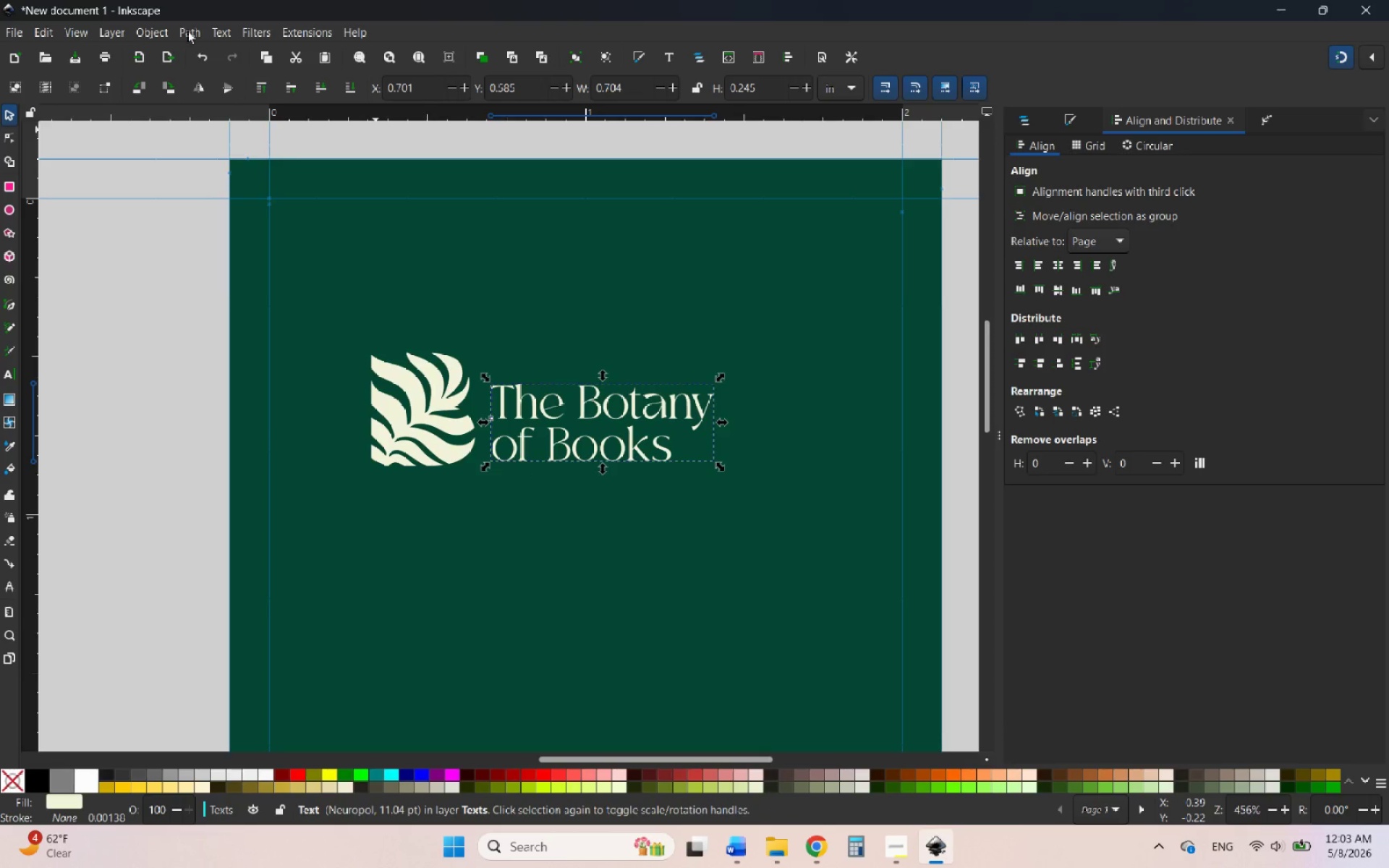 
left_click([192, 36])
 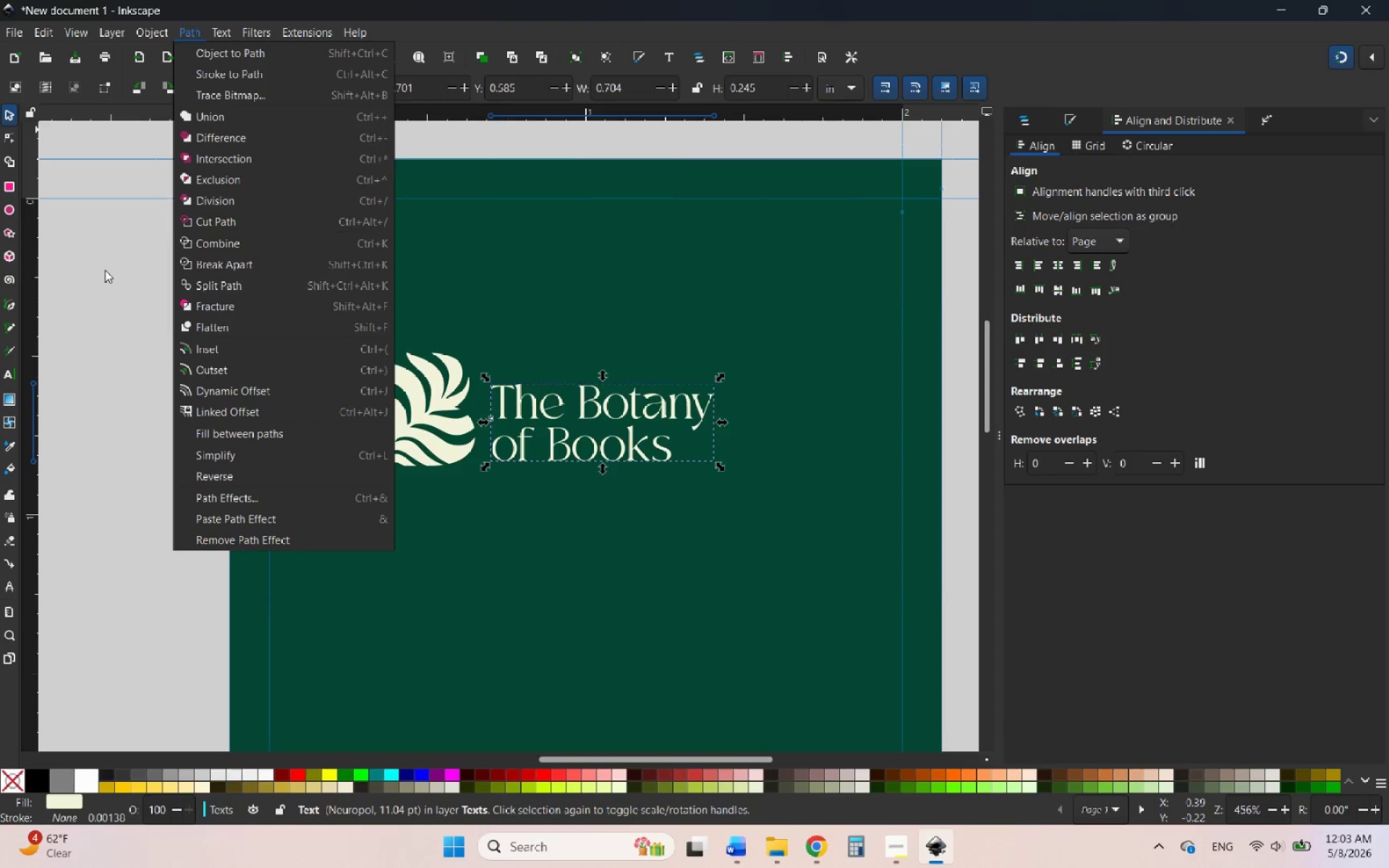 
left_click([125, 291])
 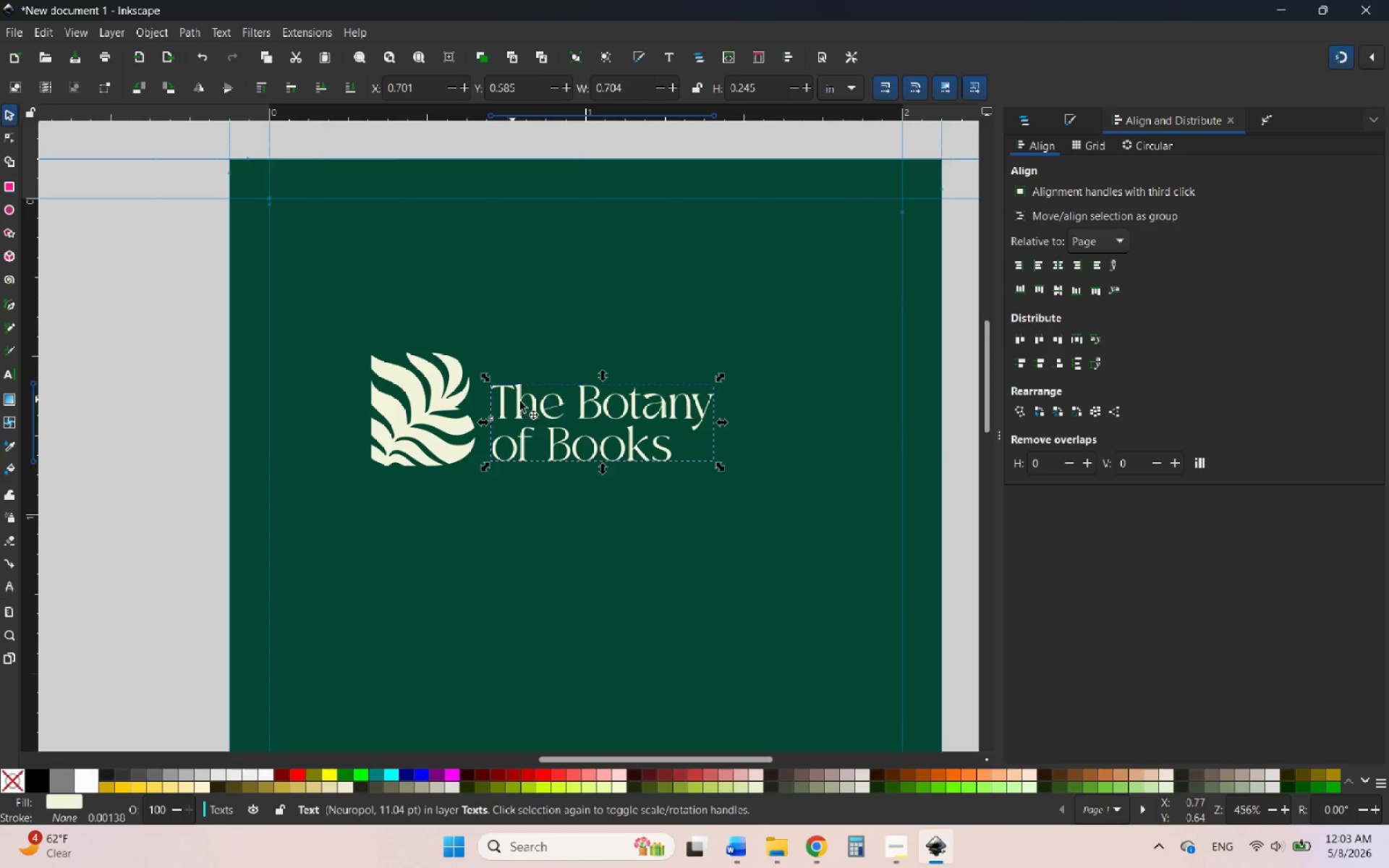 
right_click([534, 404])
 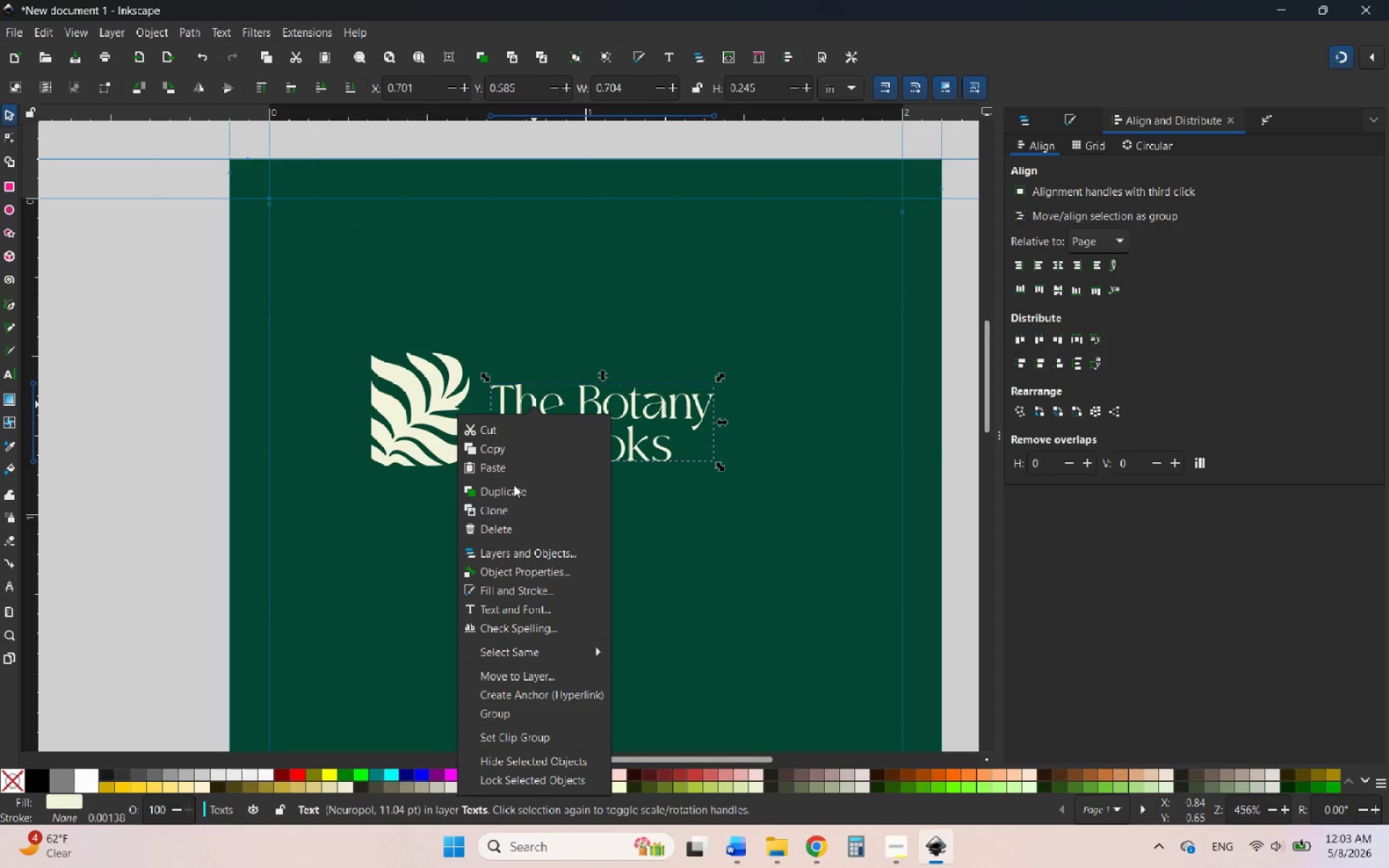 
left_click([506, 488])
 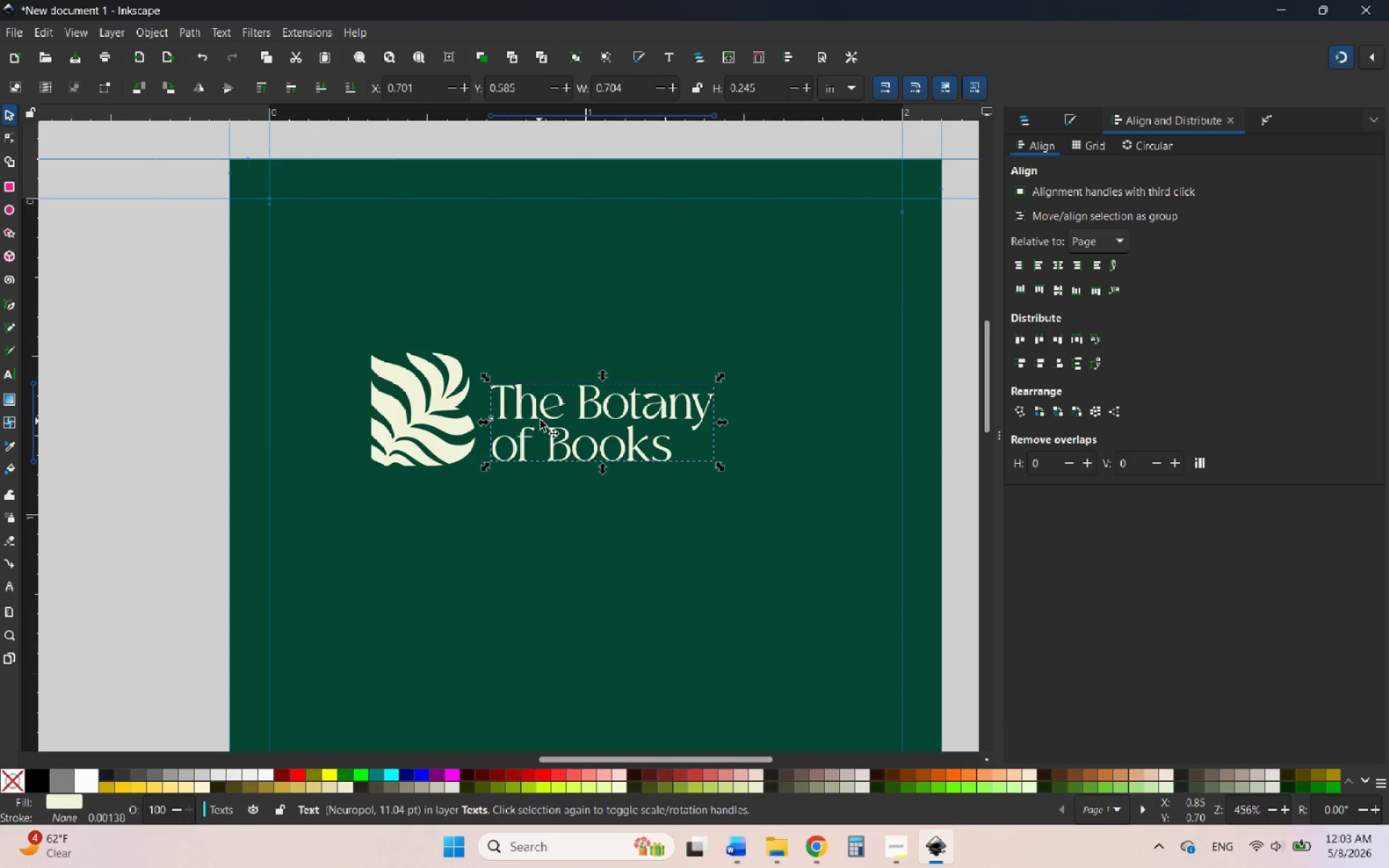 
left_click_drag(start_coordinate=[540, 420], to_coordinate=[540, 603])
 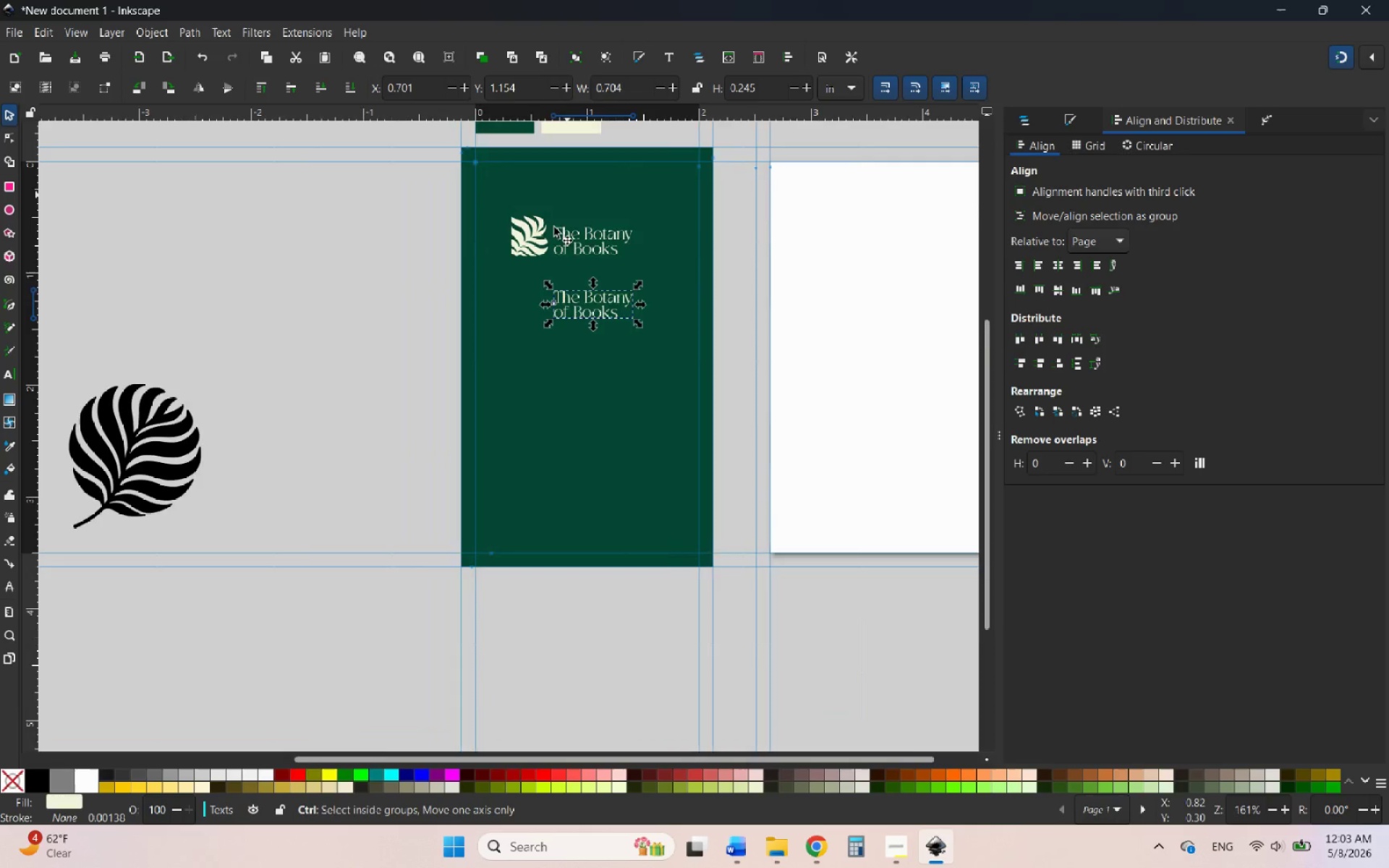 
hold_key(key=ControlLeft, duration=0.89)
 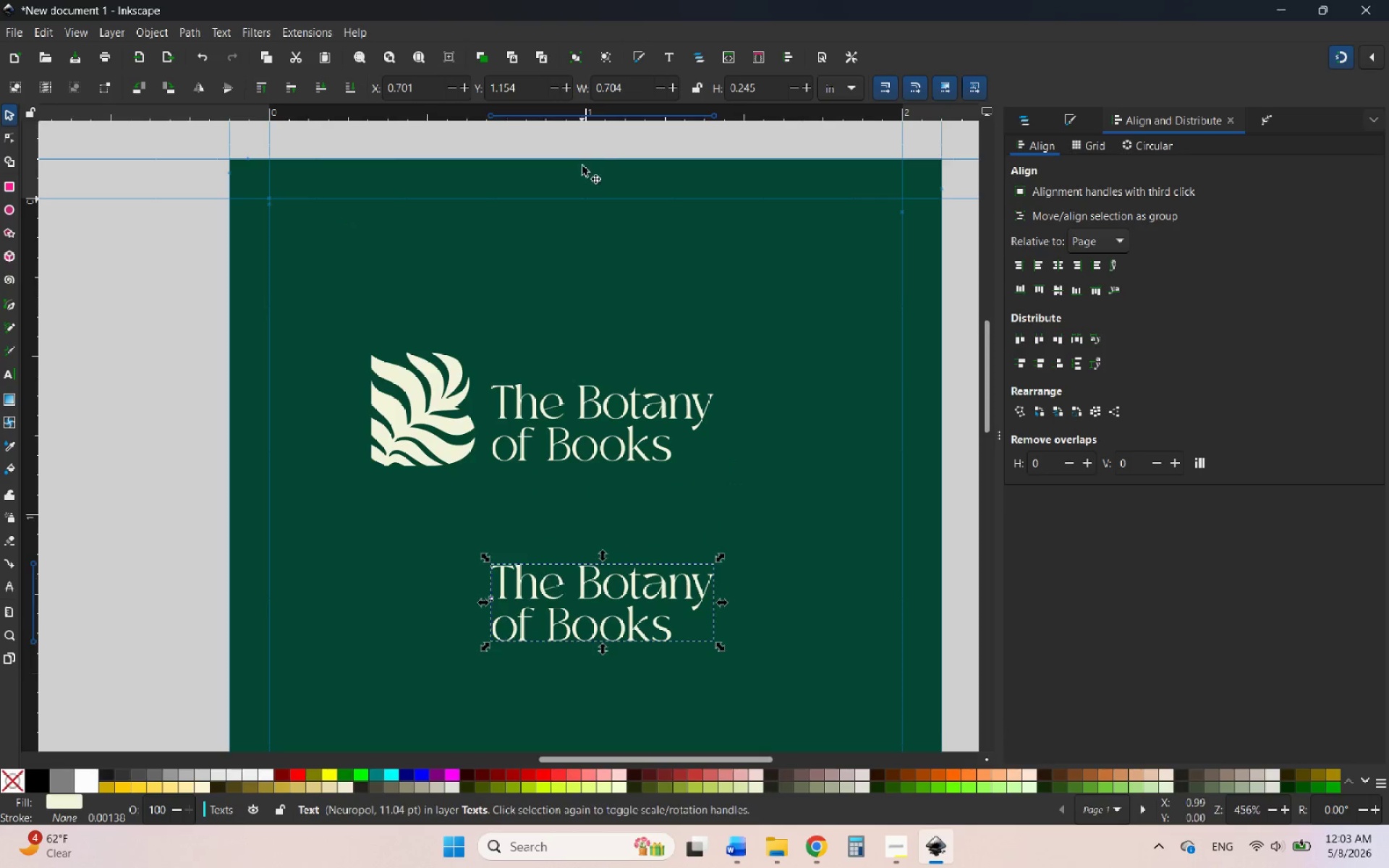 
hold_key(key=ControlLeft, duration=2.97)
scroll: coordinate [506, 379], scroll_direction: down, amount: 3.0
 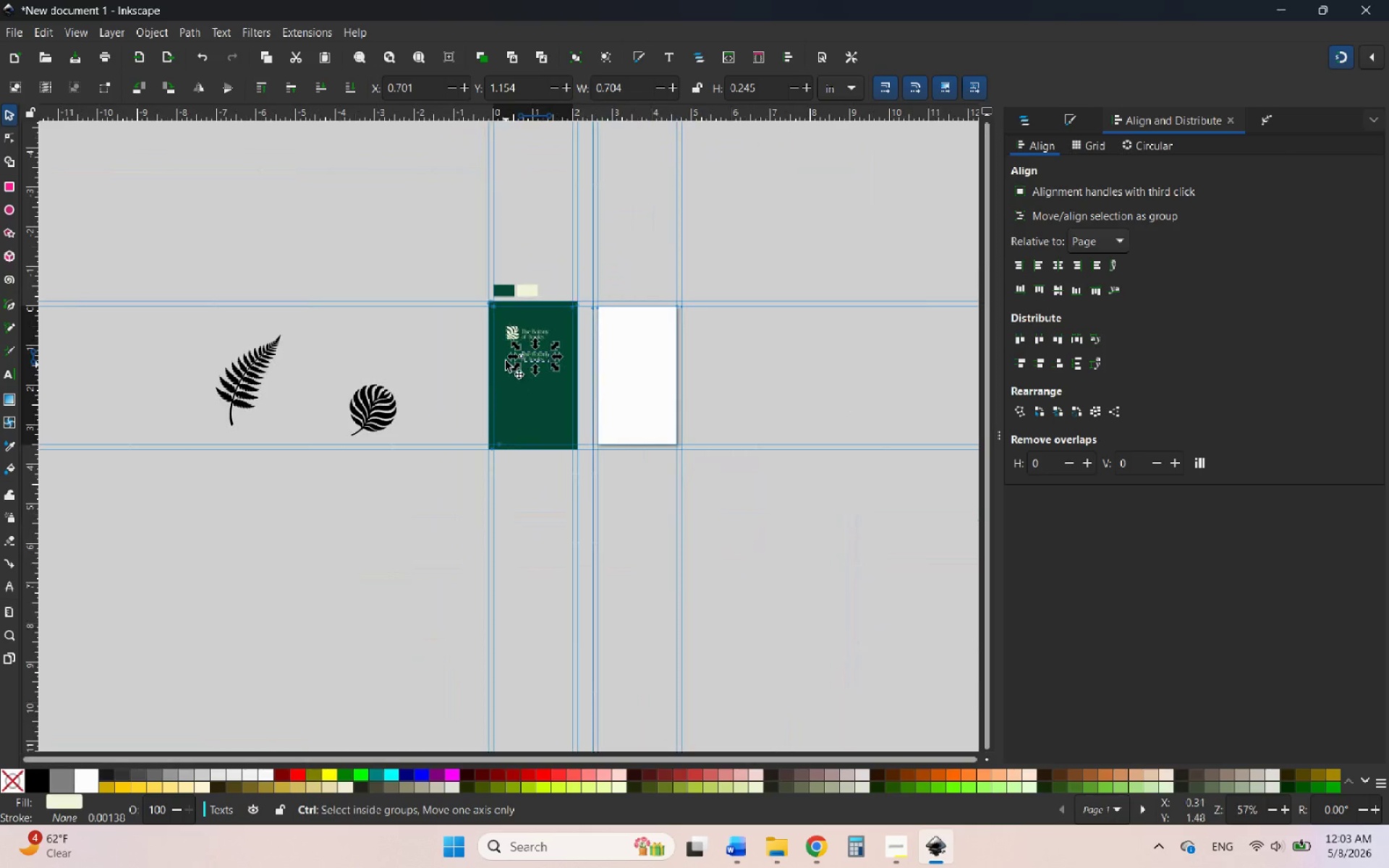 
scroll: coordinate [504, 341], scroll_direction: up, amount: 3.0
 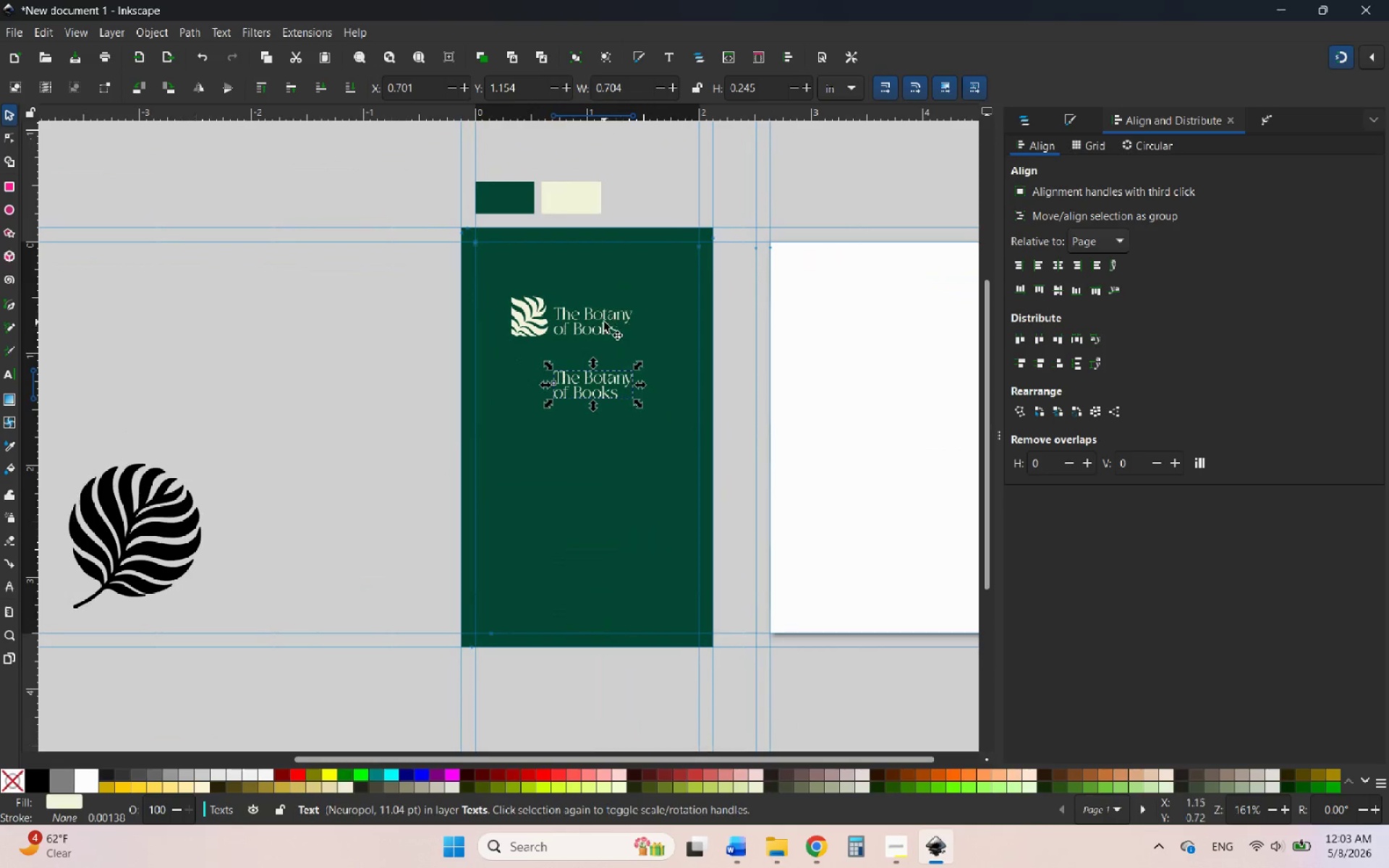 
hold_key(key=ShiftLeft, duration=0.73)
left_click([594, 330])
 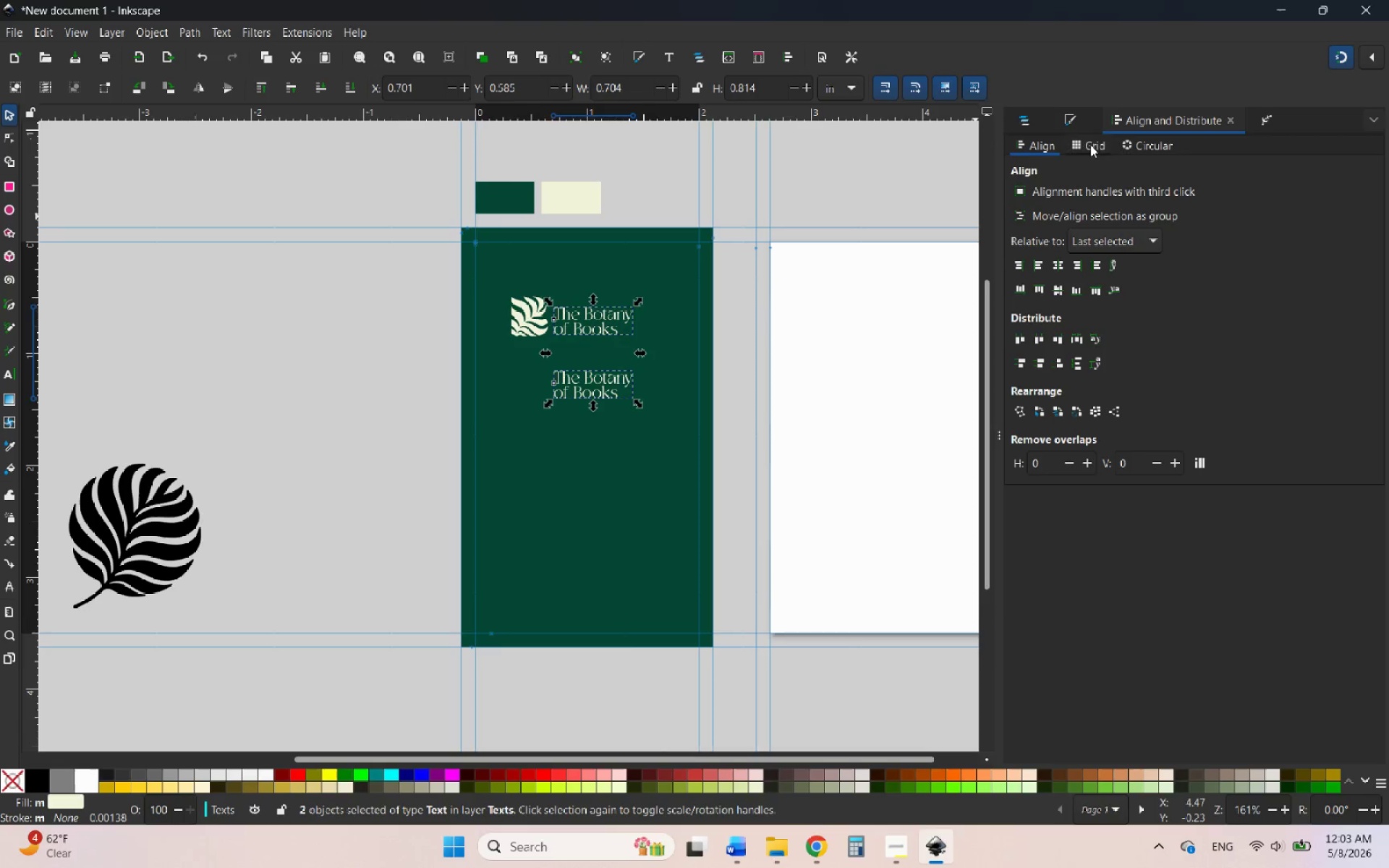 
left_click([1024, 114])
 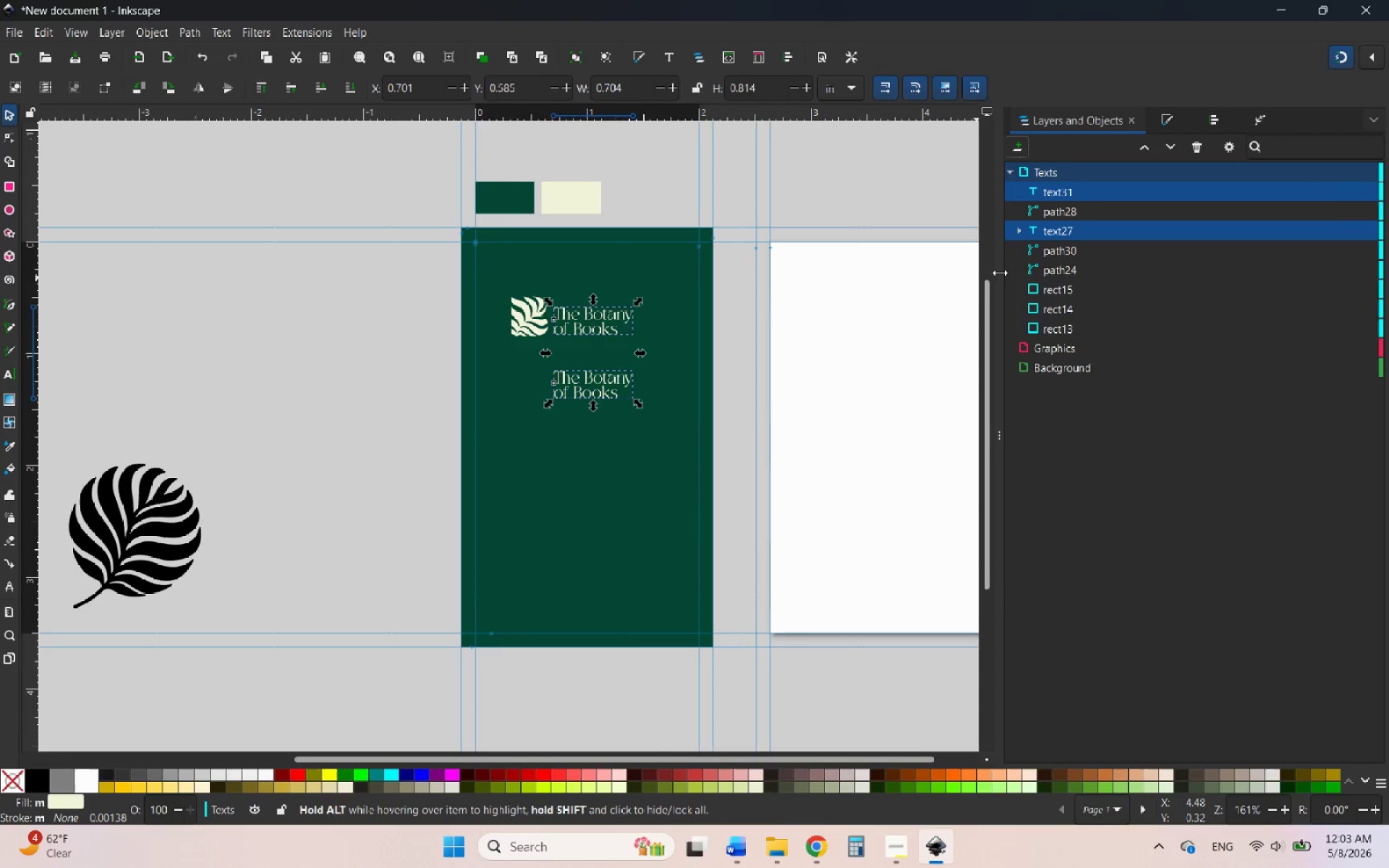 
left_click([1091, 211])
 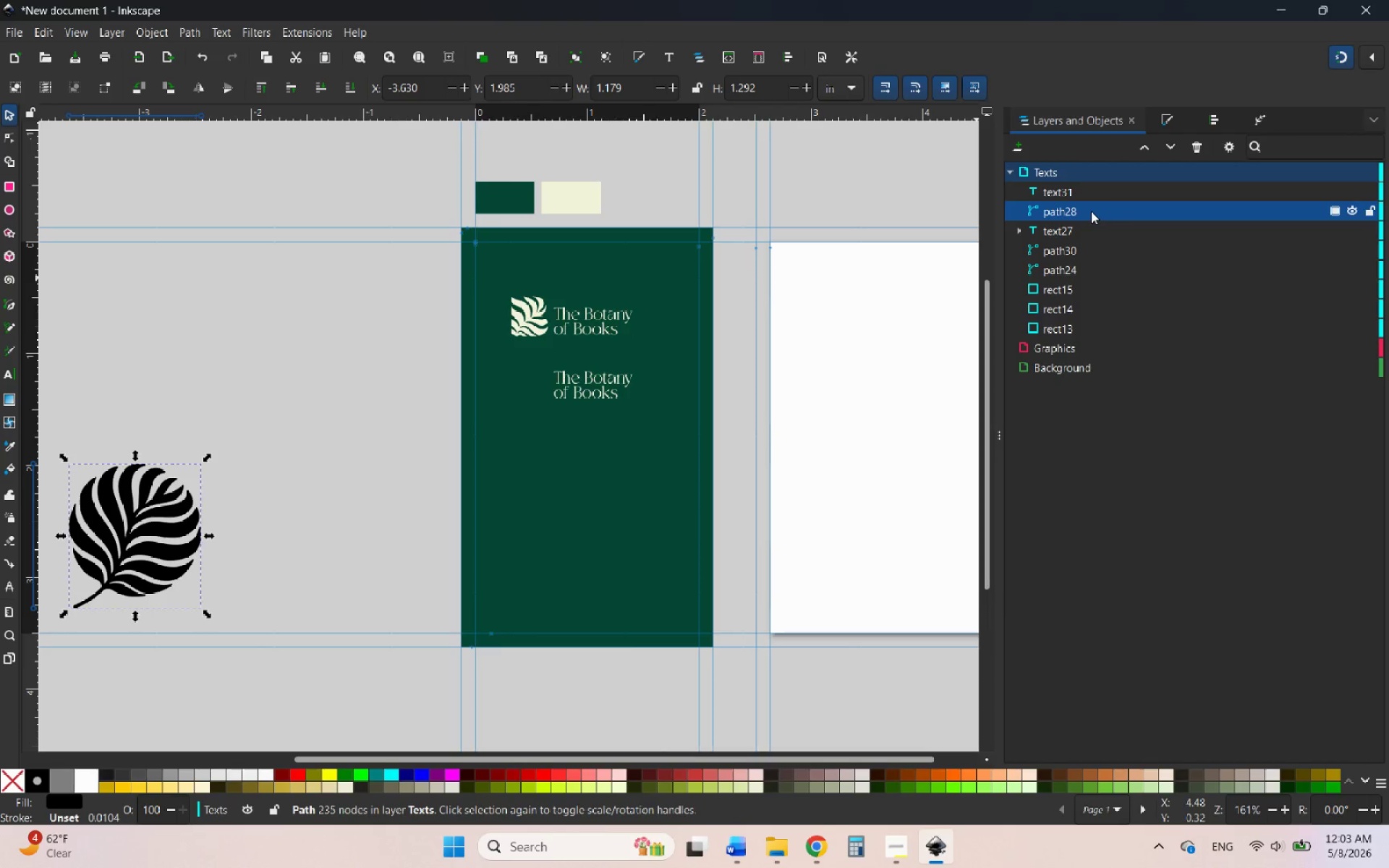 
left_click_drag(start_coordinate=[1091, 211], to_coordinate=[1063, 345])
 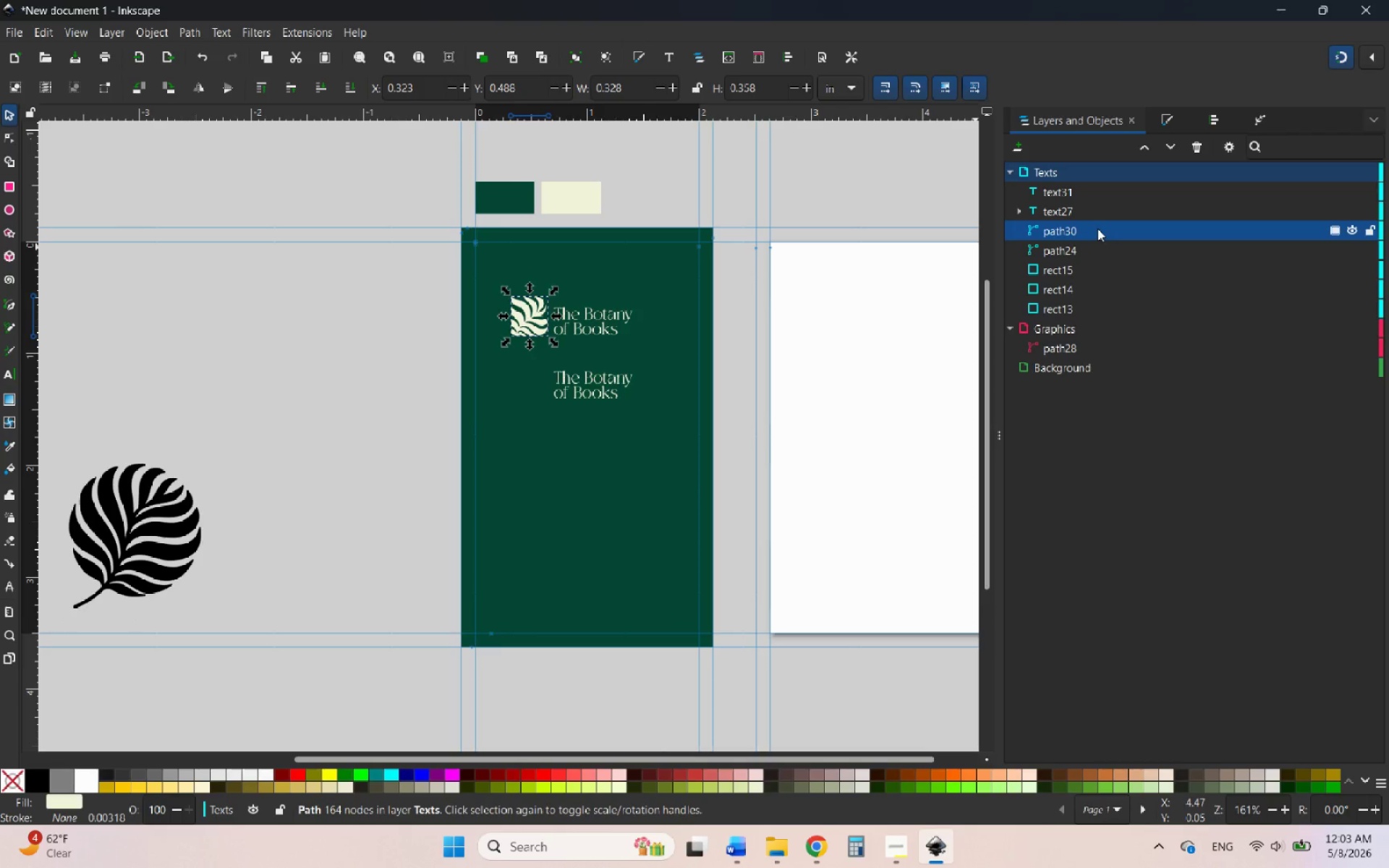 
left_click_drag(start_coordinate=[1097, 225], to_coordinate=[1084, 335])
 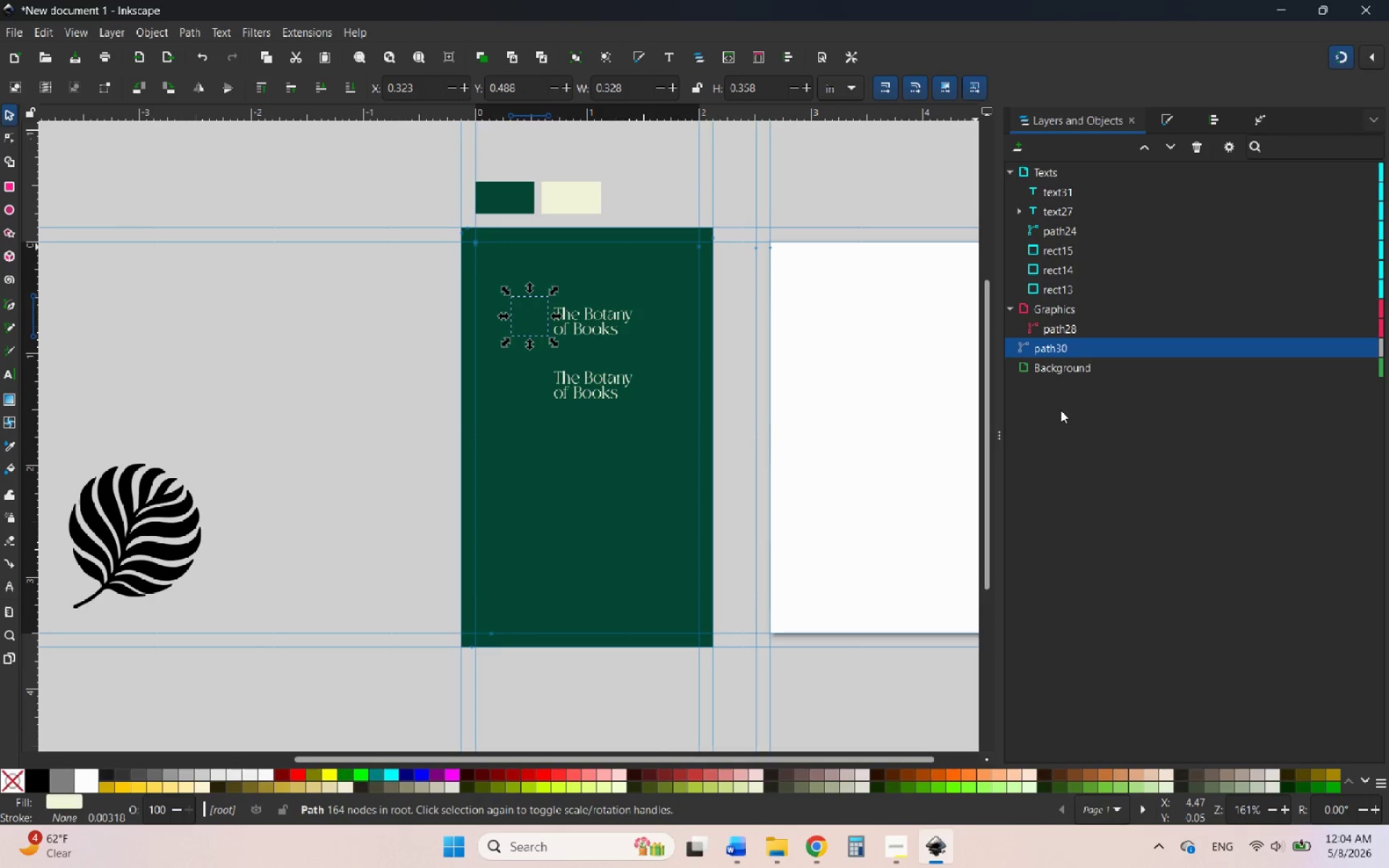 
left_click([1139, 365])
 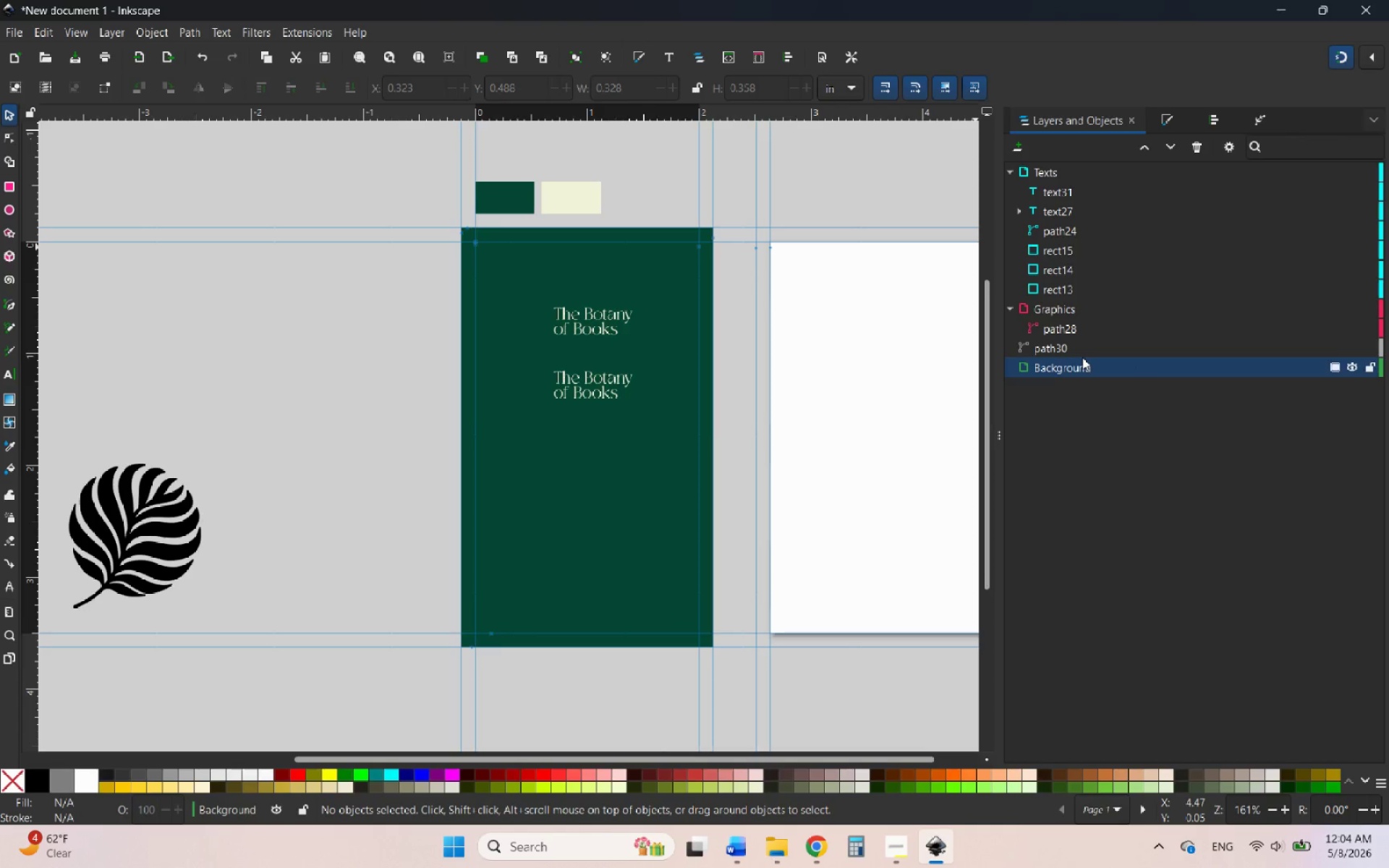 
left_click([1066, 349])
 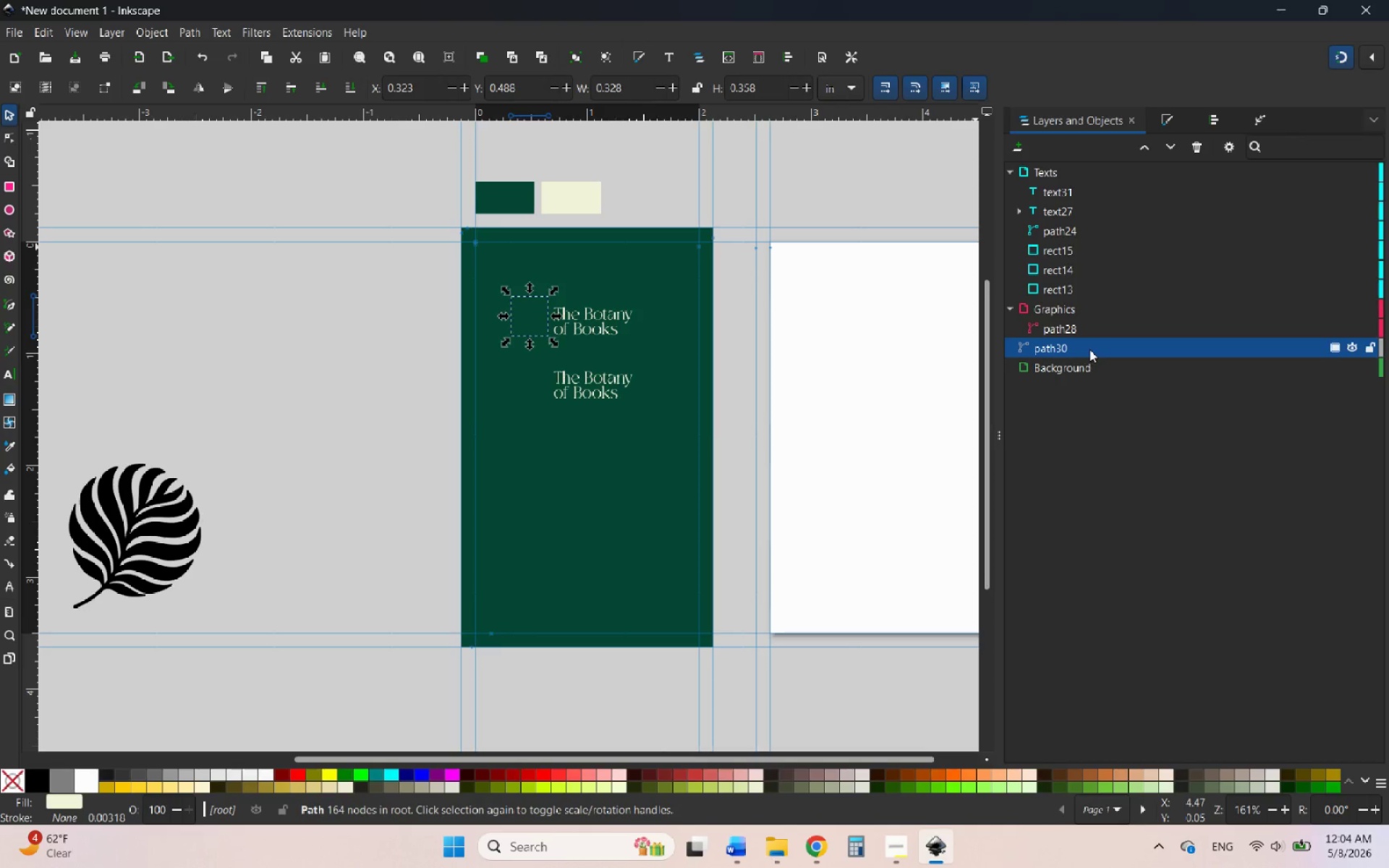 
left_click_drag(start_coordinate=[1087, 349], to_coordinate=[1100, 323])
 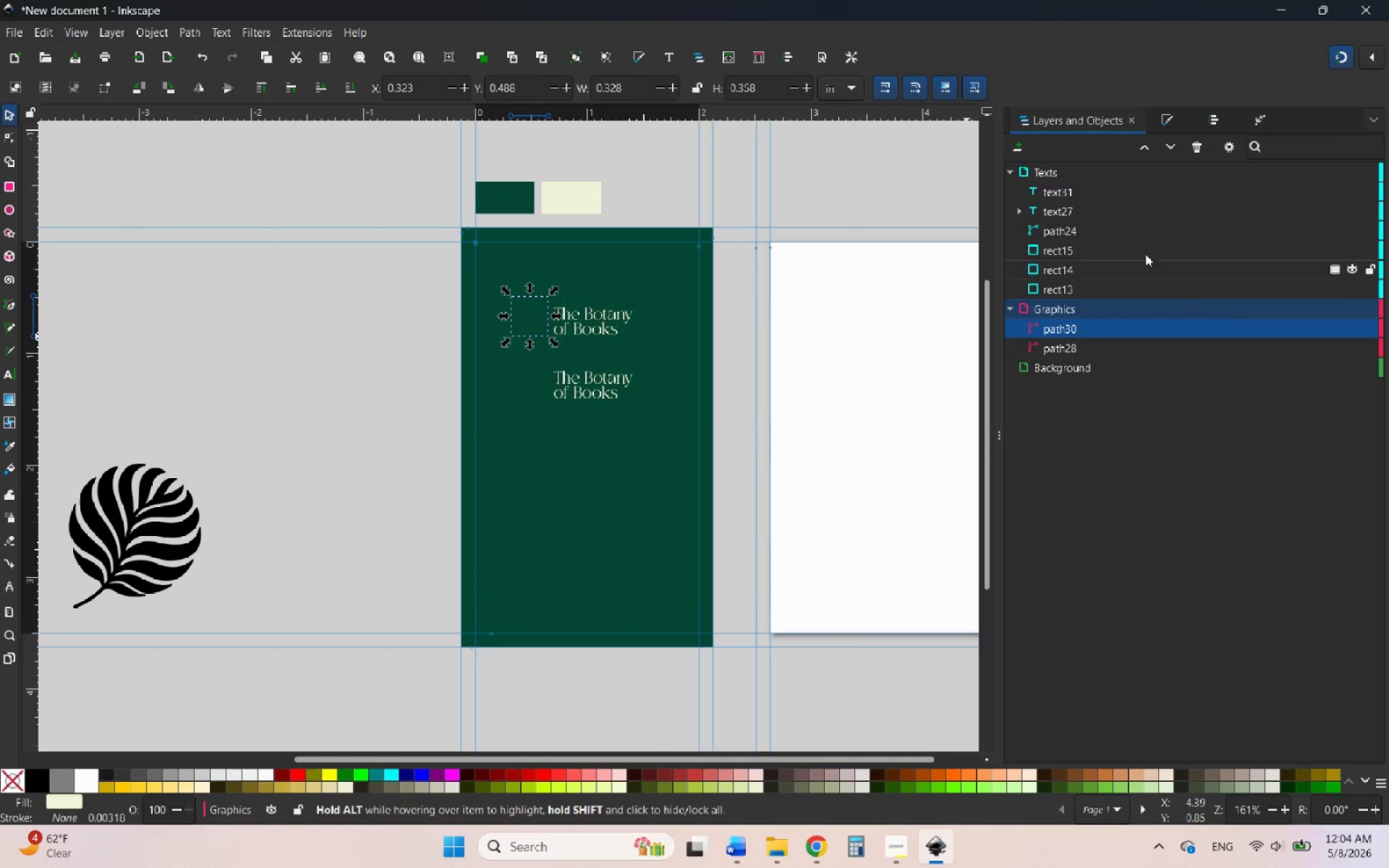 
left_click([1095, 253])
 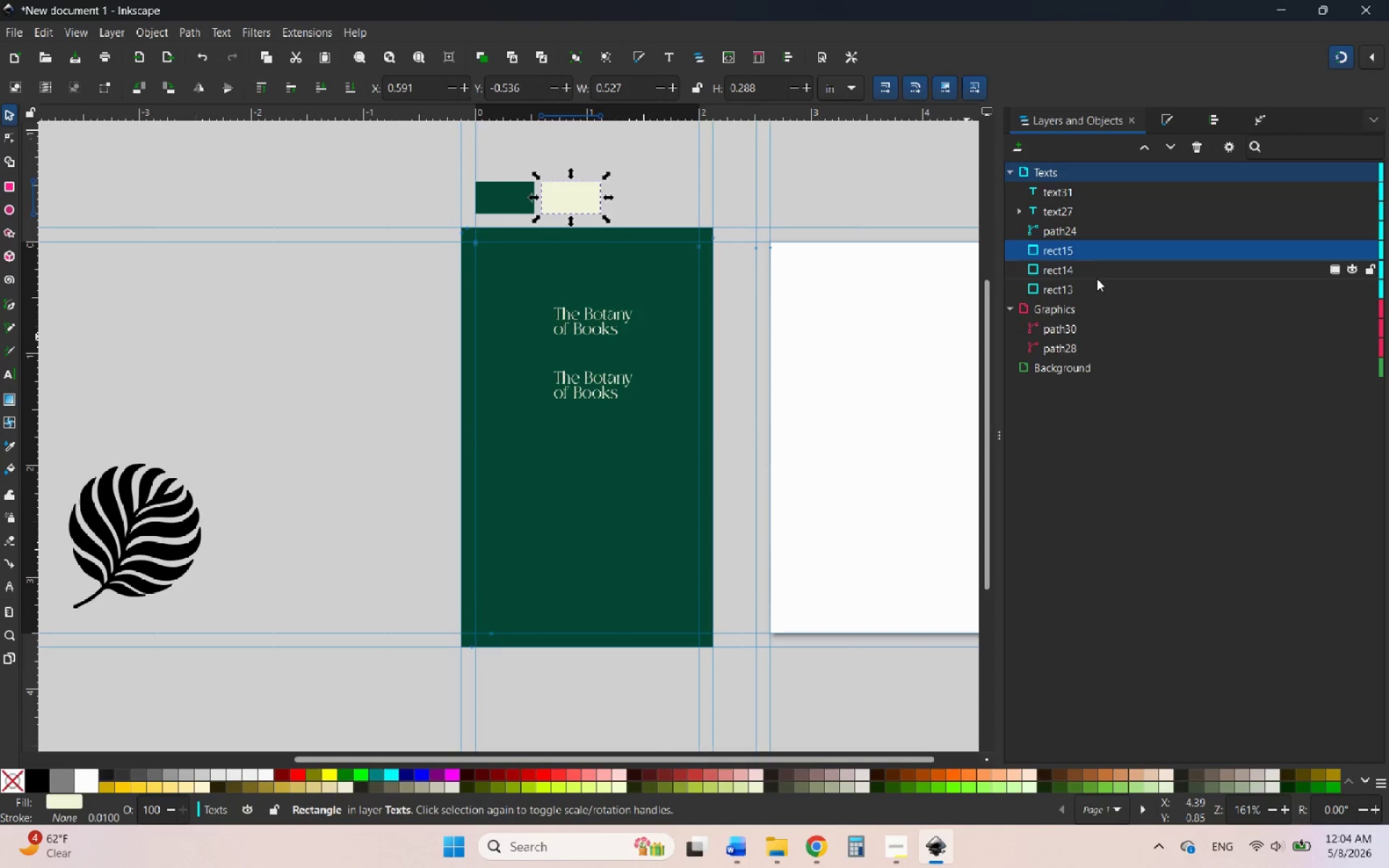 
left_click([1095, 286])
 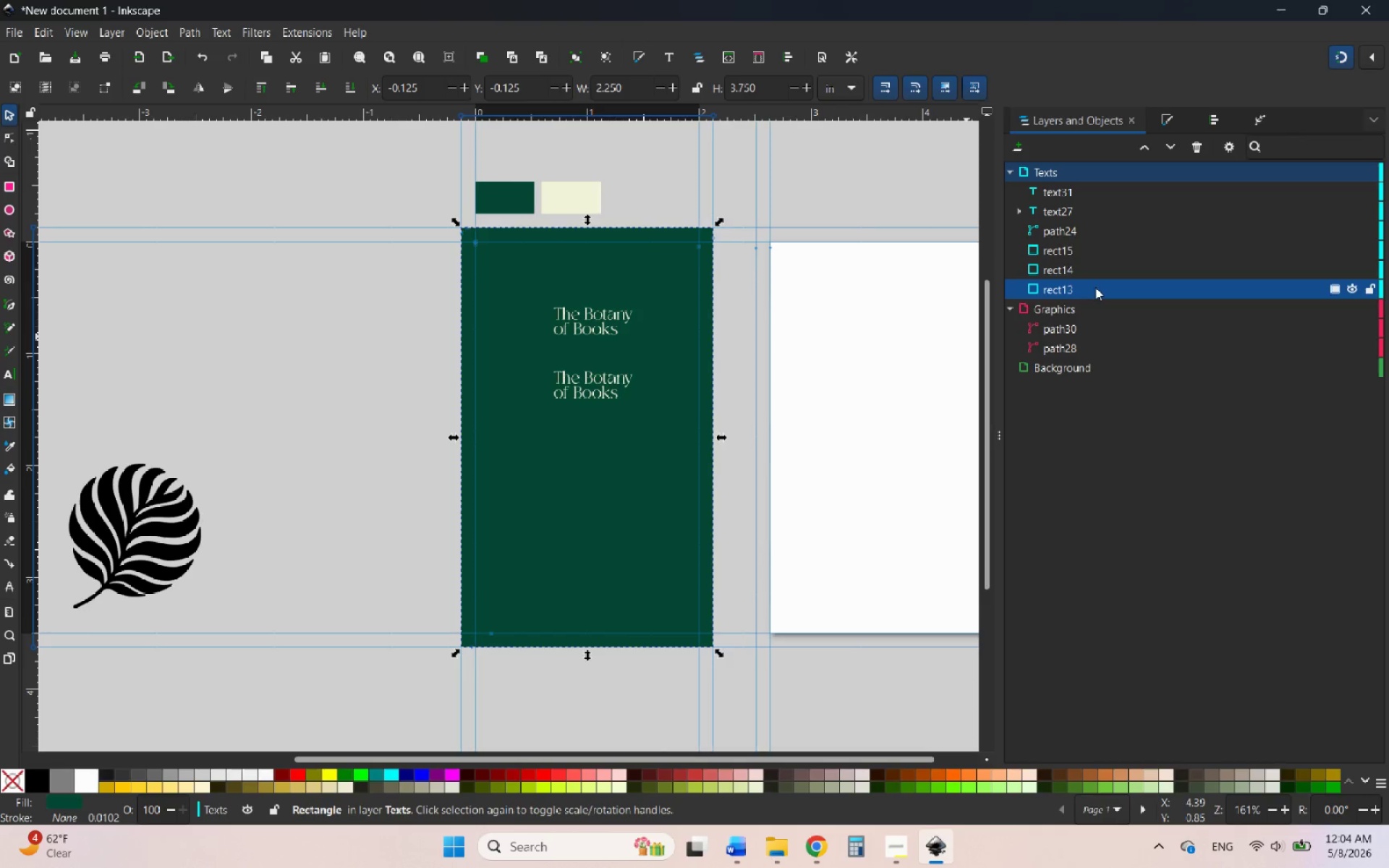 
left_click_drag(start_coordinate=[1095, 287], to_coordinate=[1118, 375])
 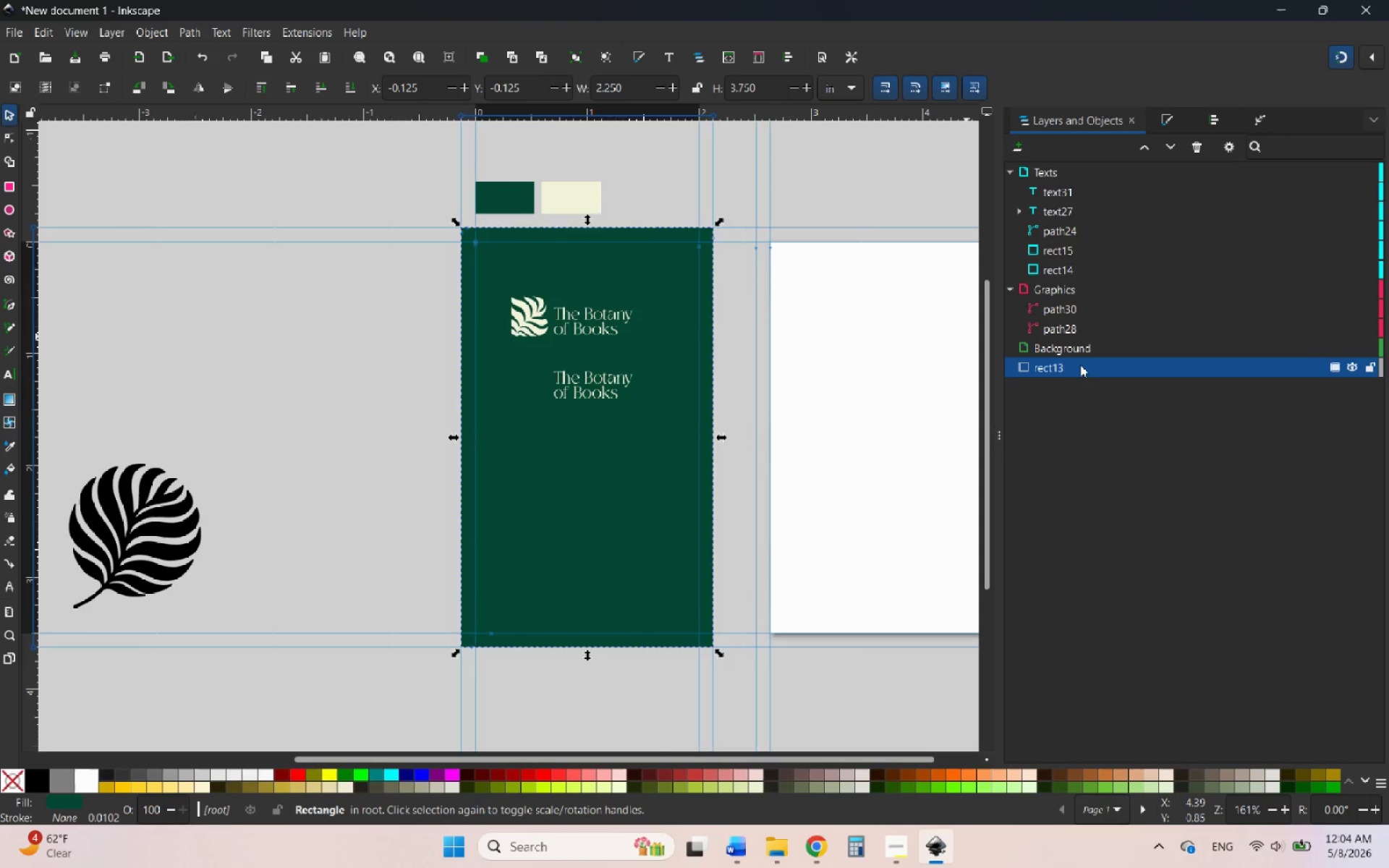 
left_click_drag(start_coordinate=[1076, 367], to_coordinate=[1112, 354])
 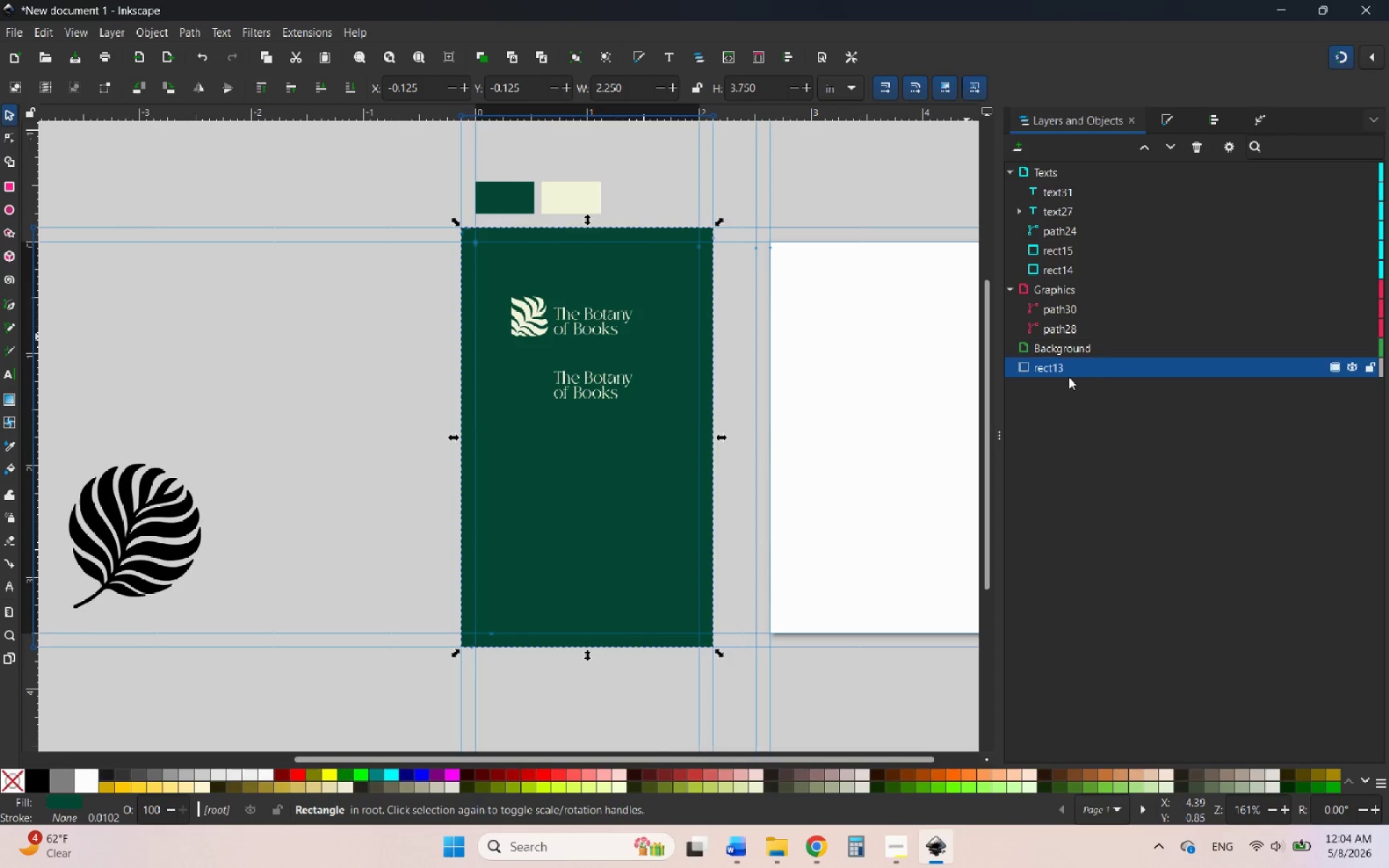 
left_click([1068, 377])
 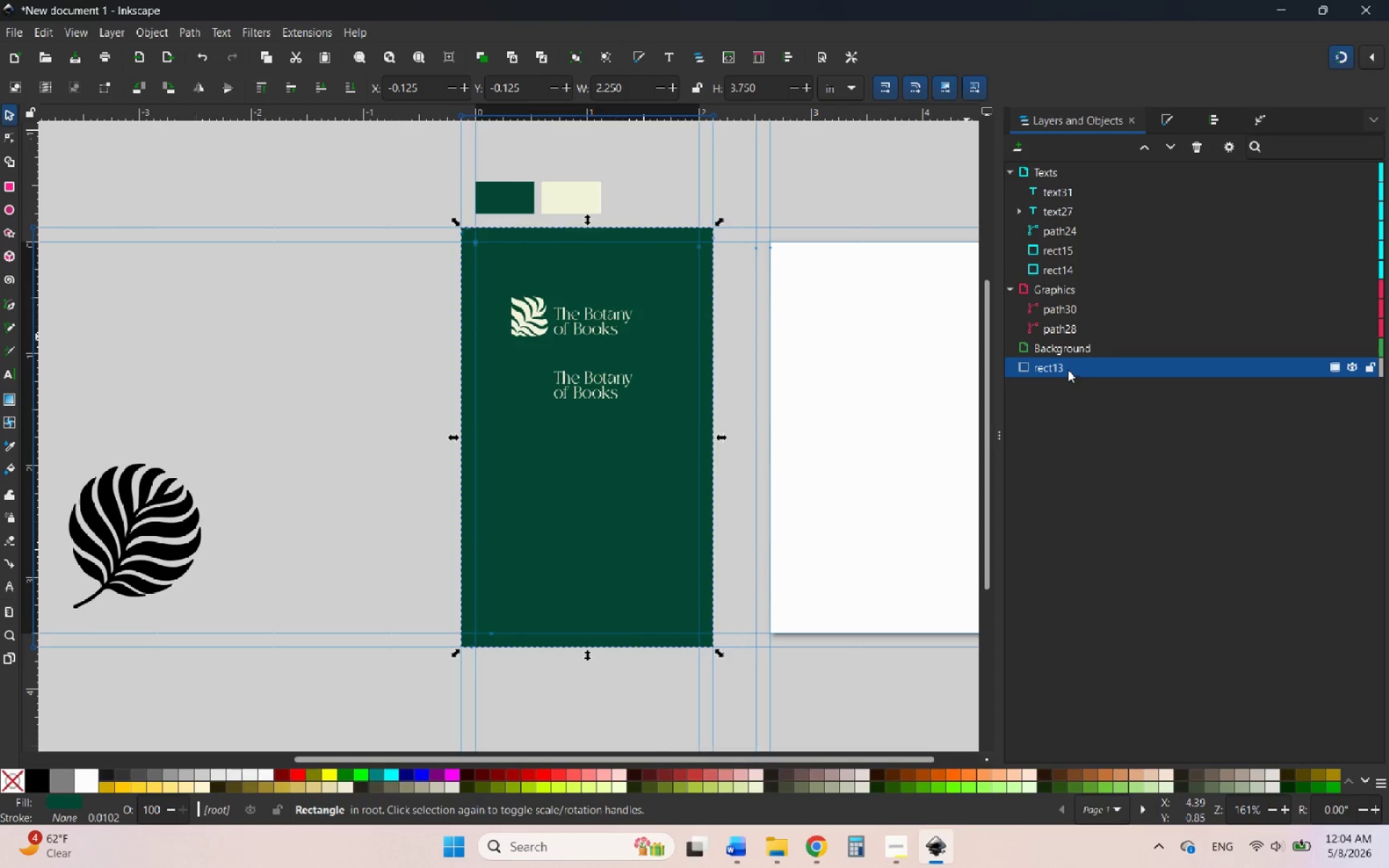 
left_click_drag(start_coordinate=[1068, 370], to_coordinate=[1066, 346])
 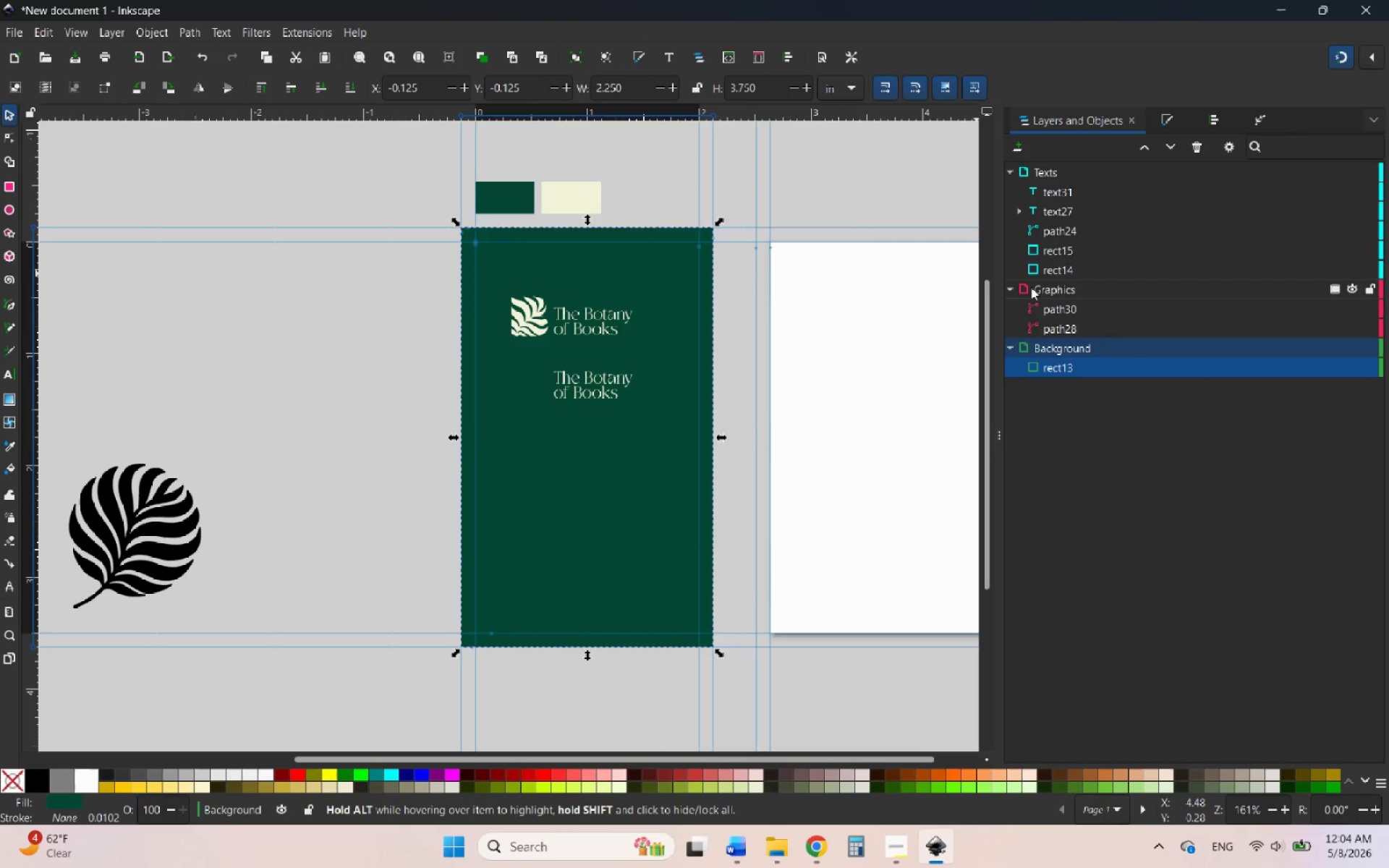 
left_click([1071, 270])
 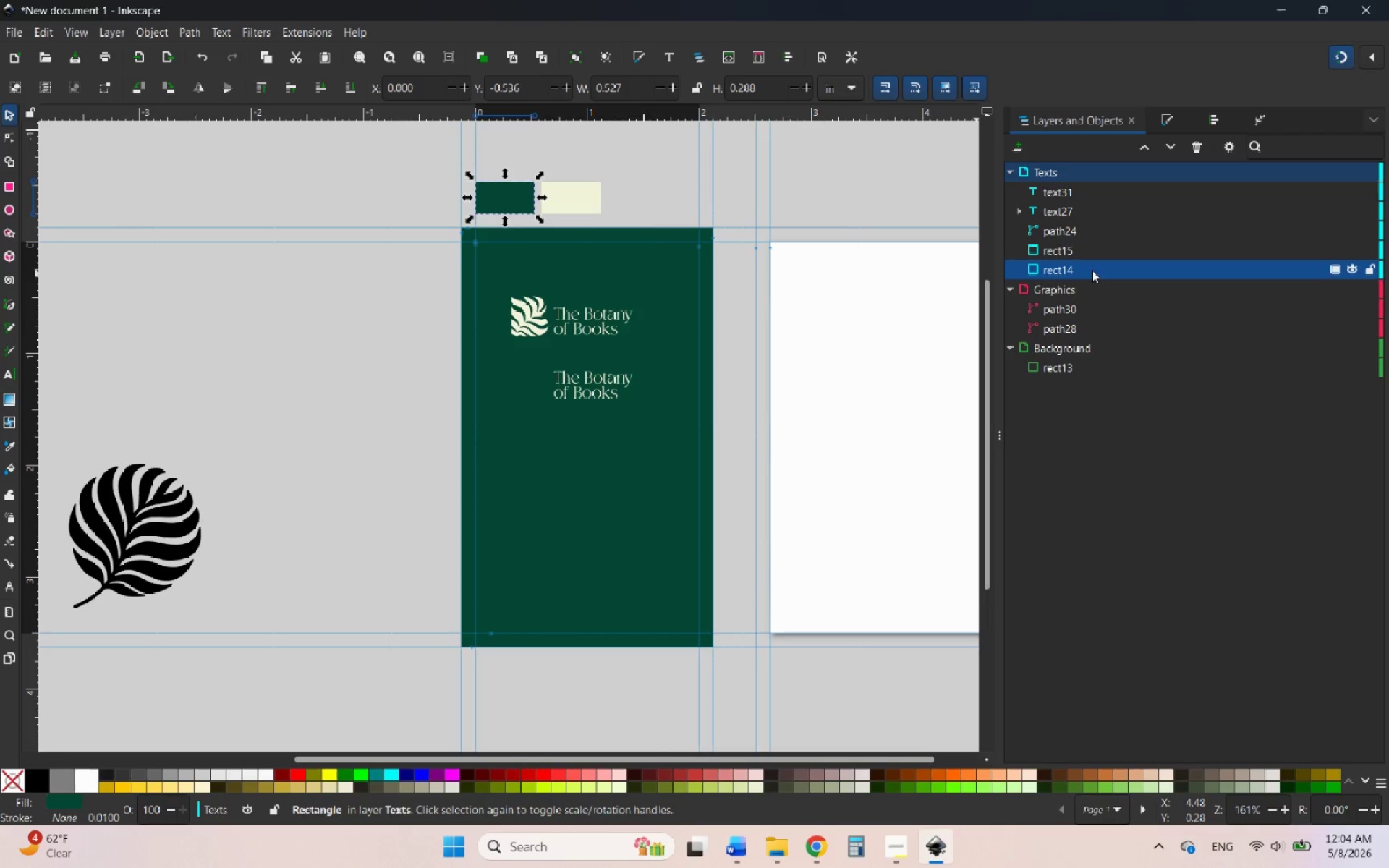 
left_click_drag(start_coordinate=[1080, 270], to_coordinate=[1069, 361])
 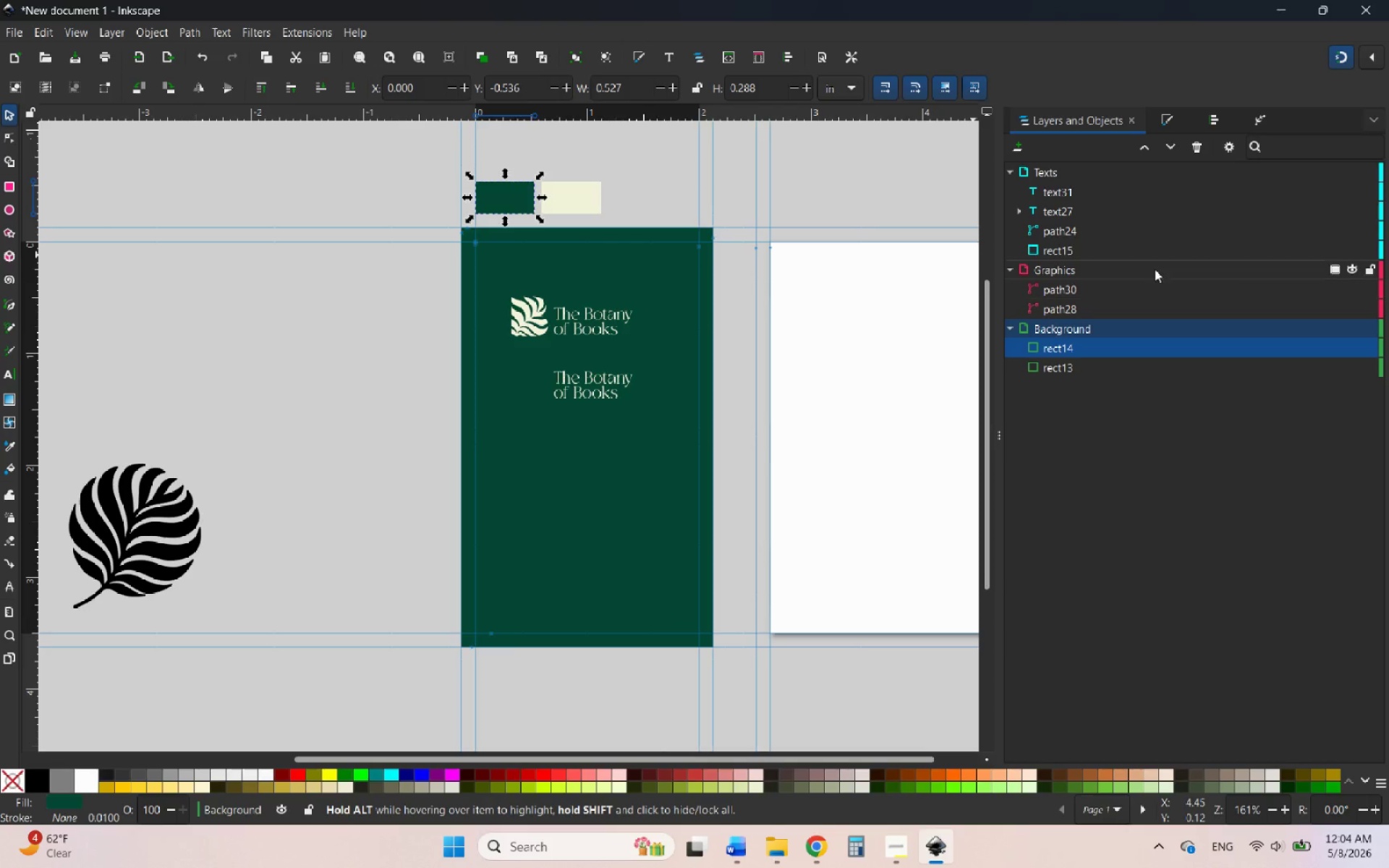 
left_click([1045, 252])
 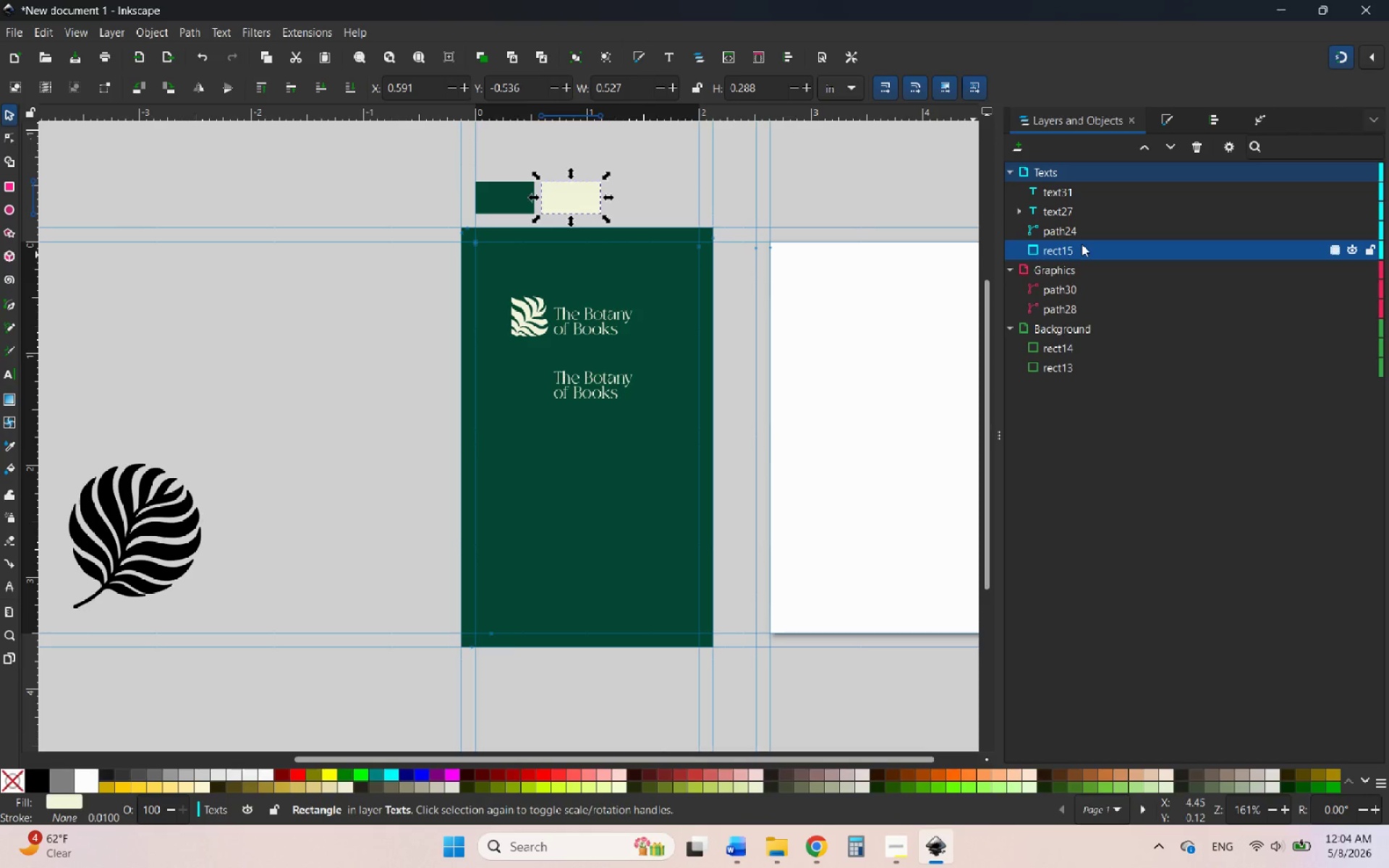 
left_click_drag(start_coordinate=[1075, 246], to_coordinate=[1069, 335])
 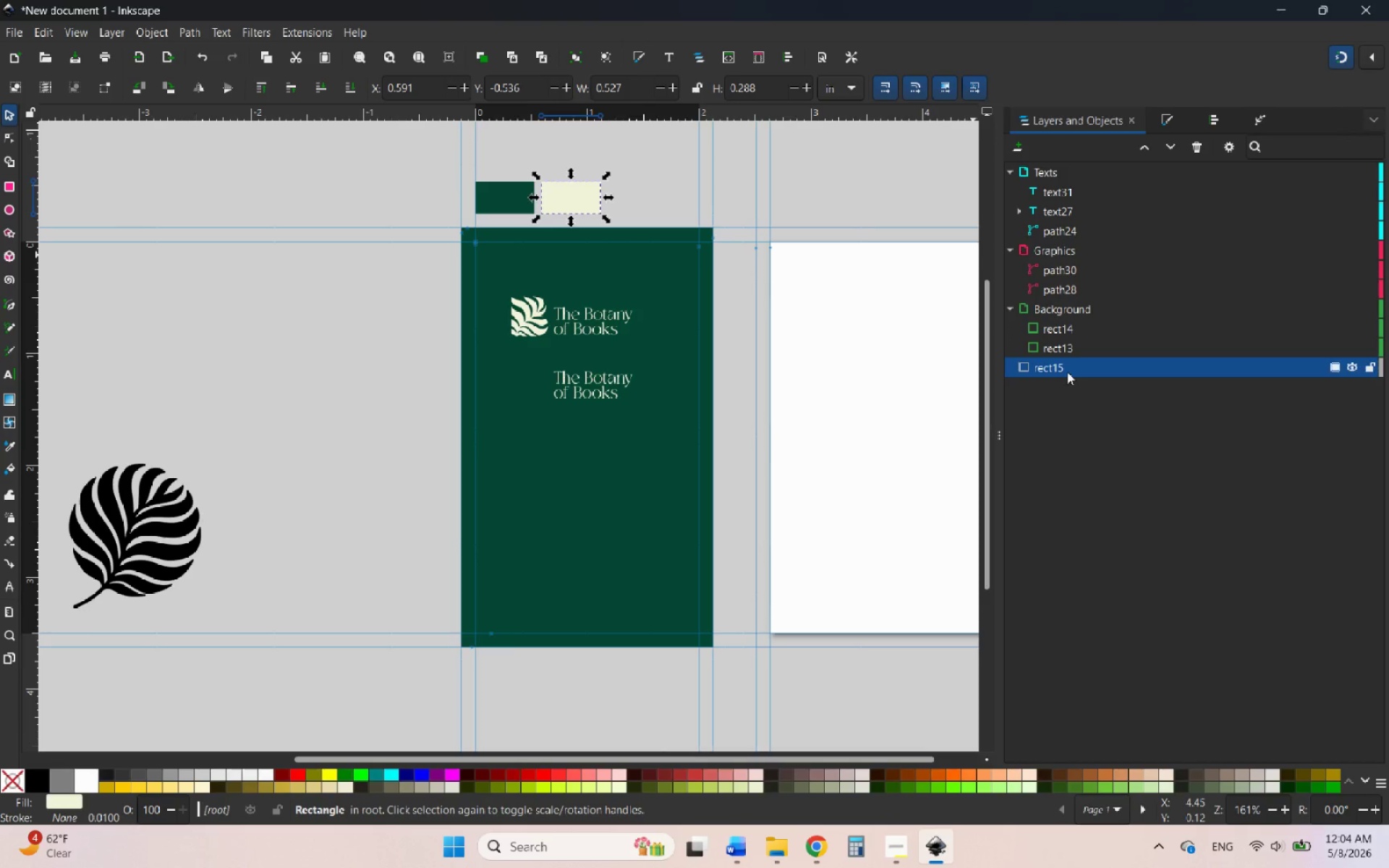 
left_click_drag(start_coordinate=[1067, 365], to_coordinate=[1077, 356])
 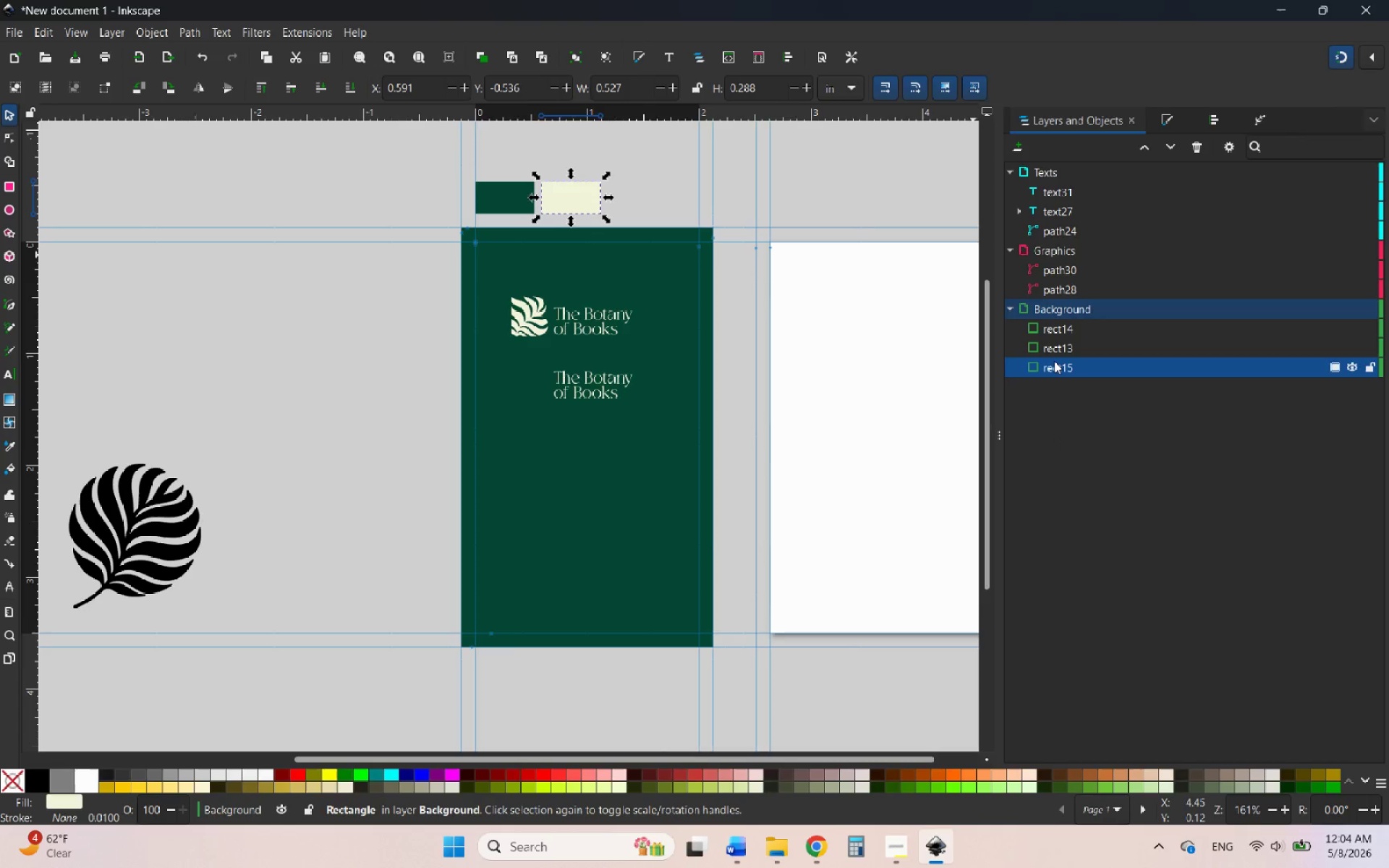 
left_click([1082, 273])
 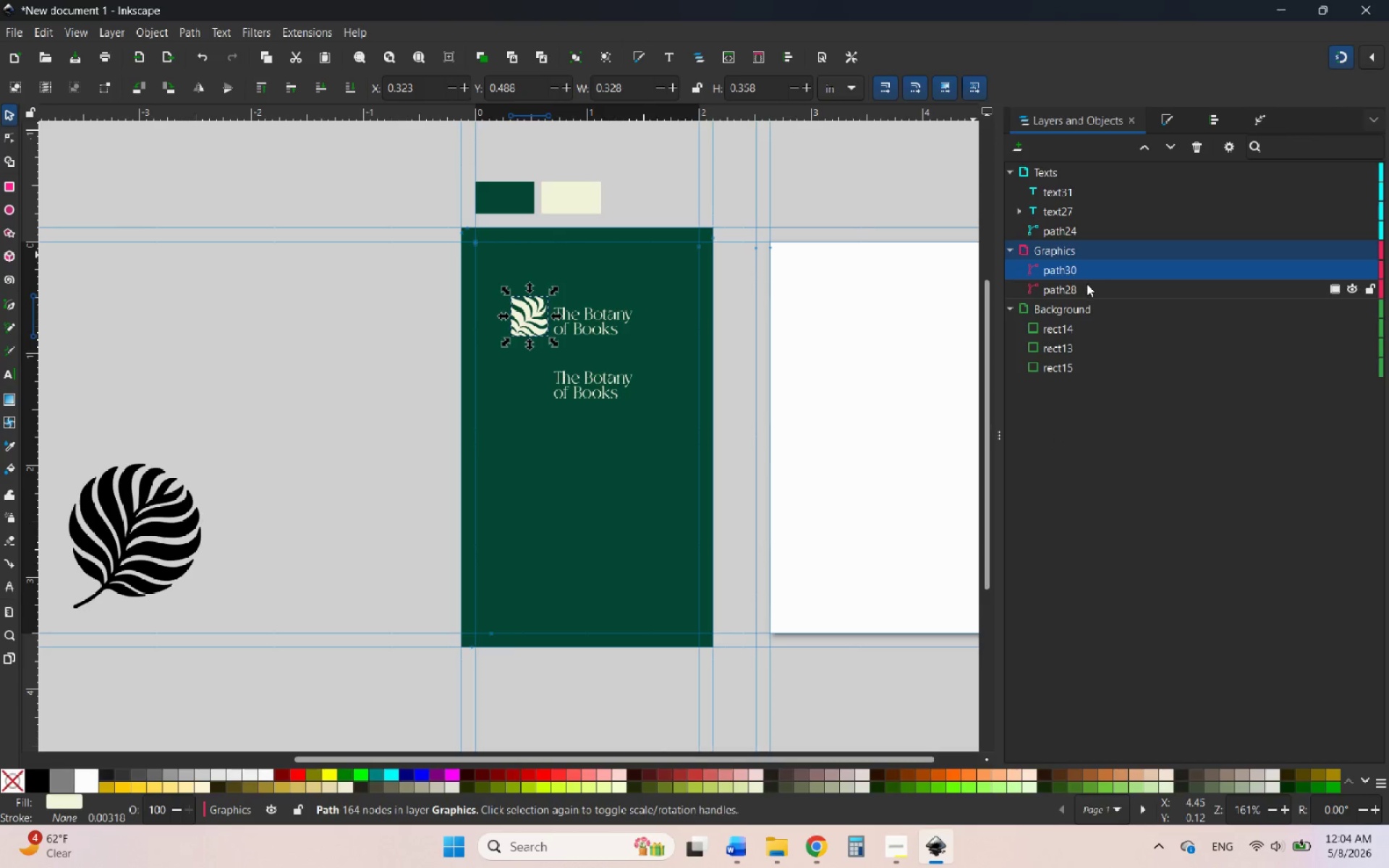 
left_click([1087, 284])
 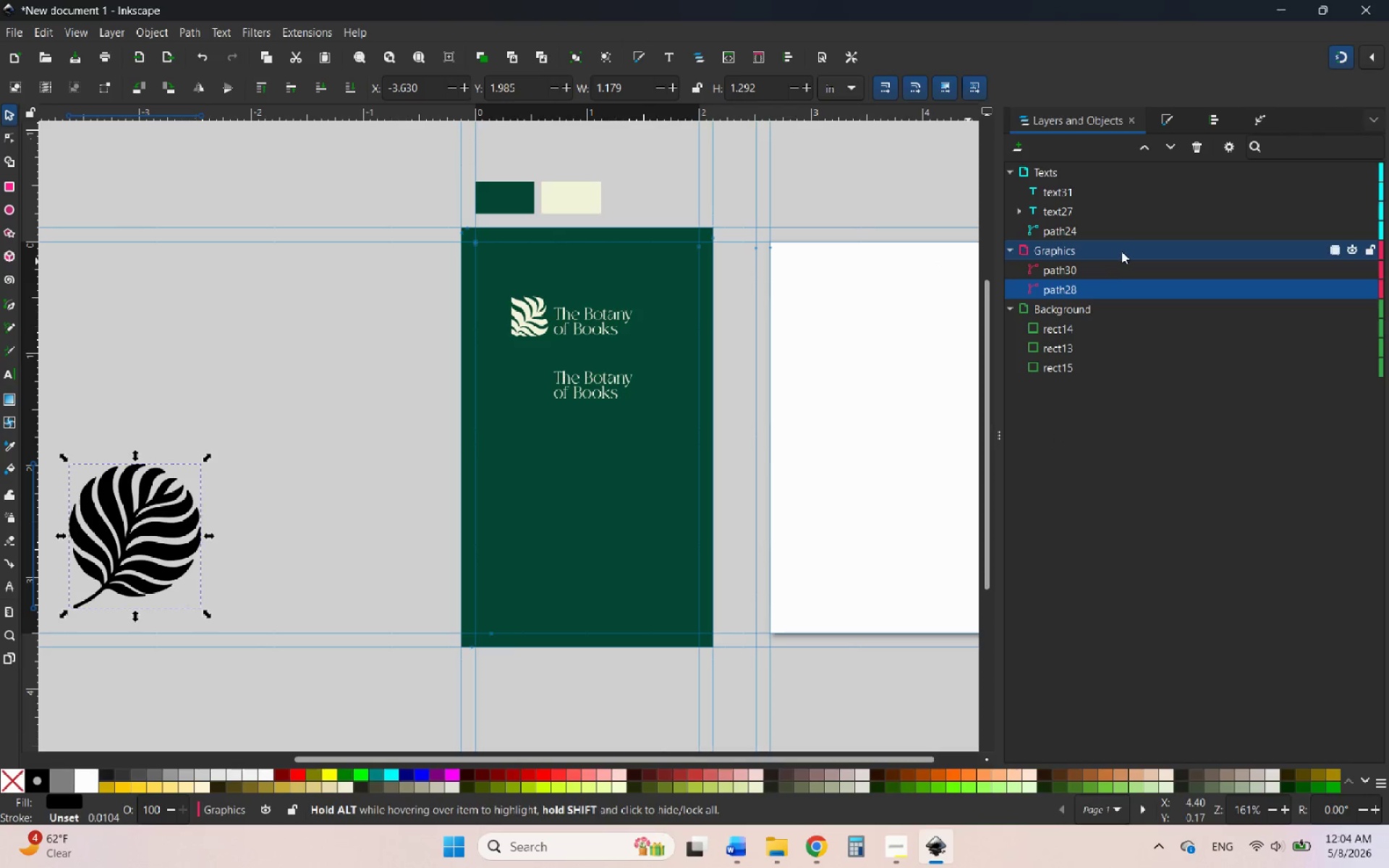 
left_click([1121, 222])
 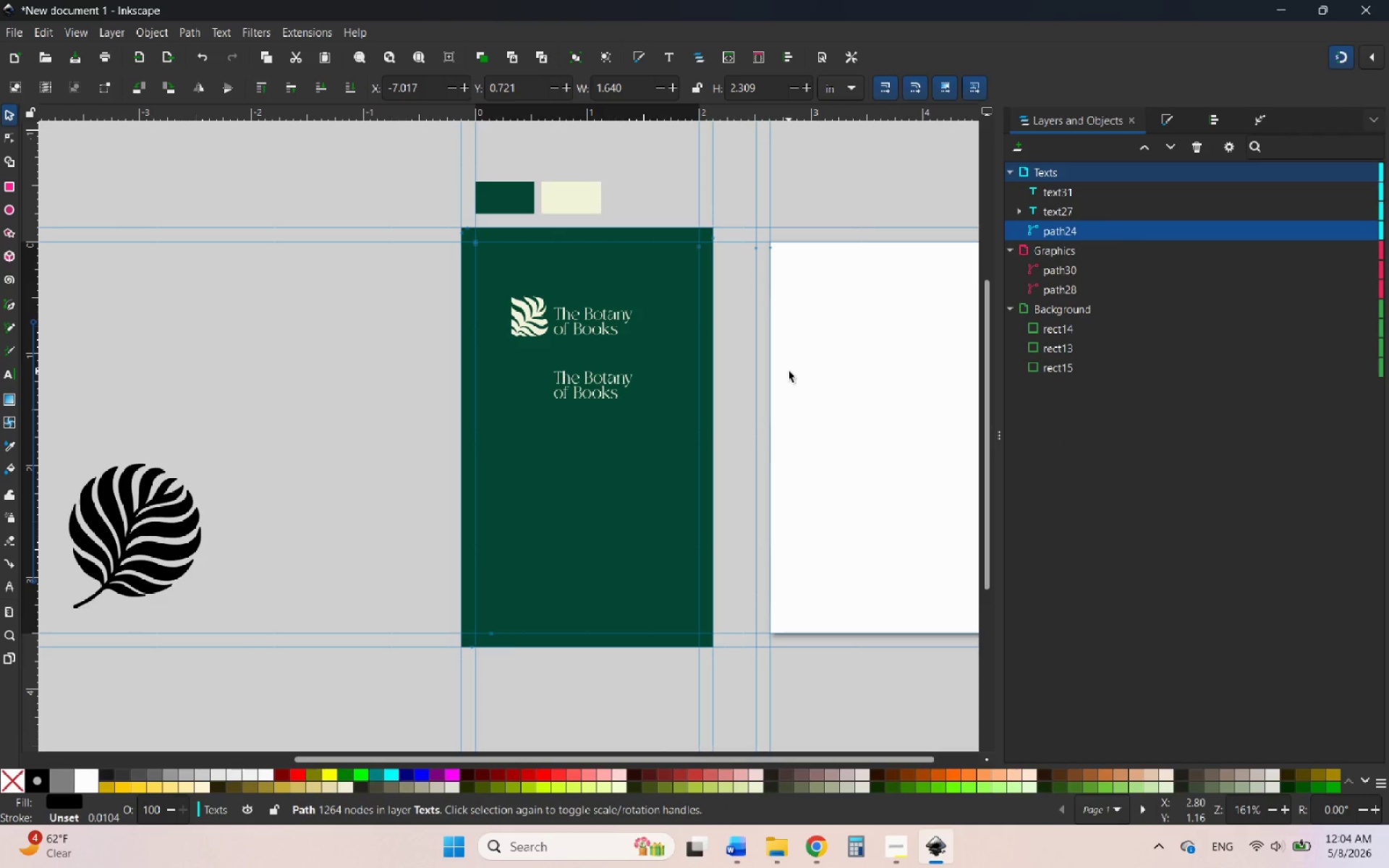 
hold_key(key=ControlLeft, duration=1.56)
scroll: coordinate [786, 371], scroll_direction: down, amount: 4.0
 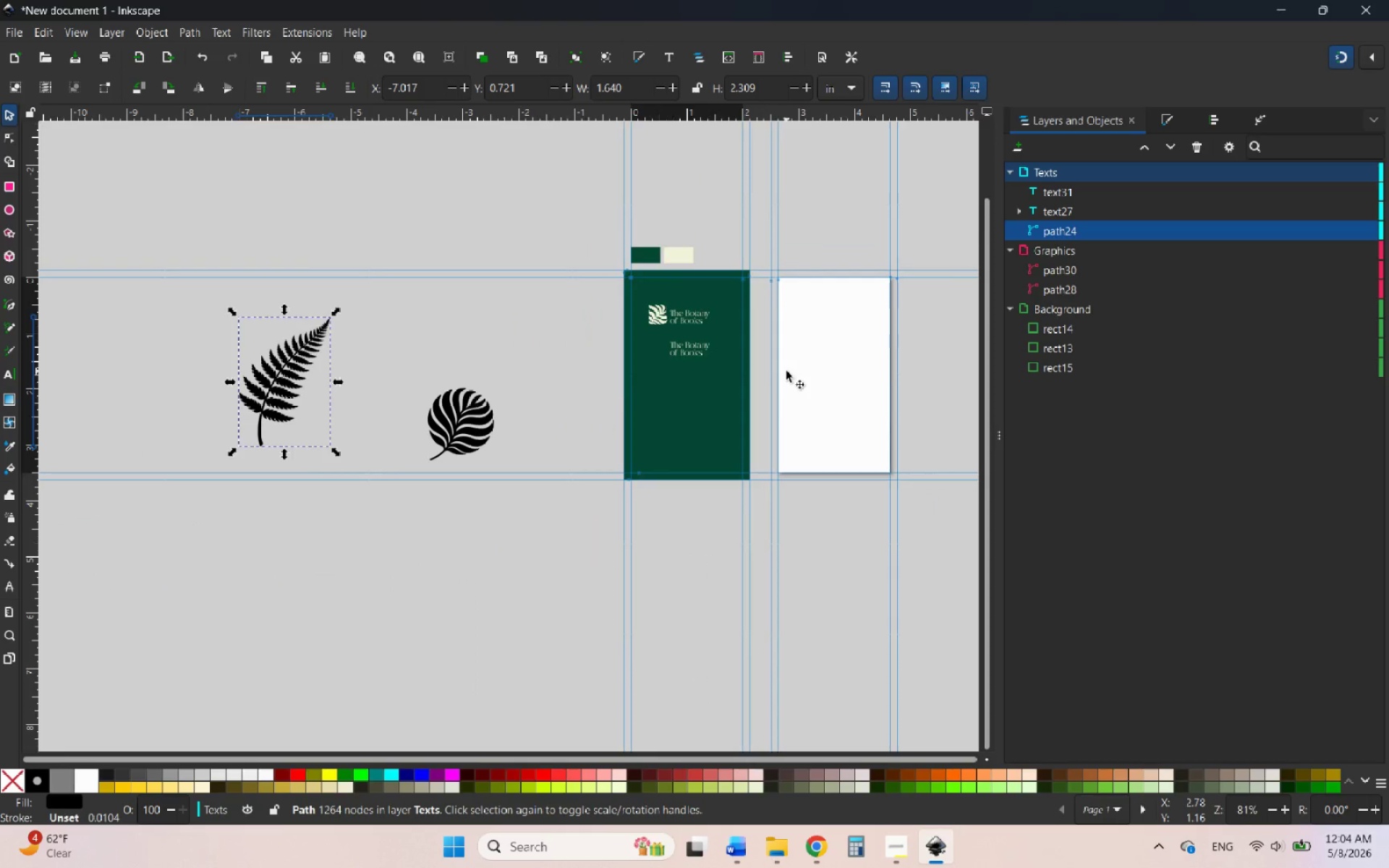 
scroll: coordinate [786, 371], scroll_direction: up, amount: 2.0
 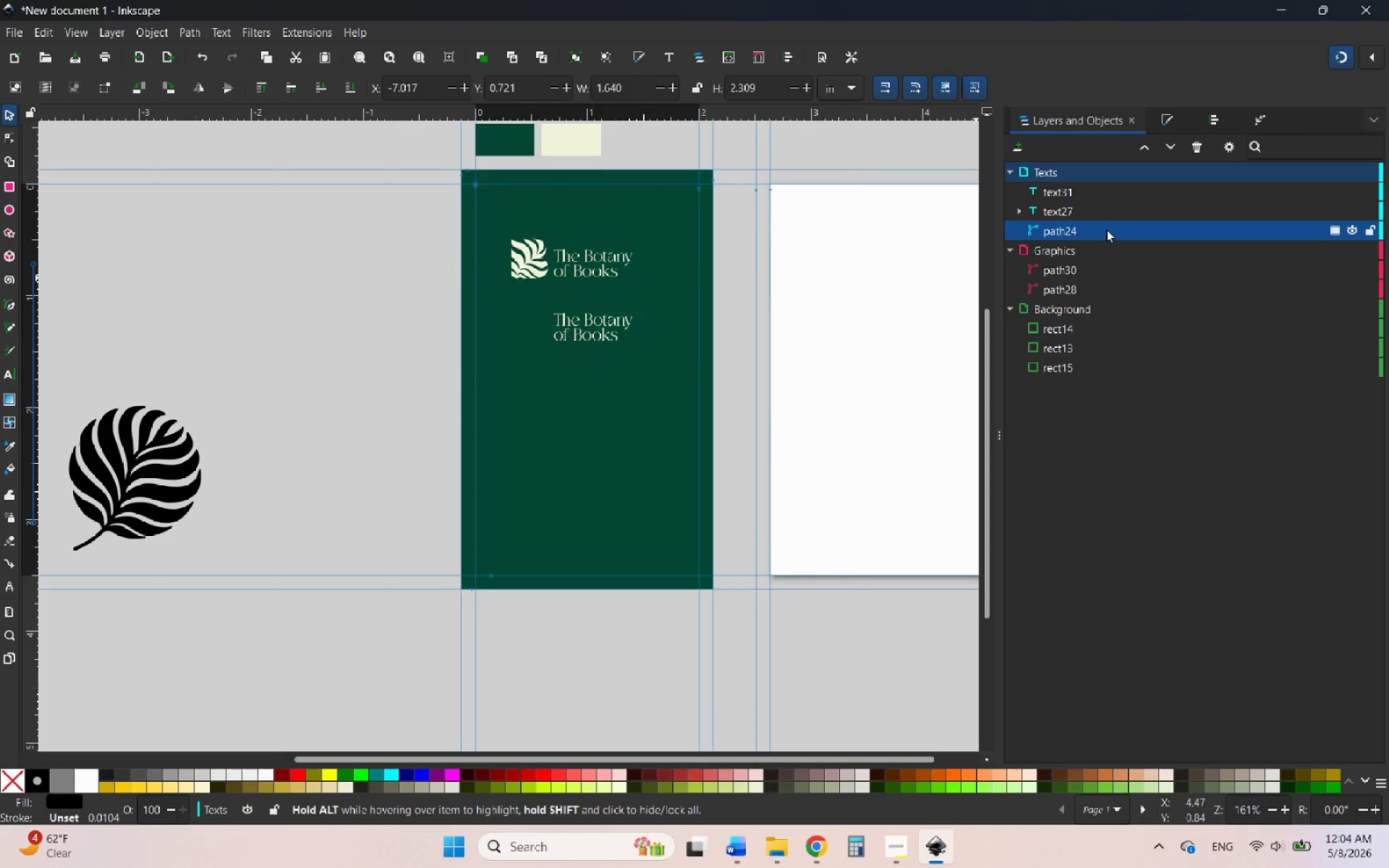 
left_click_drag(start_coordinate=[1110, 224], to_coordinate=[1097, 258])
 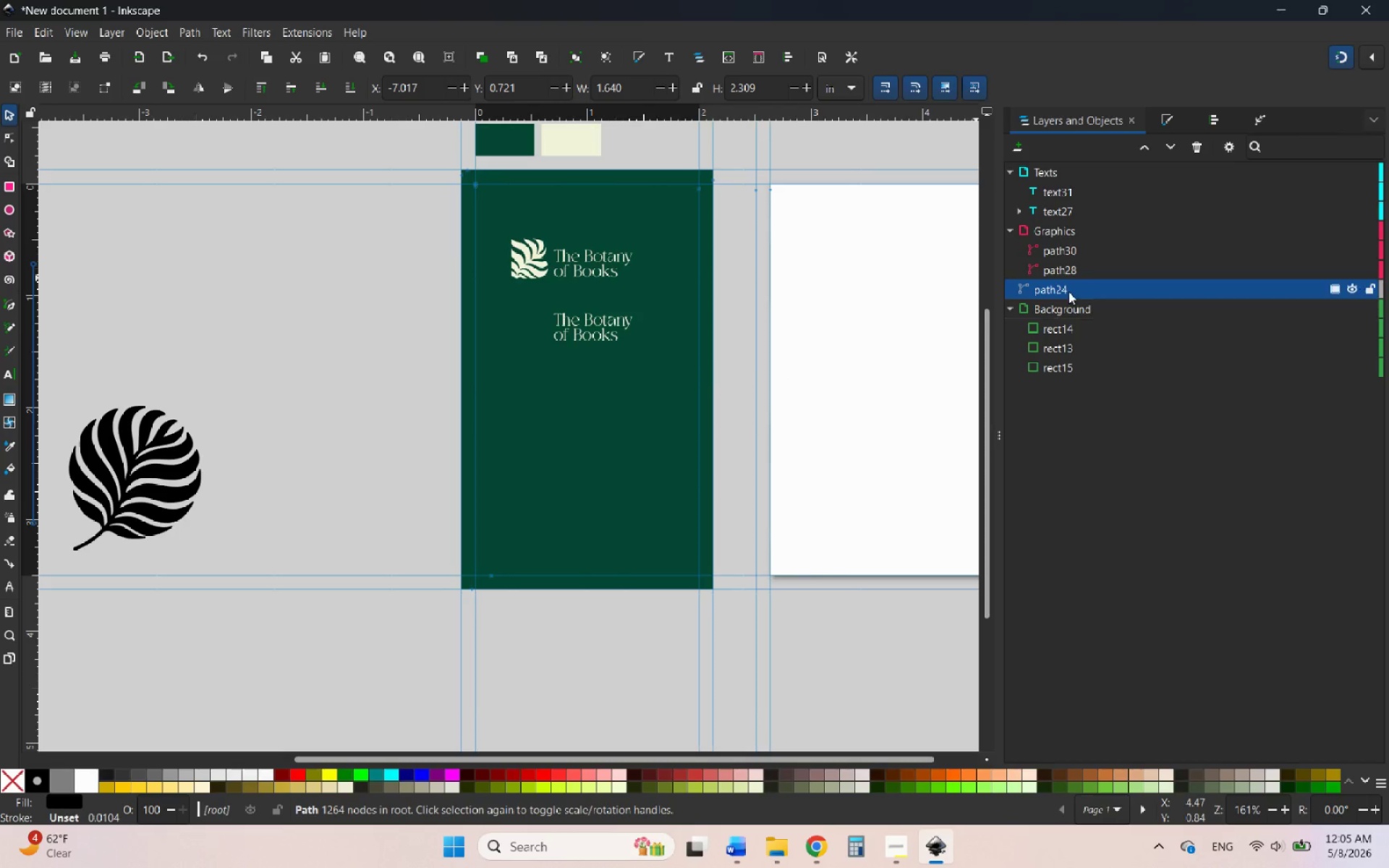 
left_click_drag(start_coordinate=[1069, 289], to_coordinate=[1103, 275])
 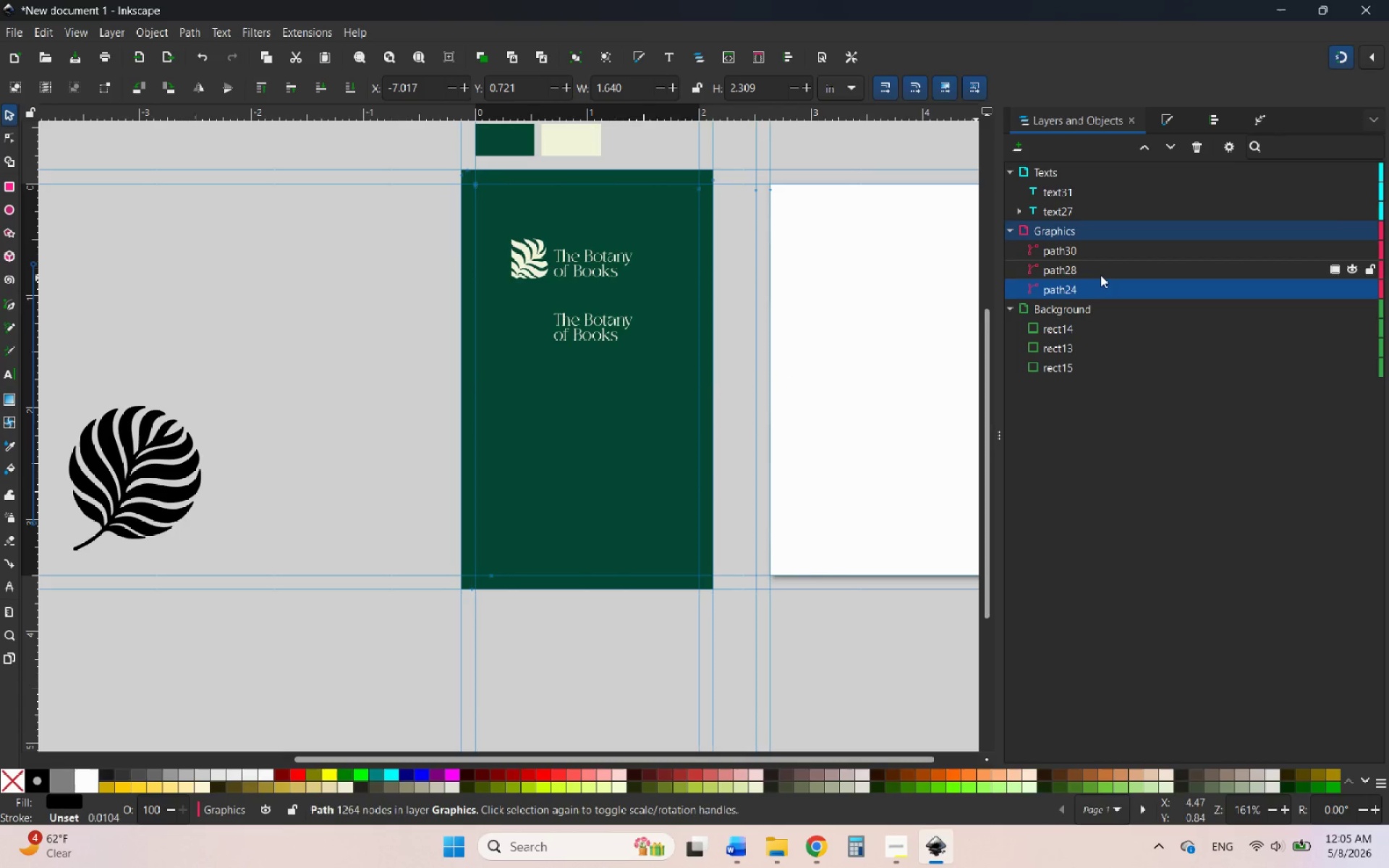 
wait(6.45)
 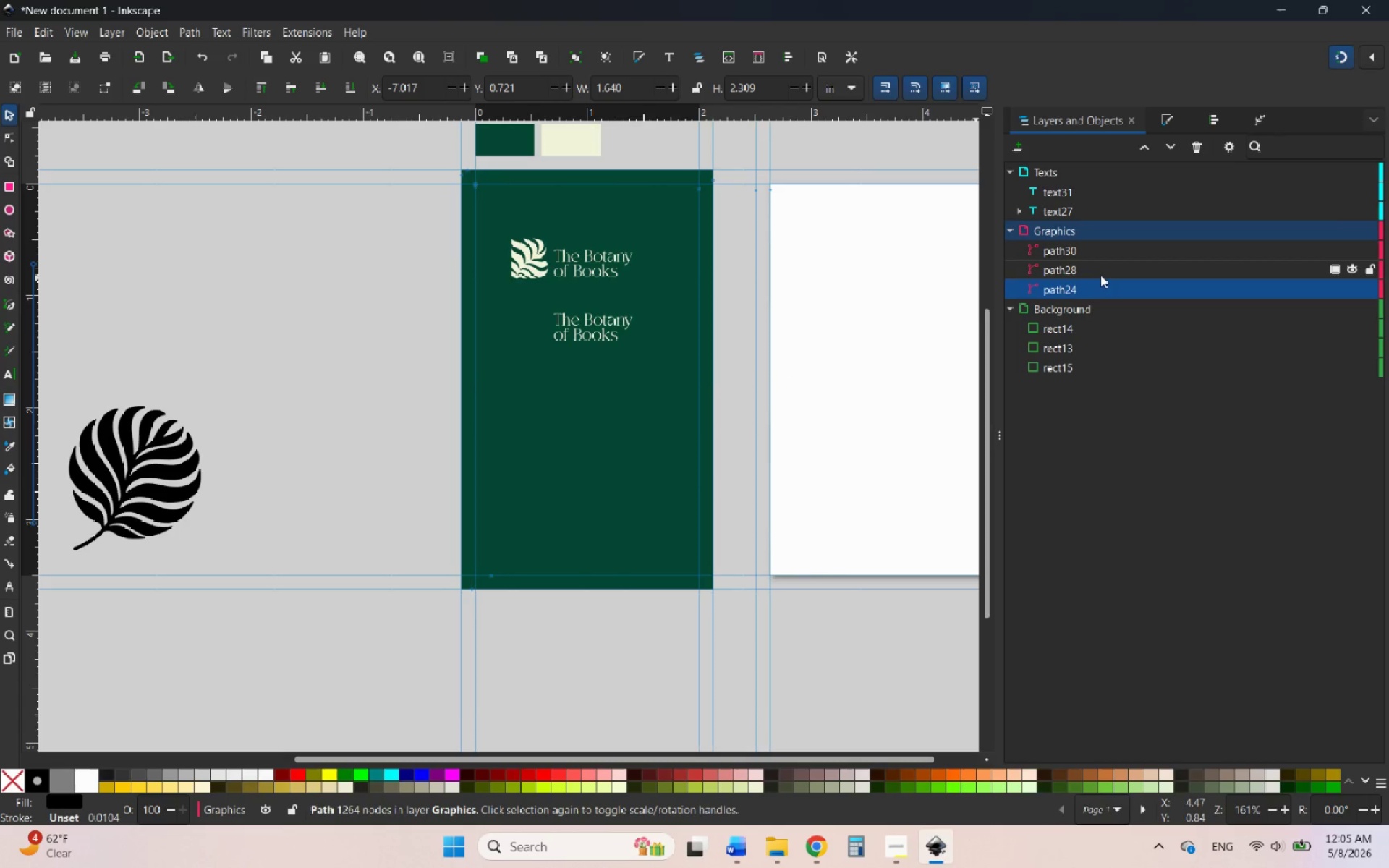 
left_click([390, 315])
 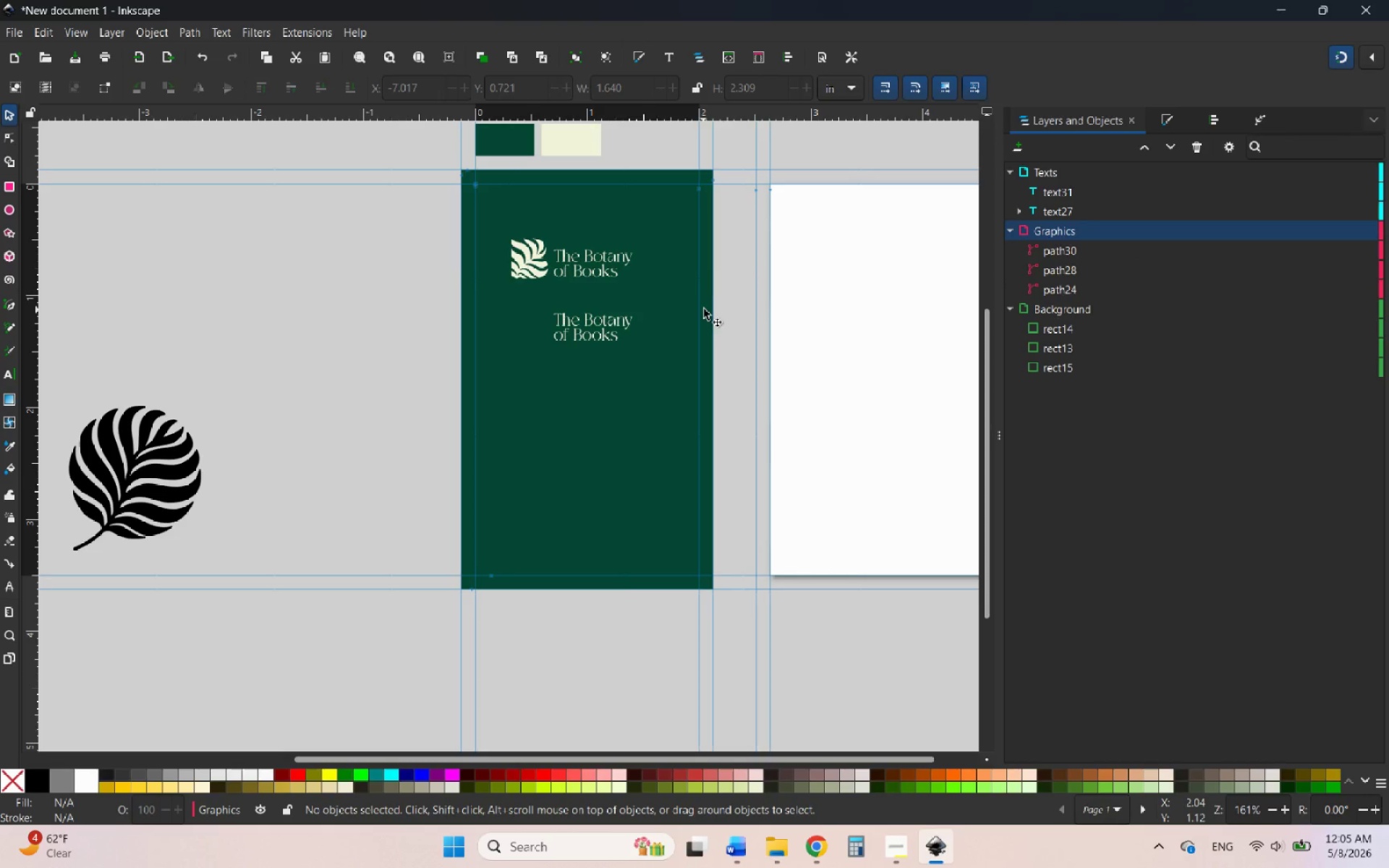 
key(Control+ControlLeft)
 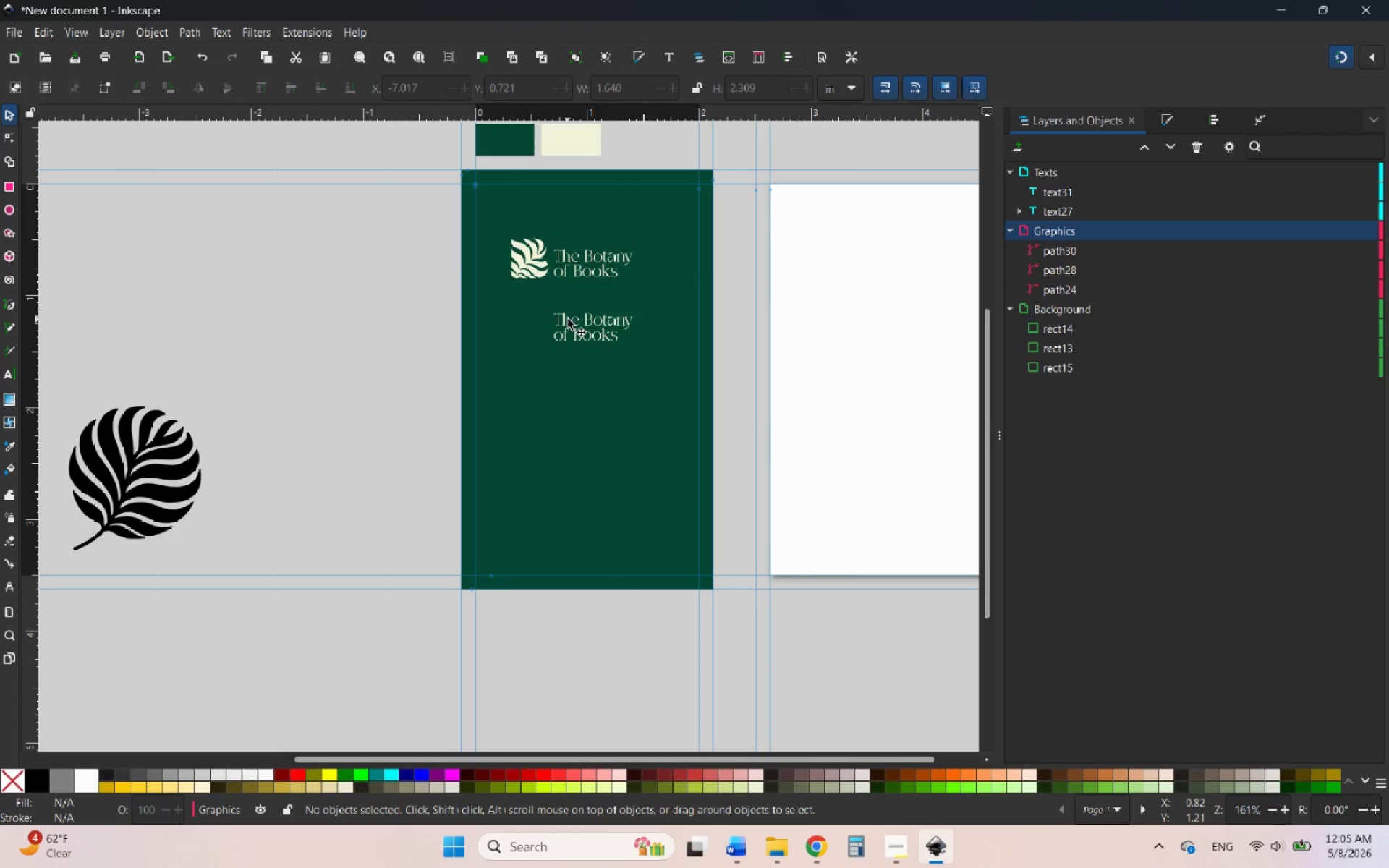 
left_click([569, 319])
 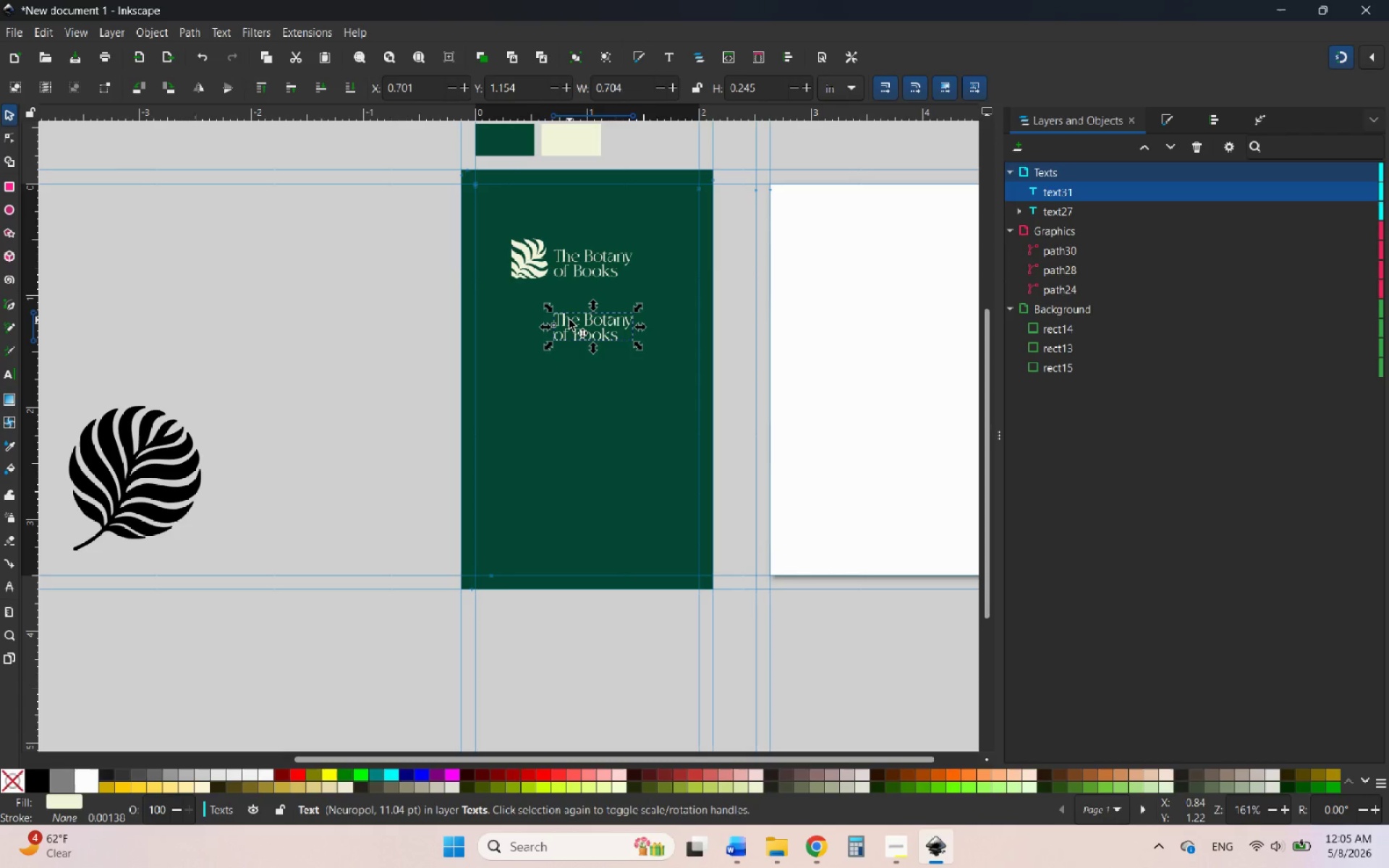 
left_click_drag(start_coordinate=[569, 320], to_coordinate=[565, 384])
 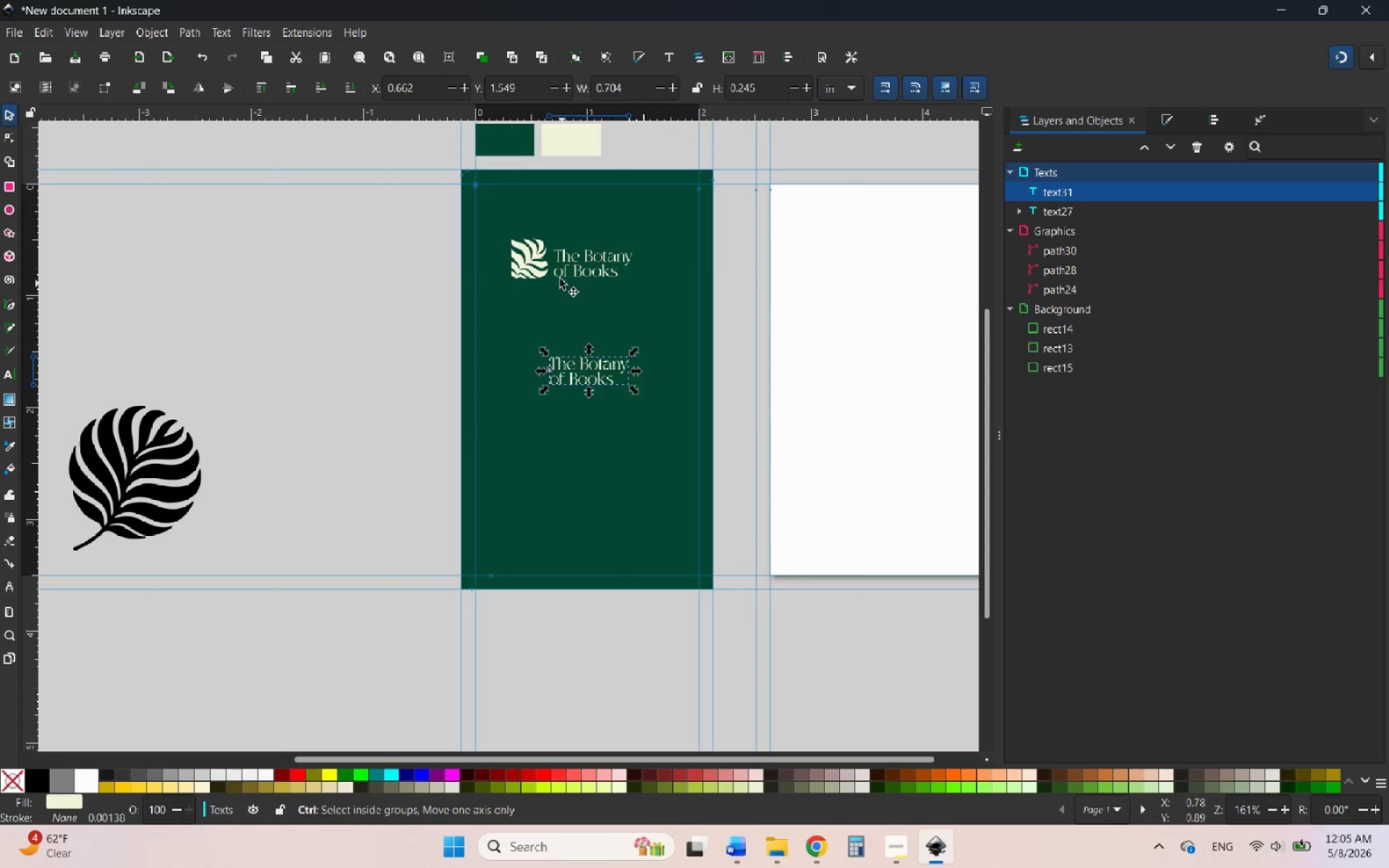 
hold_key(key=ControlLeft, duration=0.67)
scroll: coordinate [553, 247], scroll_direction: up, amount: 2.0
 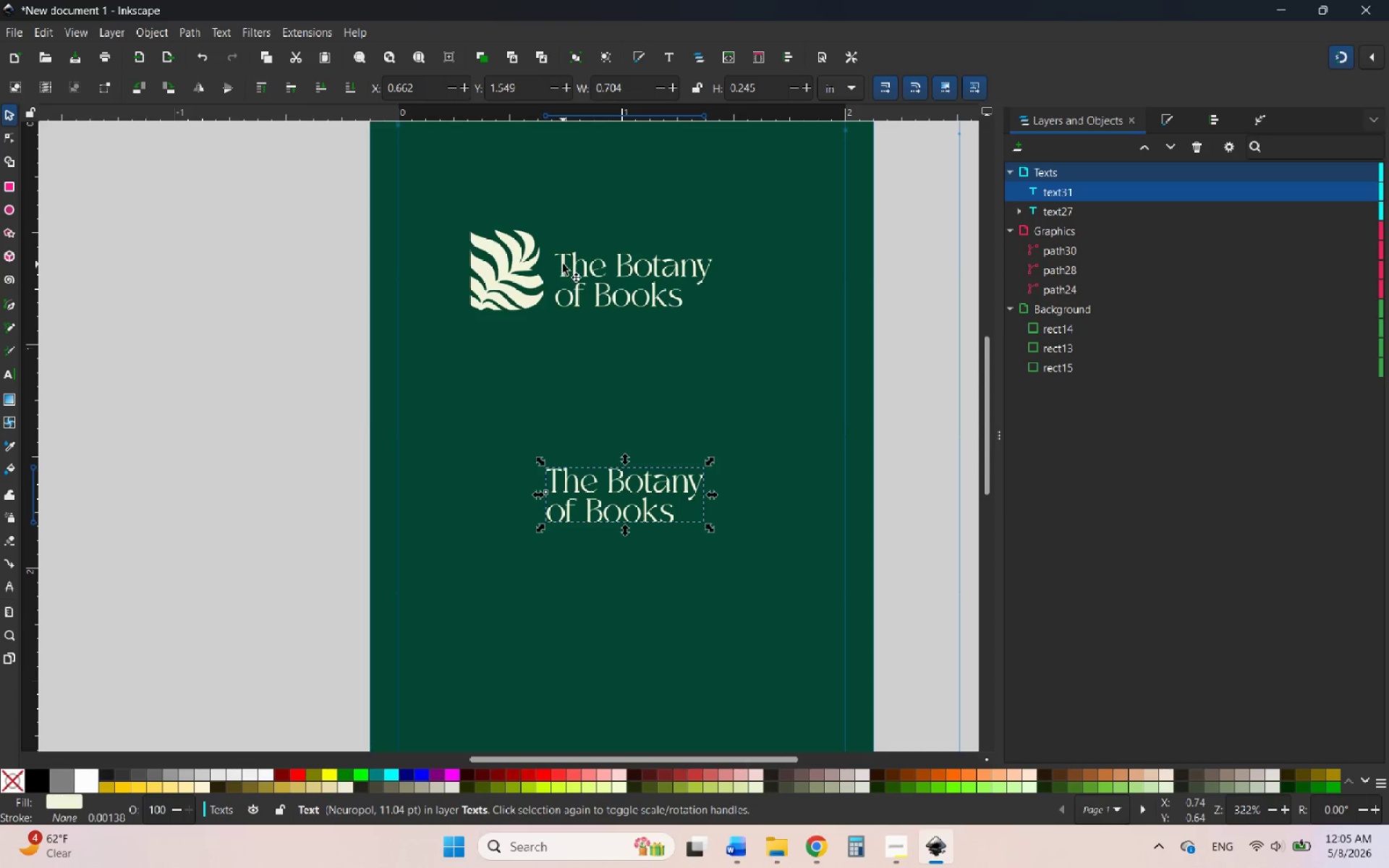 
left_click([563, 264])
 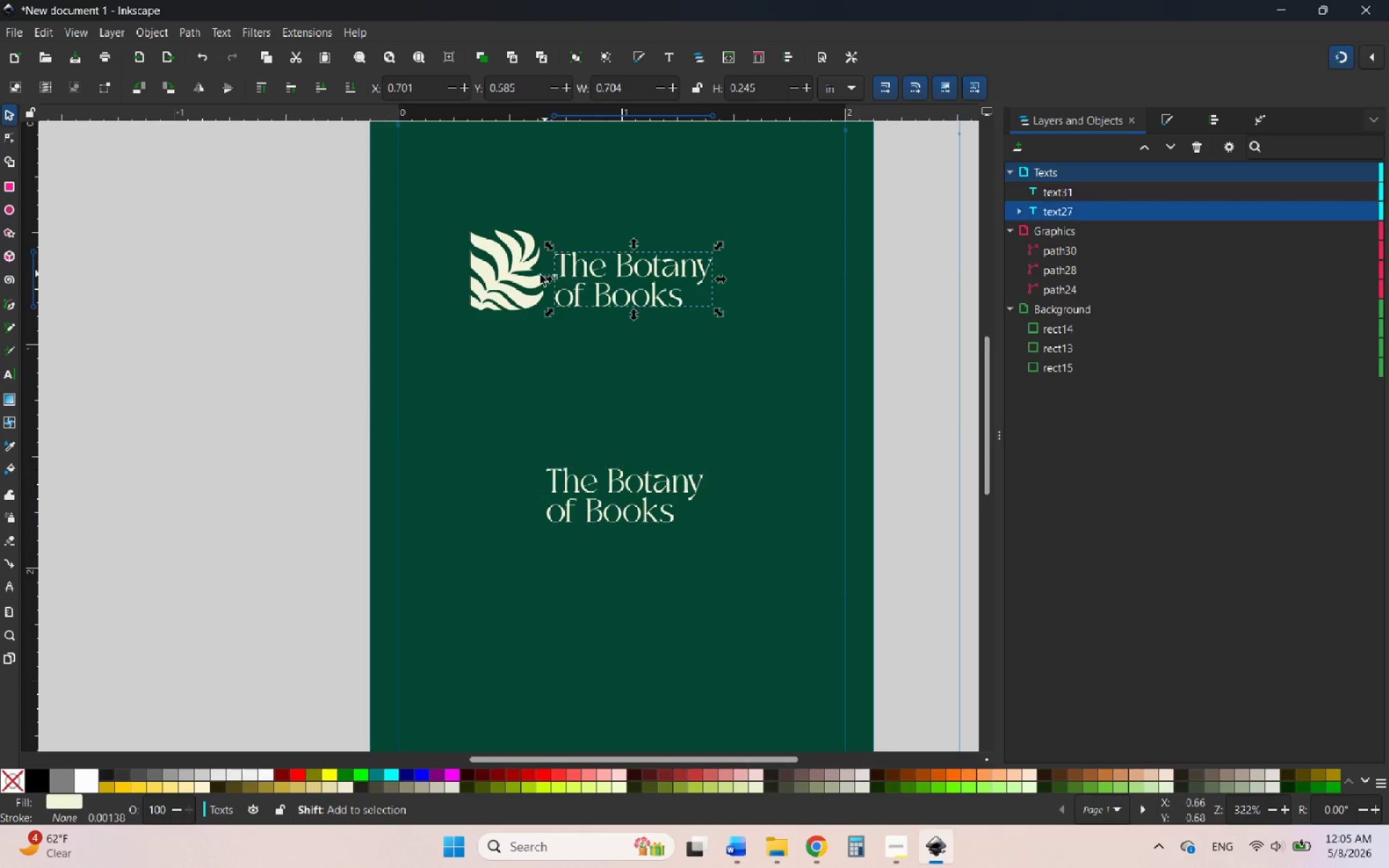 
hold_key(key=ShiftLeft, duration=0.56)
left_click([519, 283])
 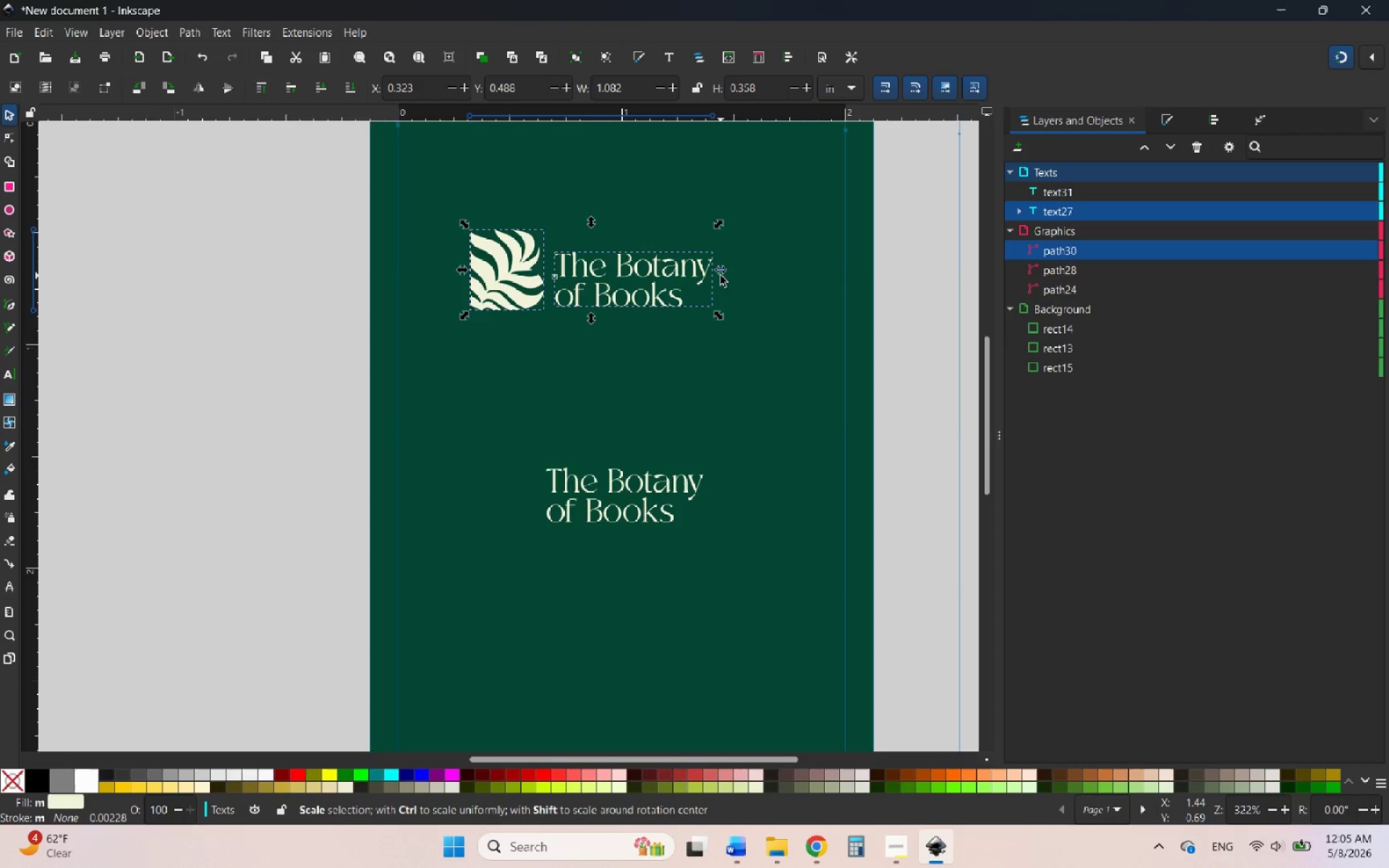 
hold_key(key=ControlLeft, duration=2.3)
left_click_drag(start_coordinate=[721, 274], to_coordinate=[845, 285])
 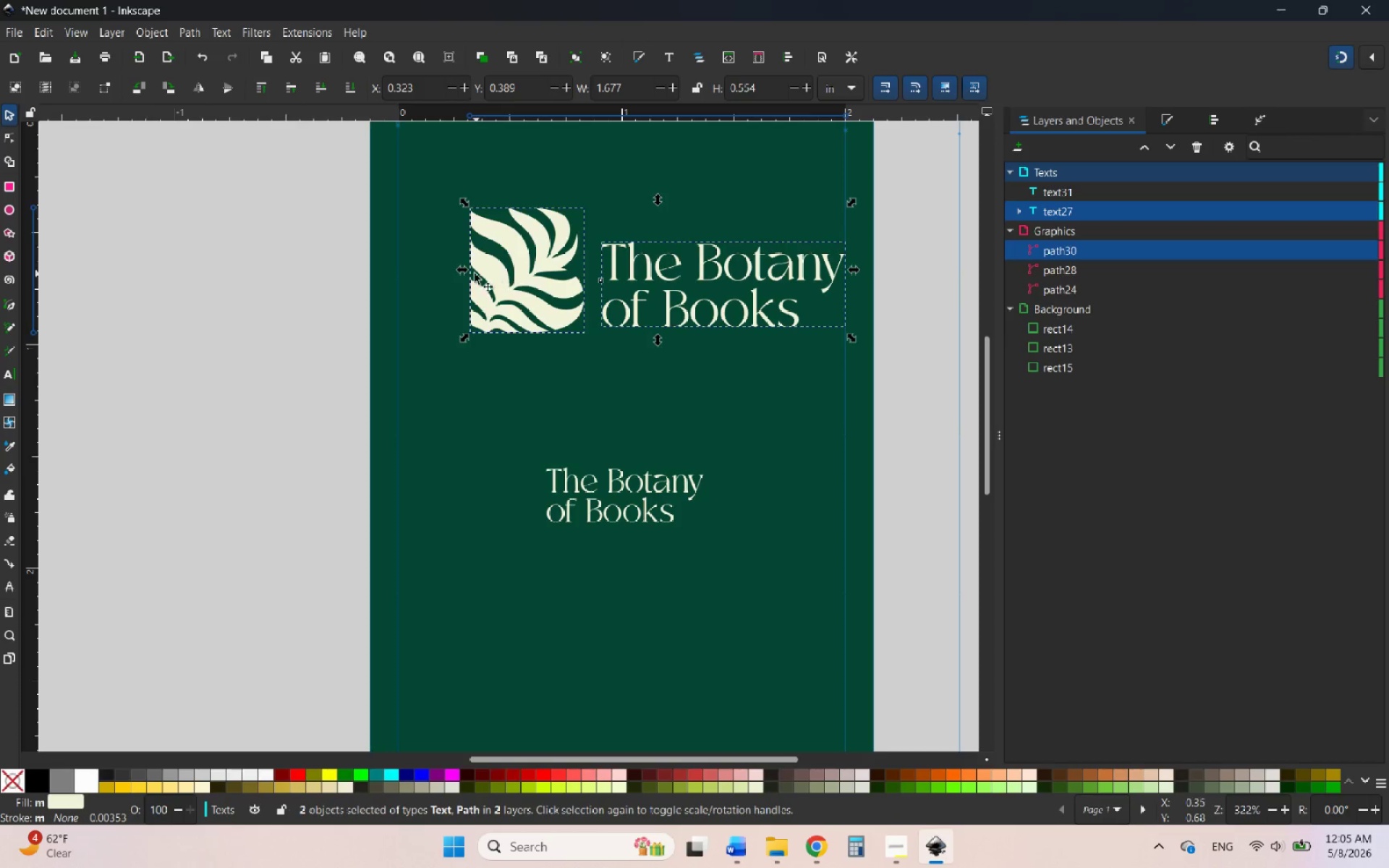 
hold_key(key=ControlLeft, duration=2.08)
left_click_drag(start_coordinate=[464, 273], to_coordinate=[422, 271])
 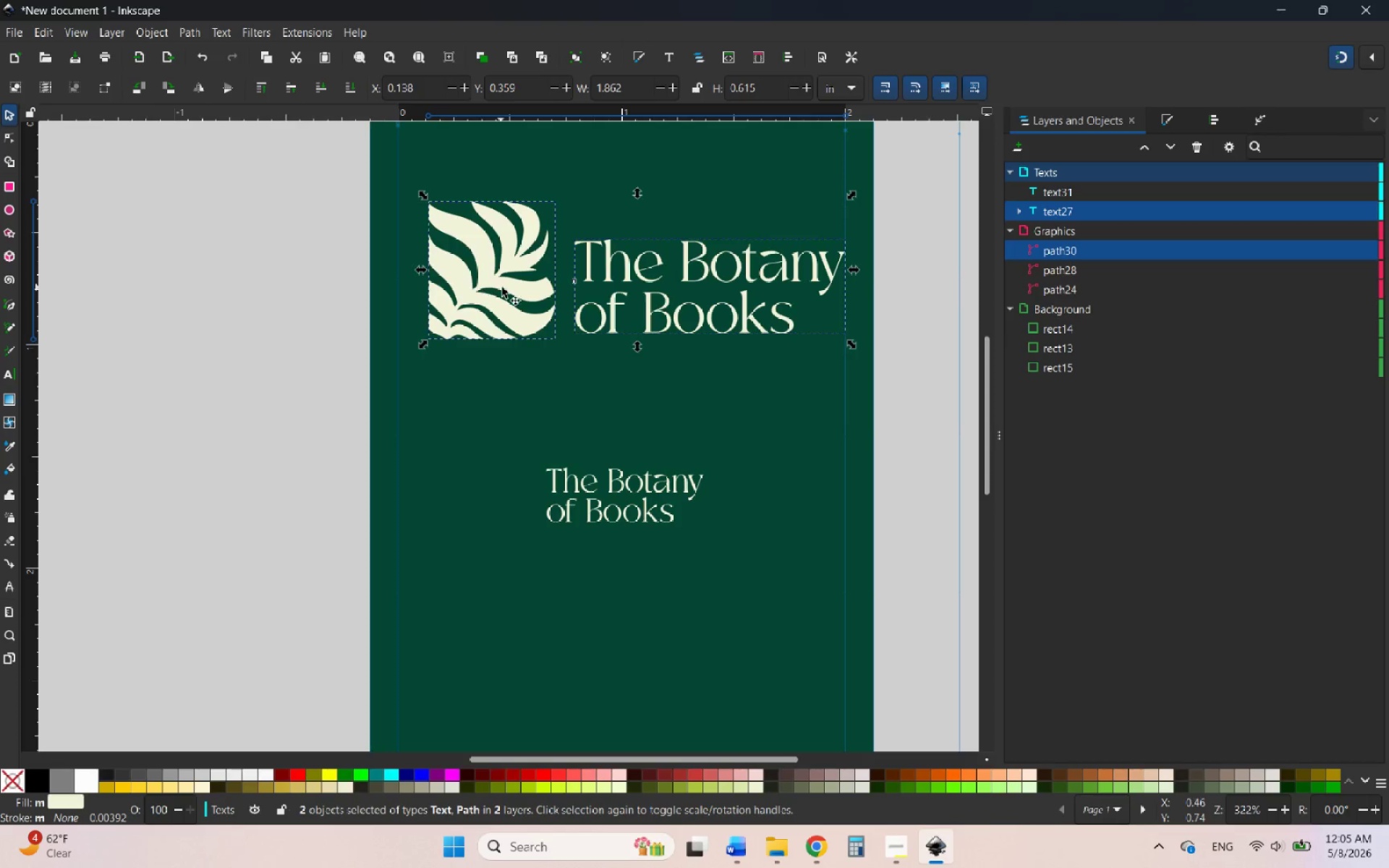 
left_click_drag(start_coordinate=[504, 287], to_coordinate=[491, 290])
 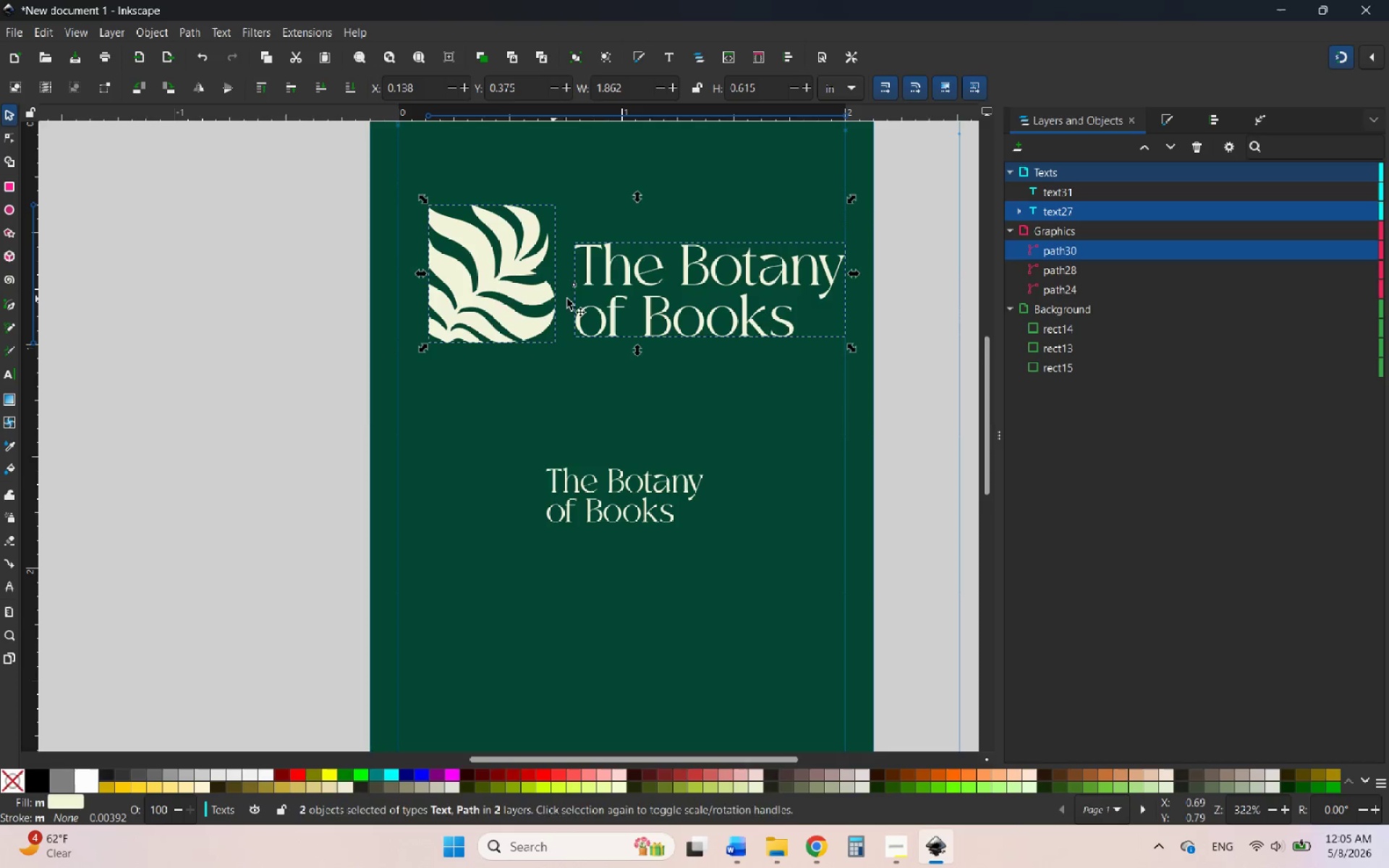 
hold_key(key=ControlLeft, duration=0.66)
scroll: coordinate [609, 291], scroll_direction: up, amount: 4.0
 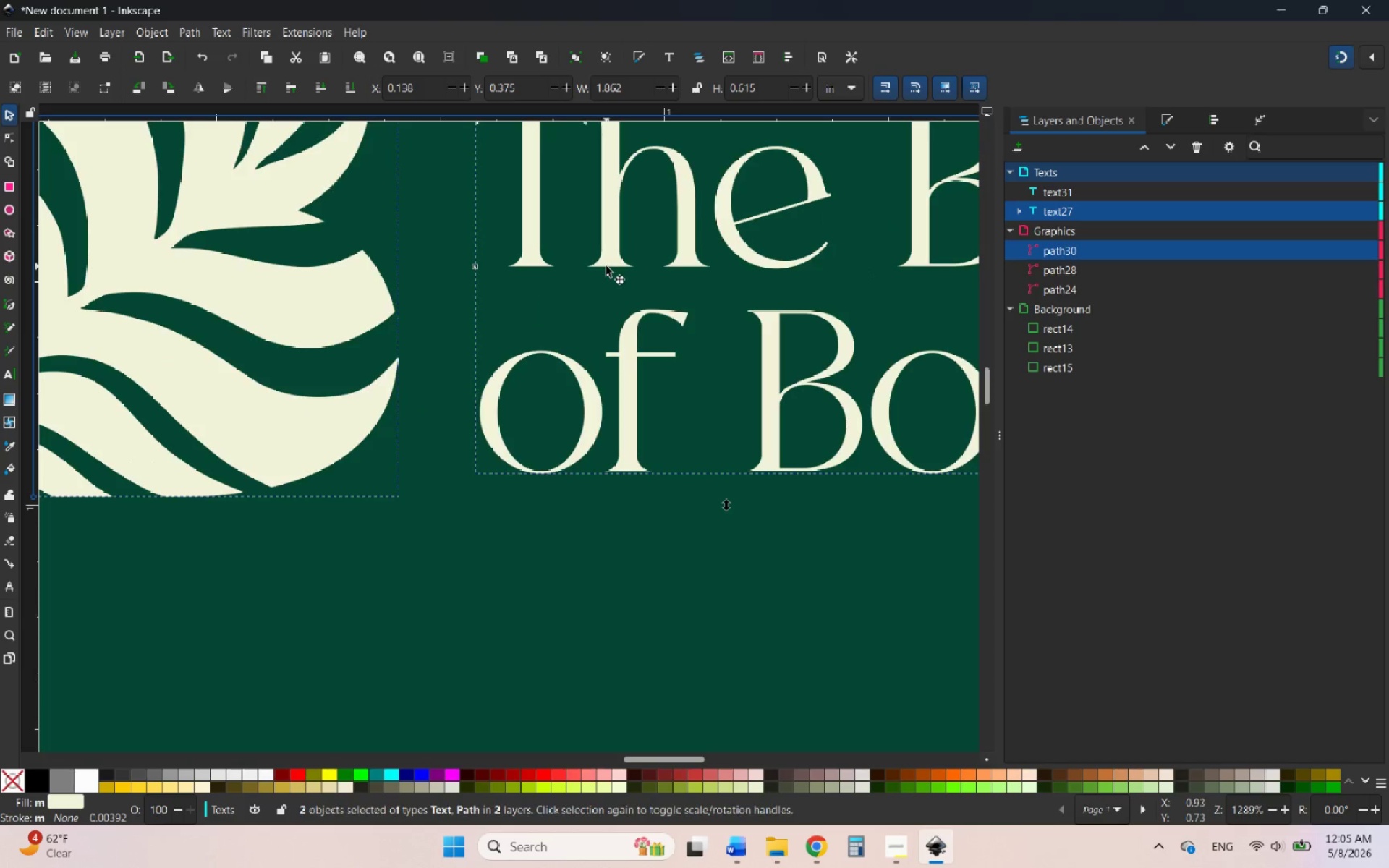 
hold_key(key=ControlLeft, duration=3.52)
scroll: coordinate [579, 382], scroll_direction: down, amount: 5.0
 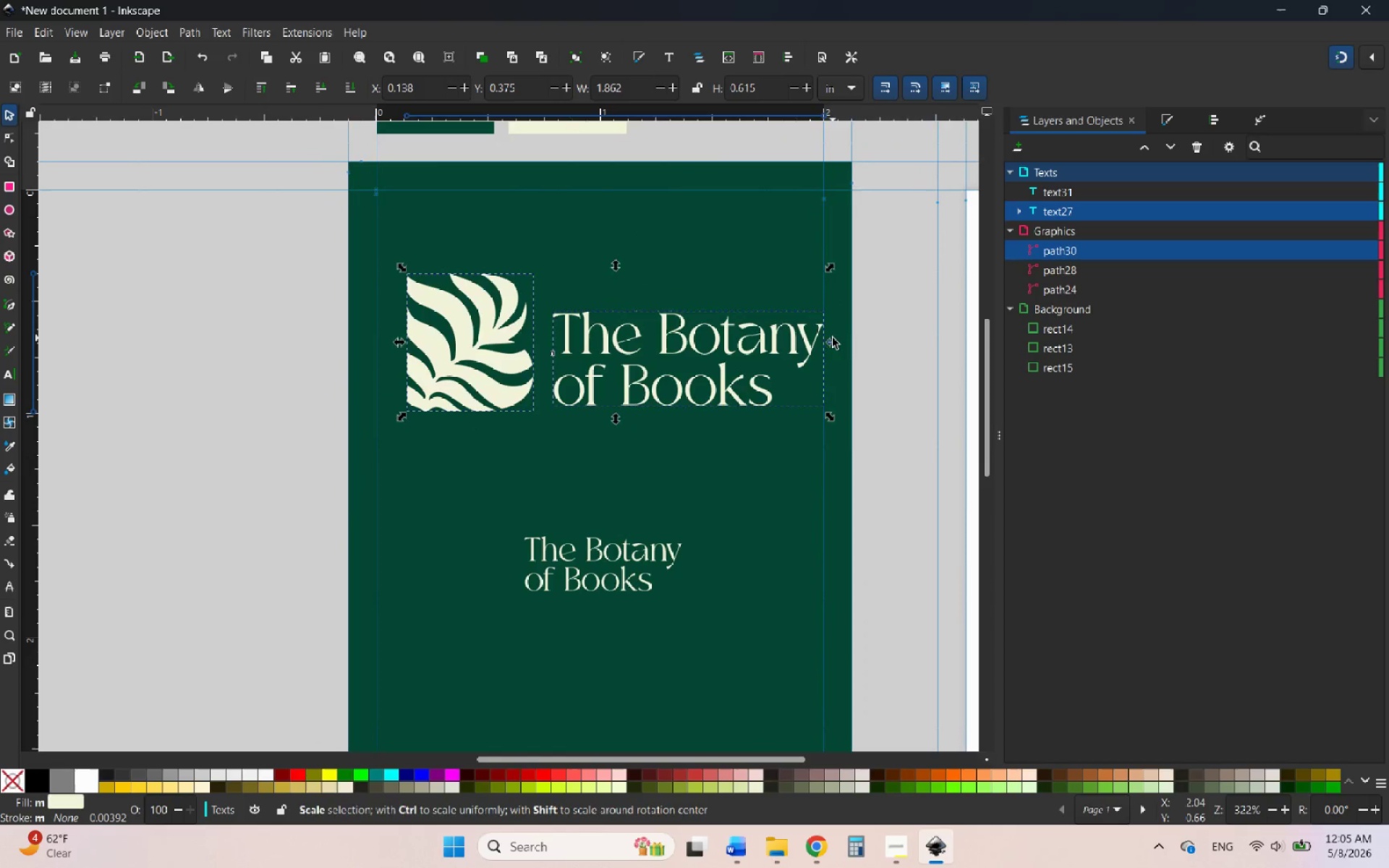 
left_click_drag(start_coordinate=[833, 339], to_coordinate=[796, 341])
 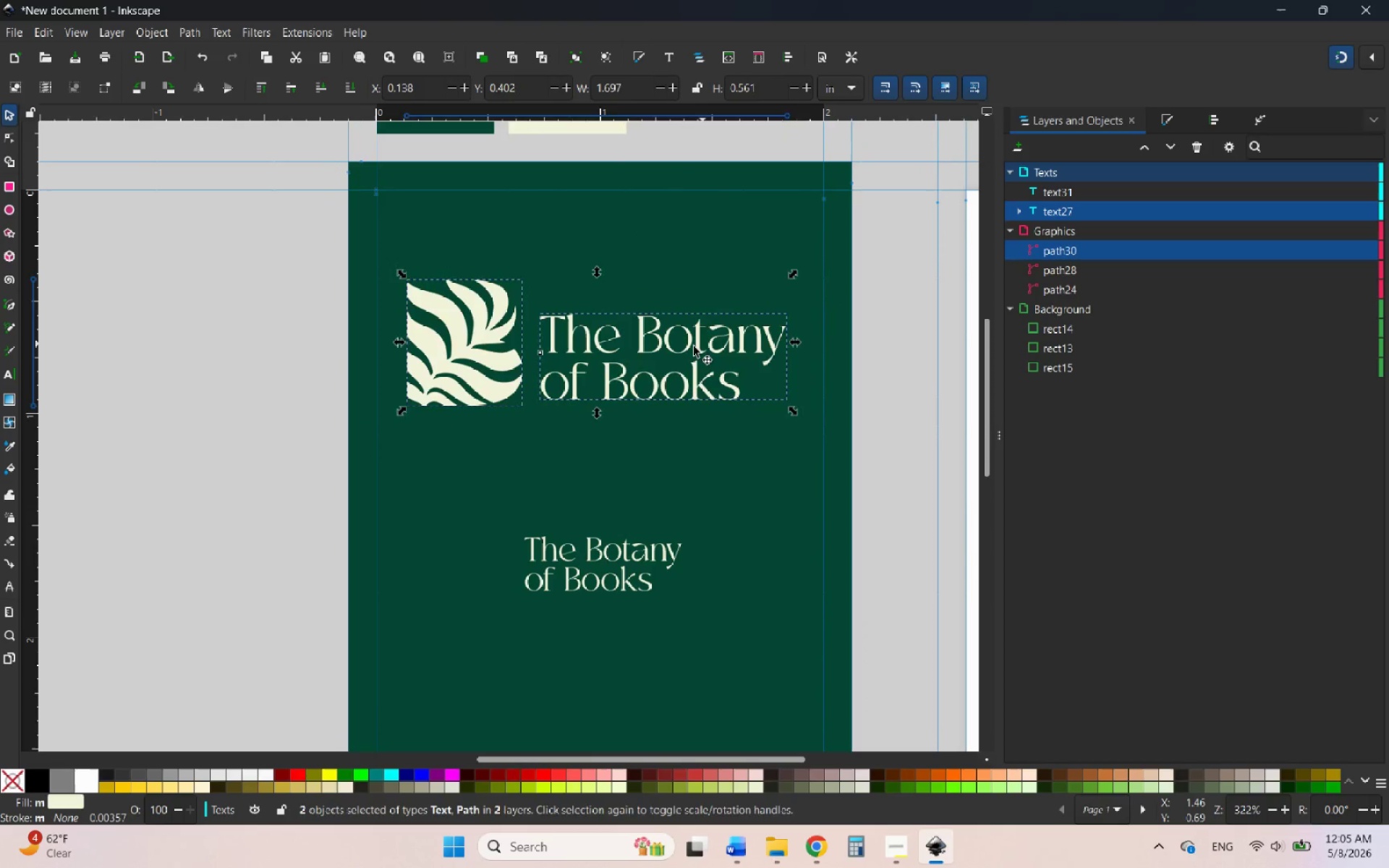 
hold_key(key=ControlLeft, duration=0.62)
scroll: coordinate [631, 356], scroll_direction: up, amount: 2.0
 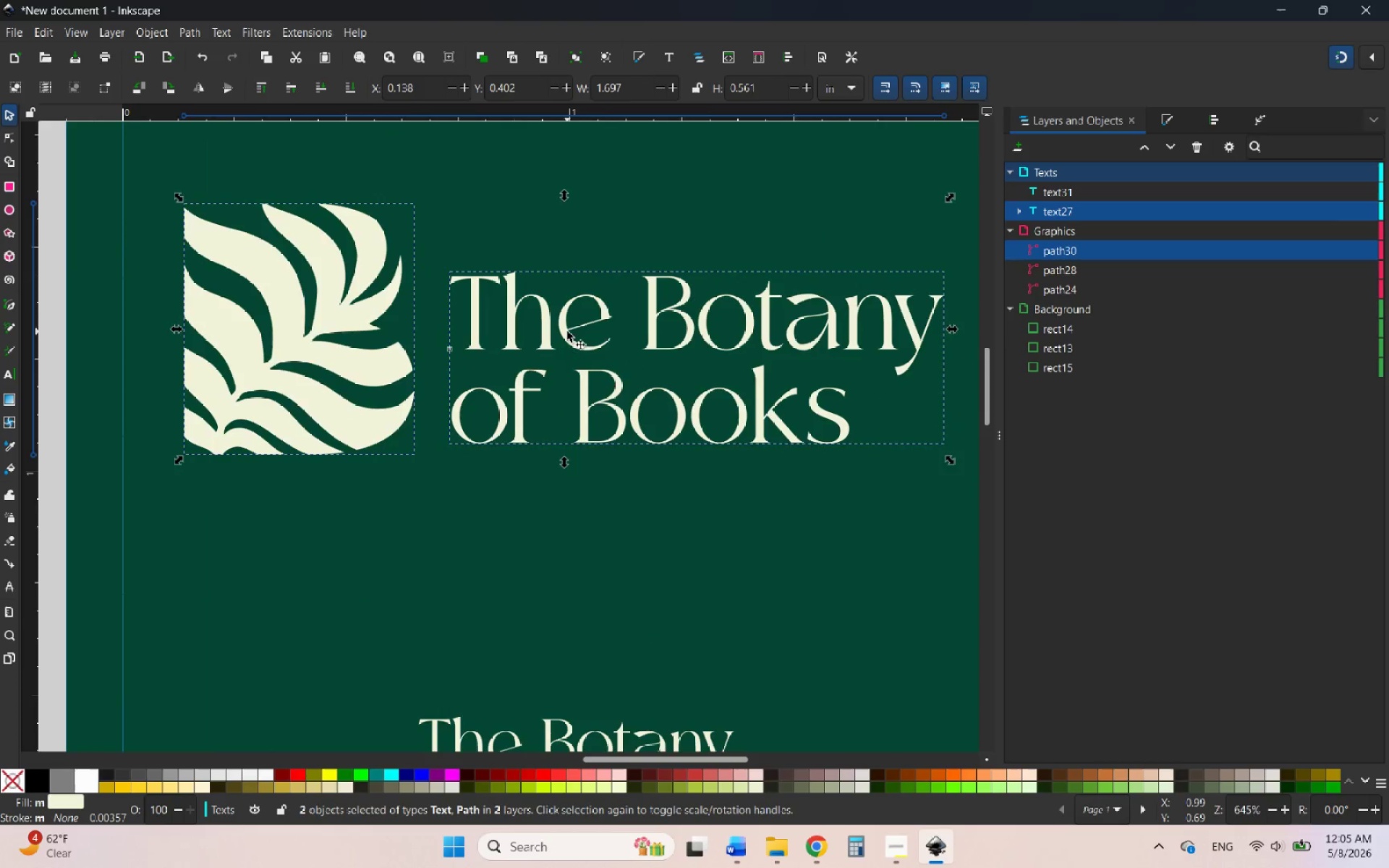 
left_click_drag(start_coordinate=[566, 332], to_coordinate=[574, 332])
 